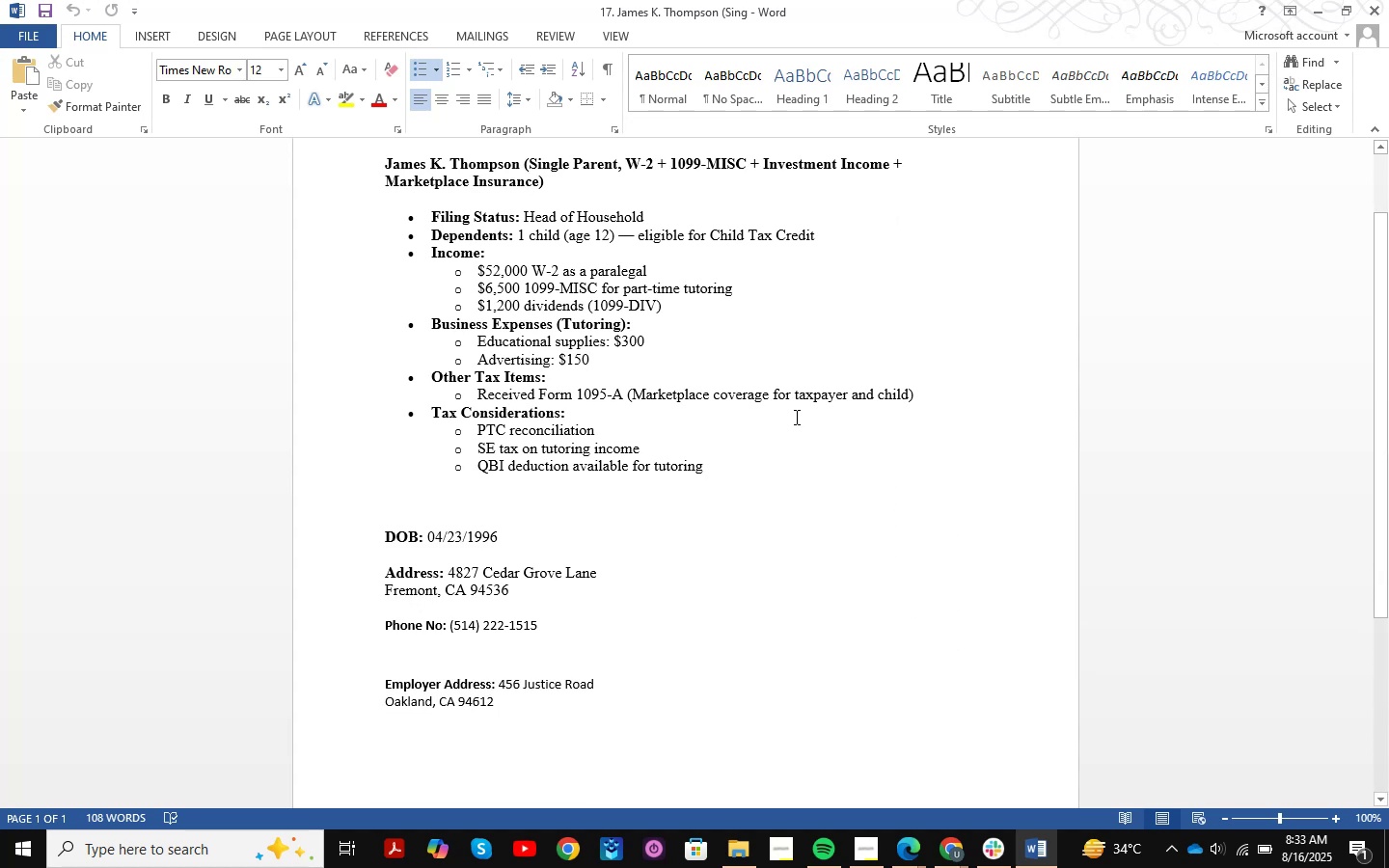 
scroll: coordinate [795, 417], scroll_direction: up, amount: 3.0
 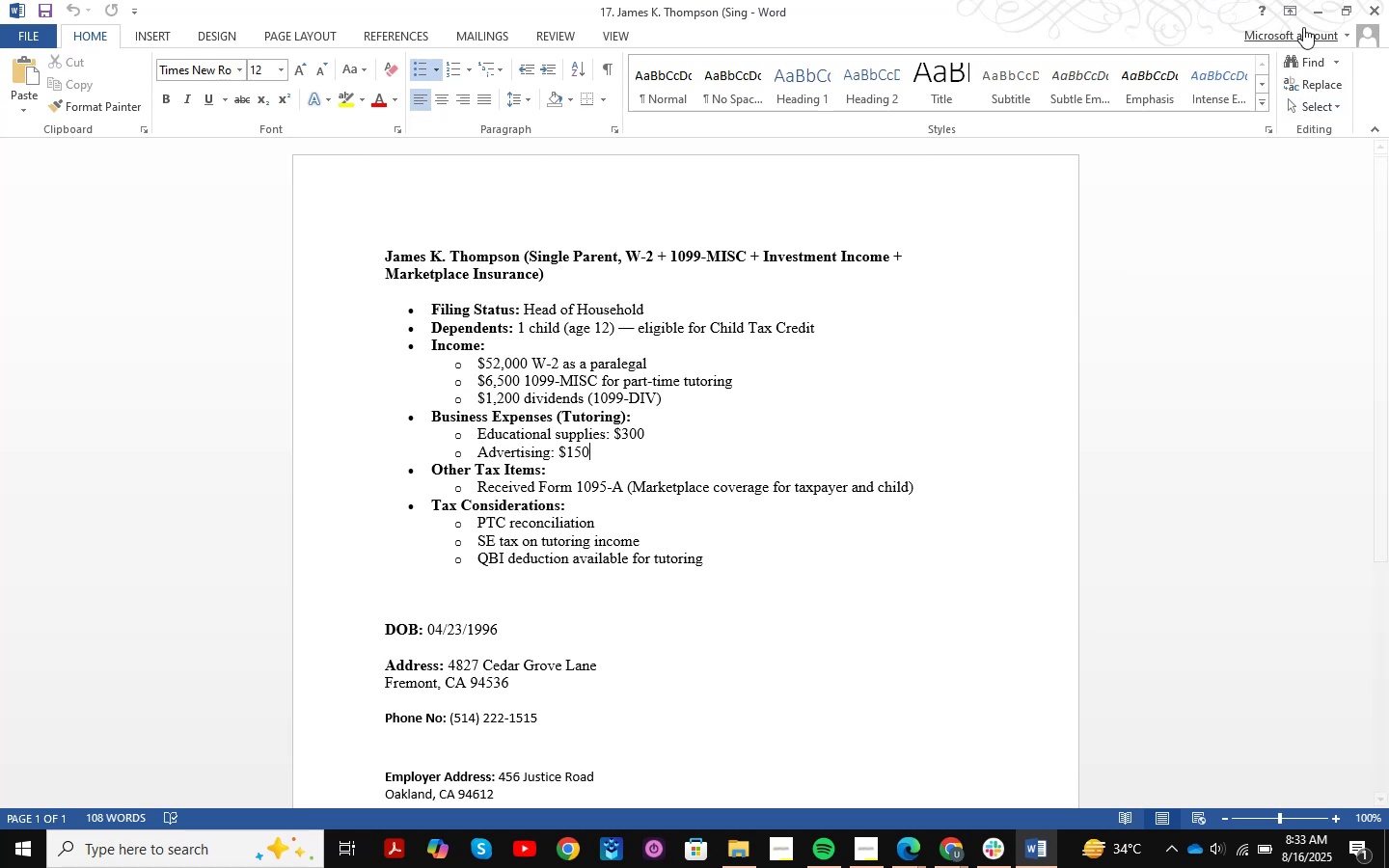 
left_click([1314, 4])
 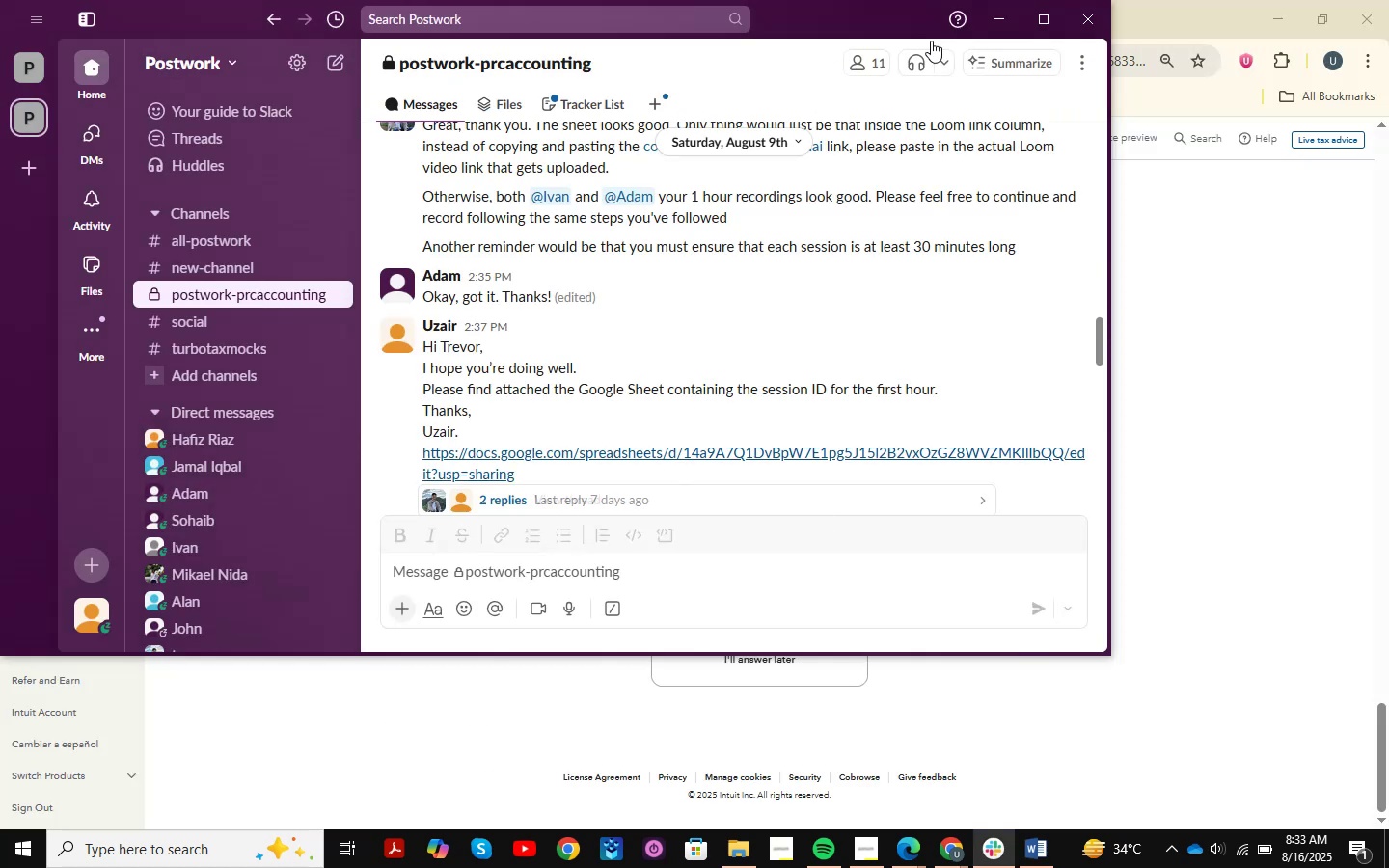 
left_click([999, 25])
 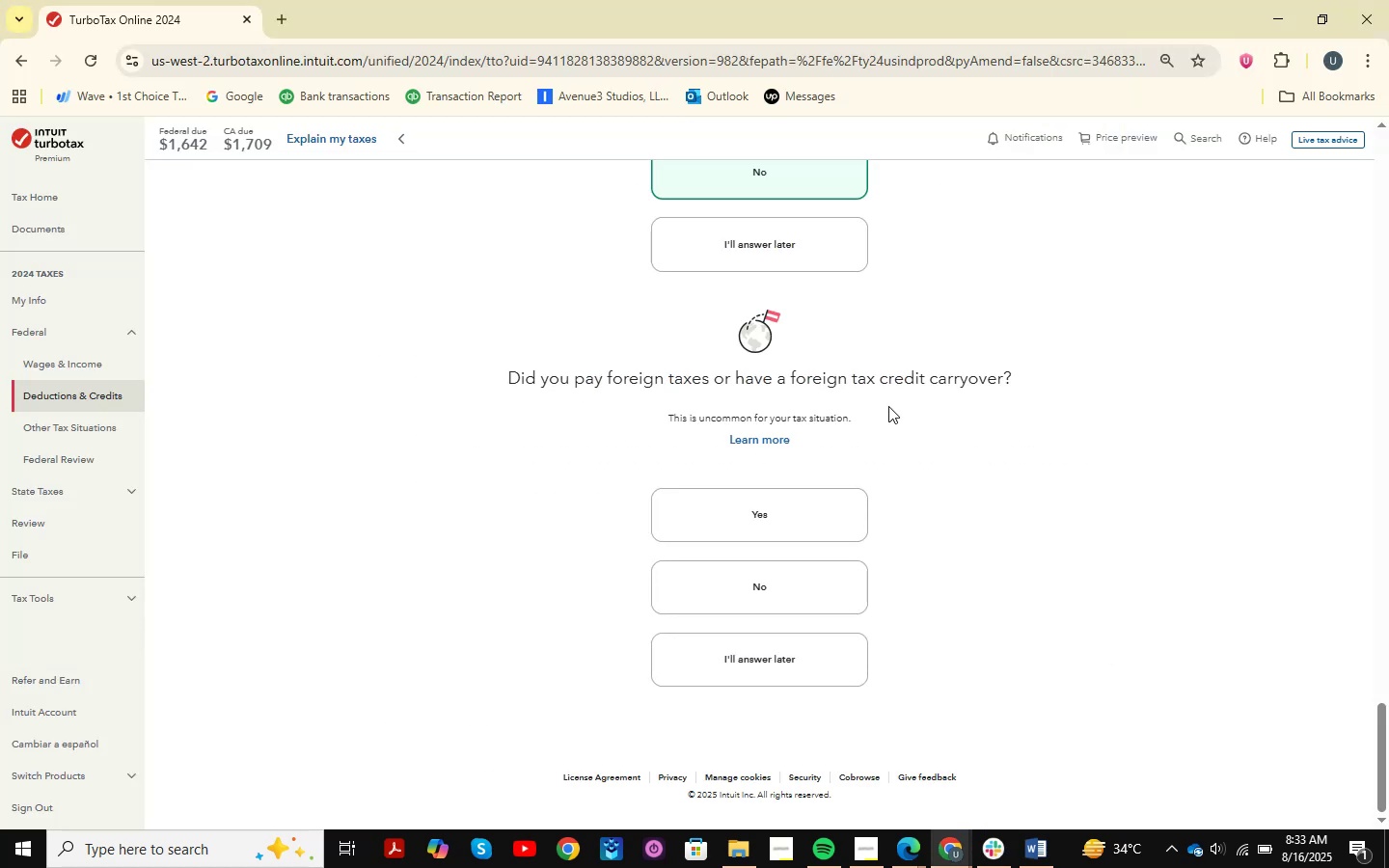 
scroll: coordinate [882, 393], scroll_direction: down, amount: 1.0
 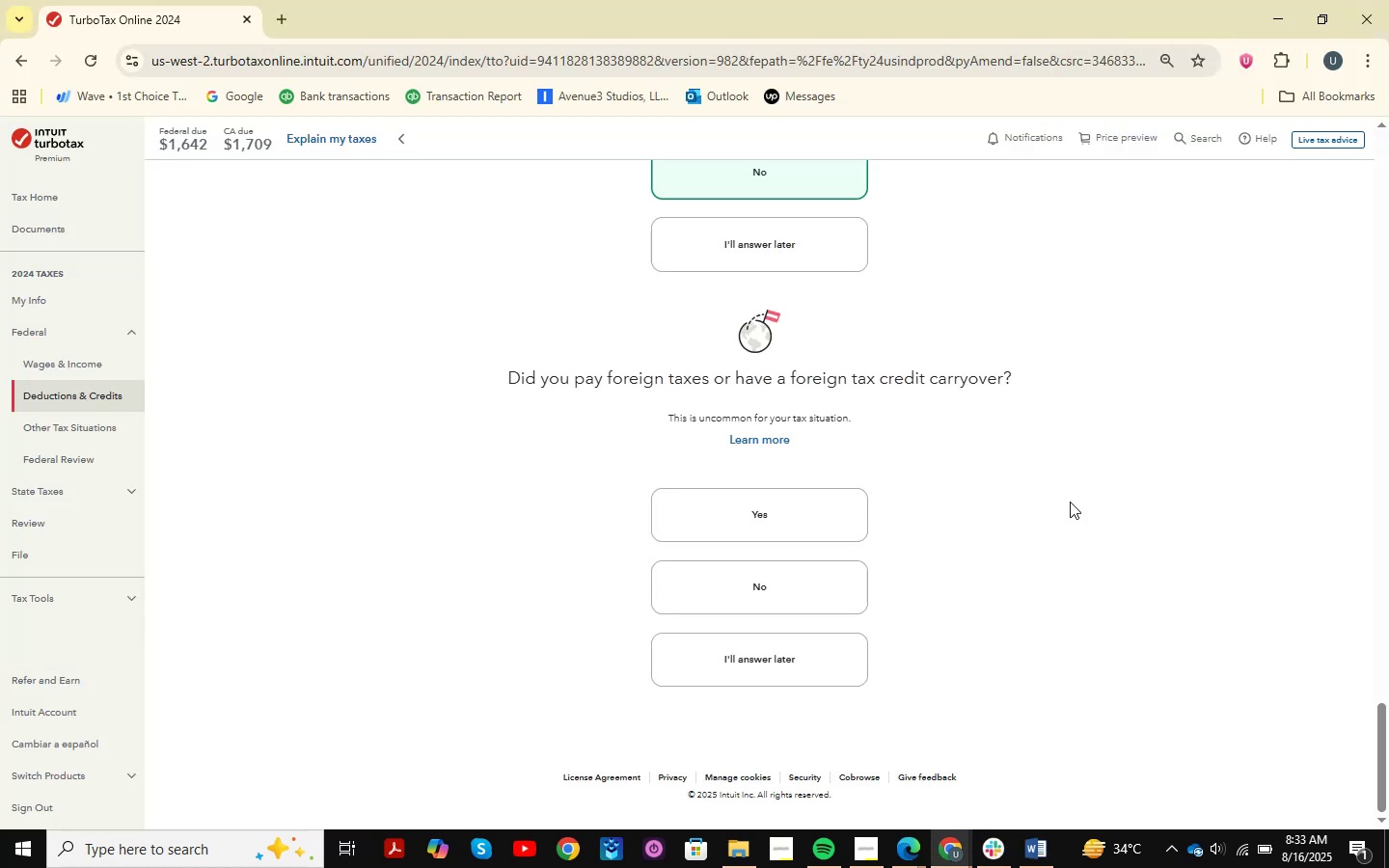 
left_click([1094, 509])
 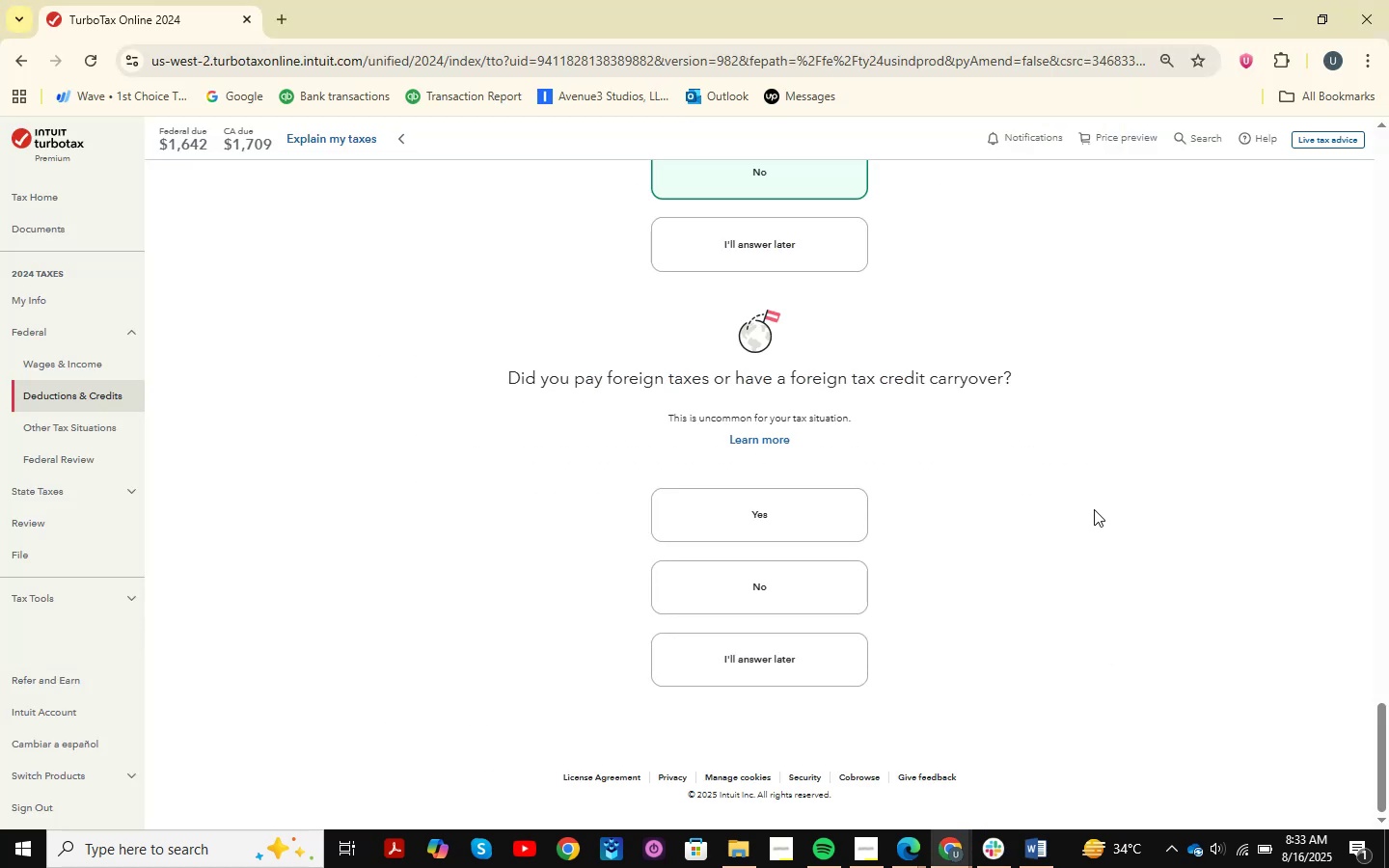 
key(Meta+Shift+MetaLeft)
 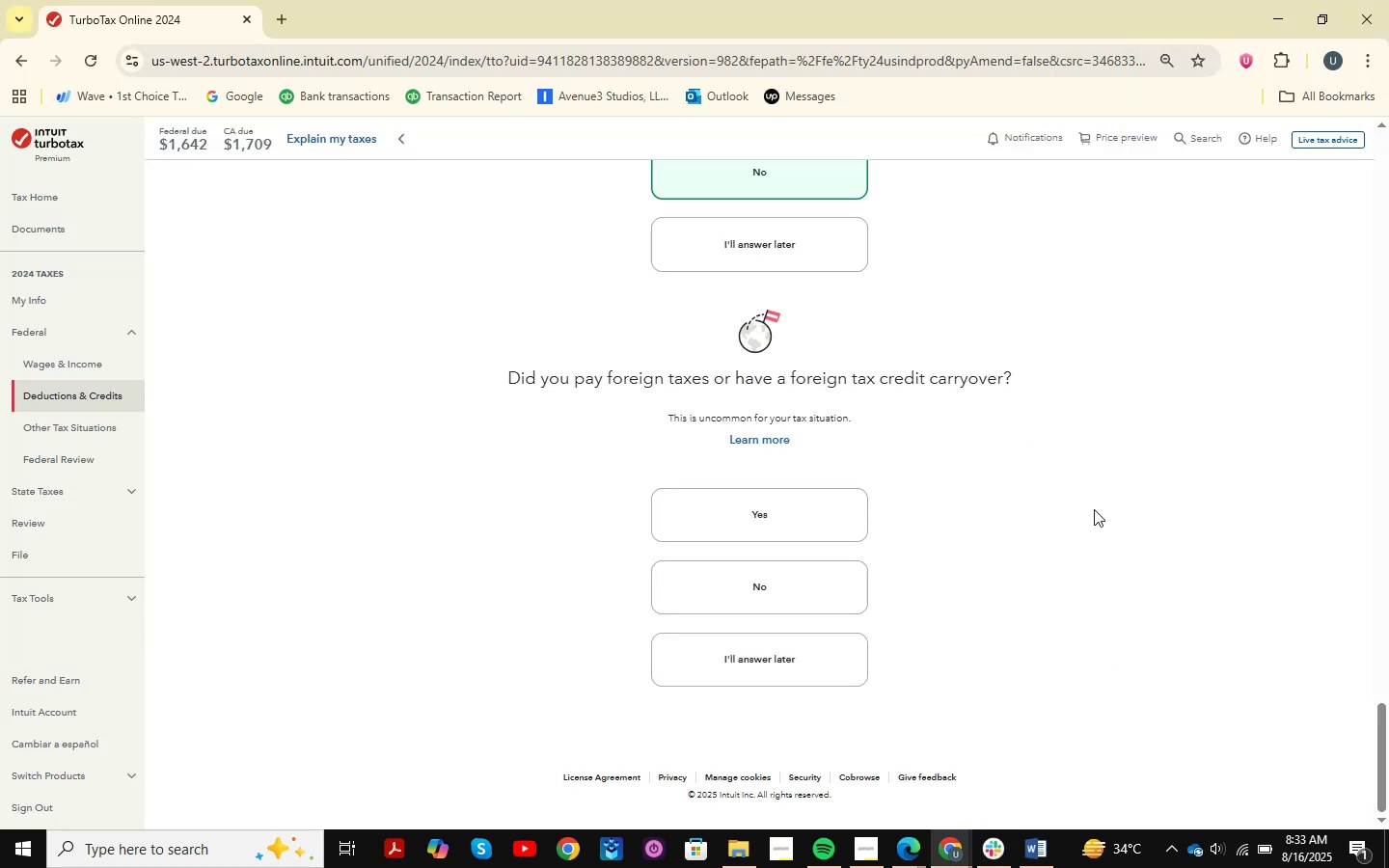 
left_click_drag(start_coordinate=[400, 287], to_coordinate=[1091, 337])
 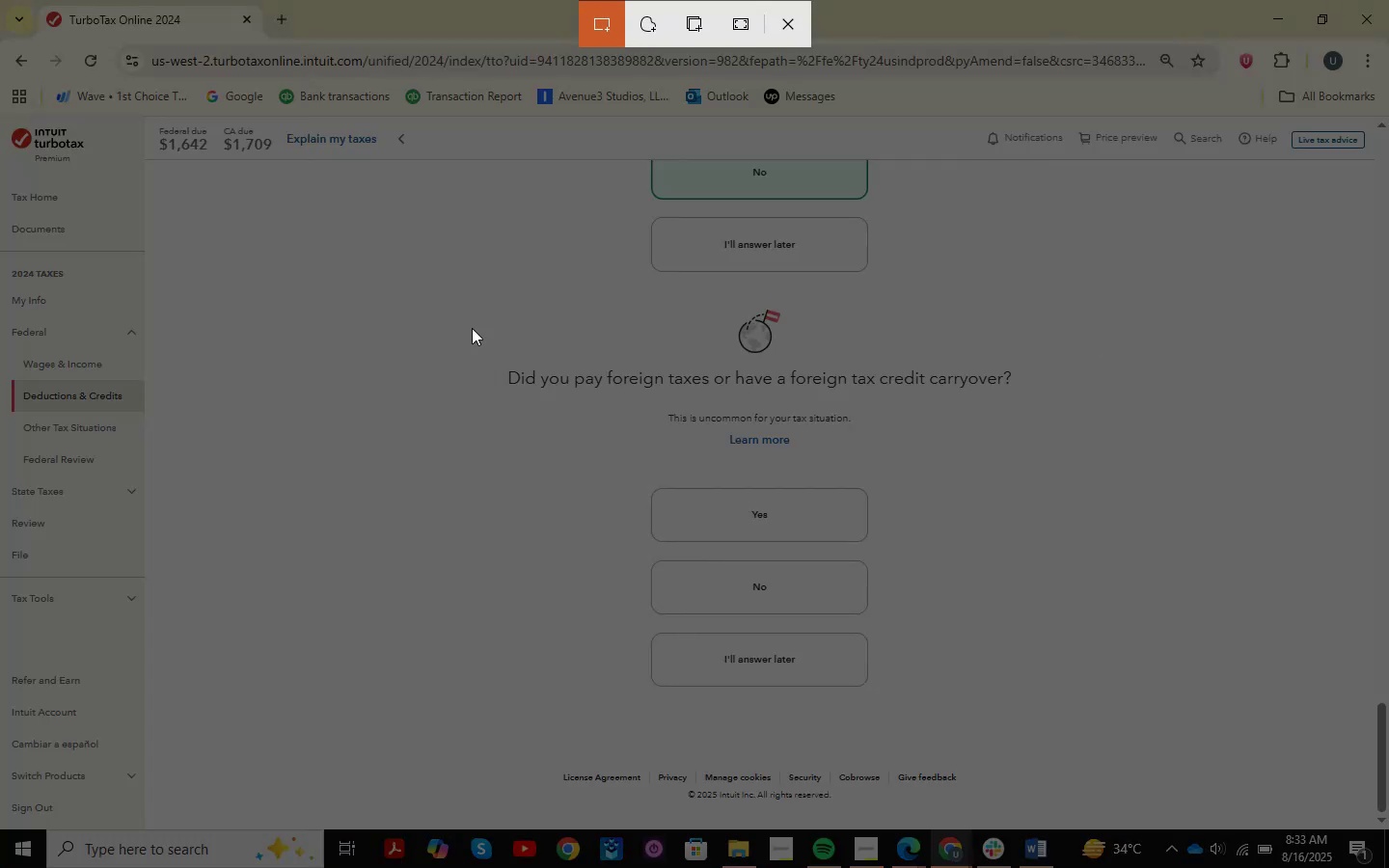 
left_click_drag(start_coordinate=[429, 300], to_coordinate=[1084, 720])
 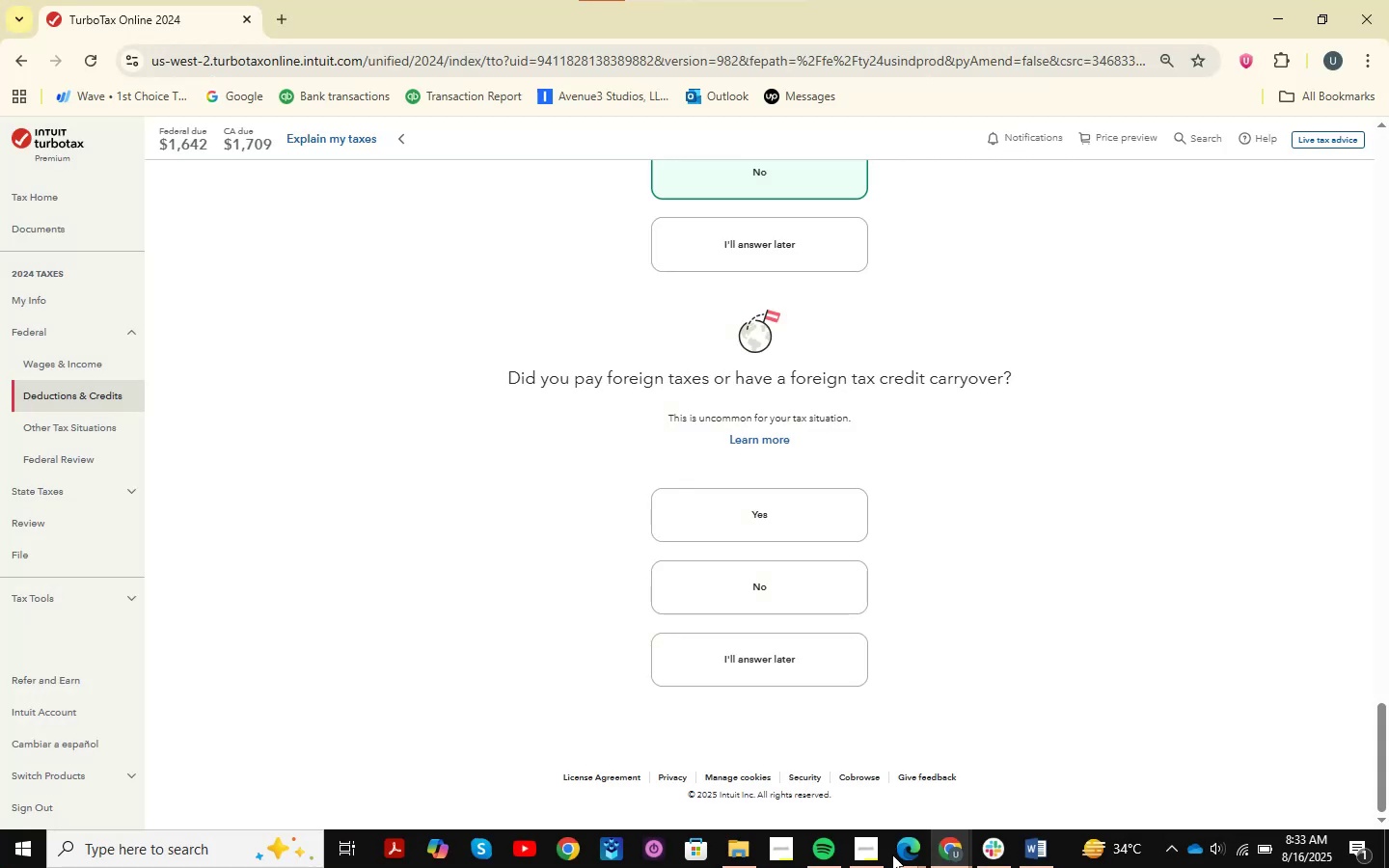 
left_click([902, 854])
 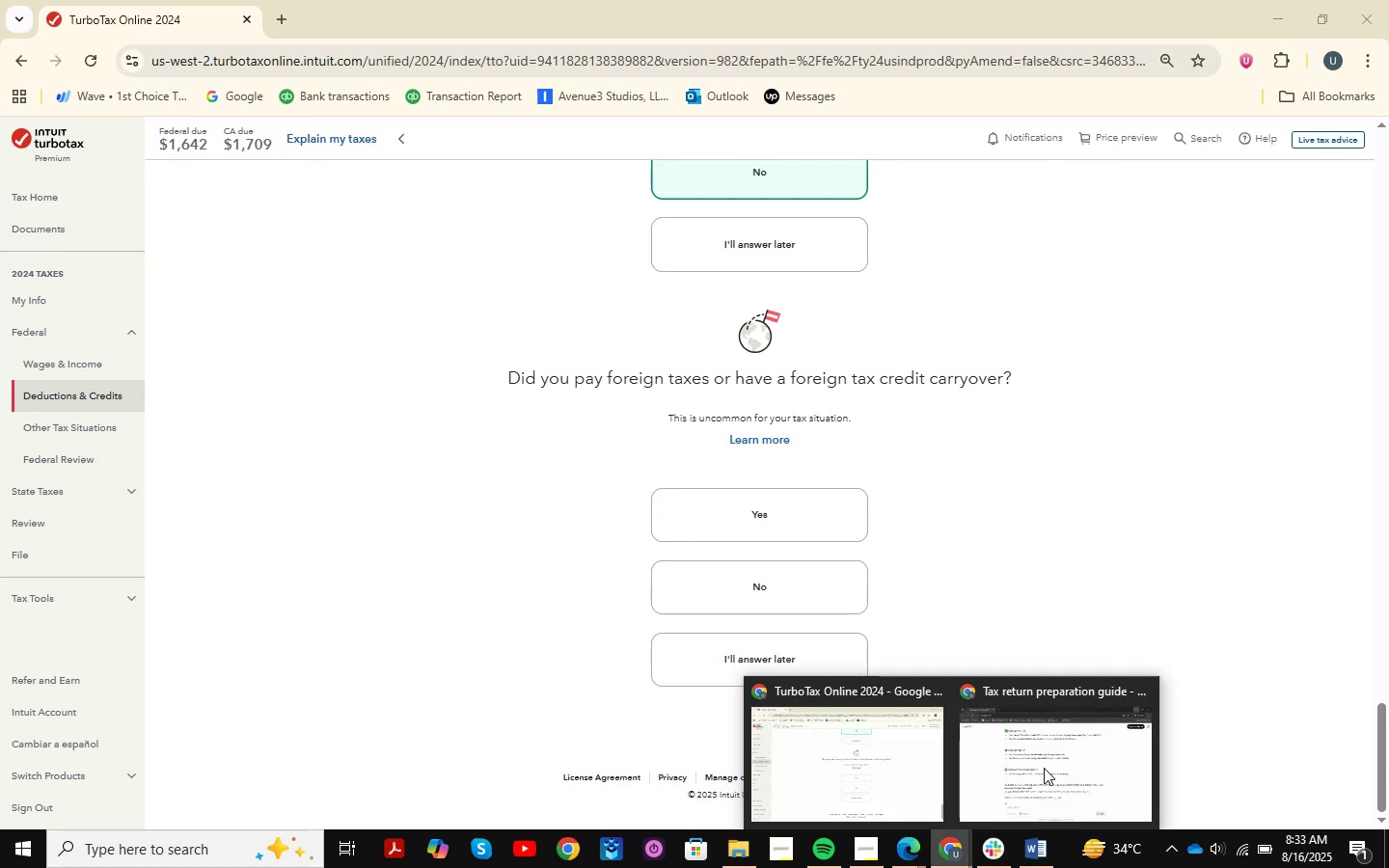 
key(Control+V)
 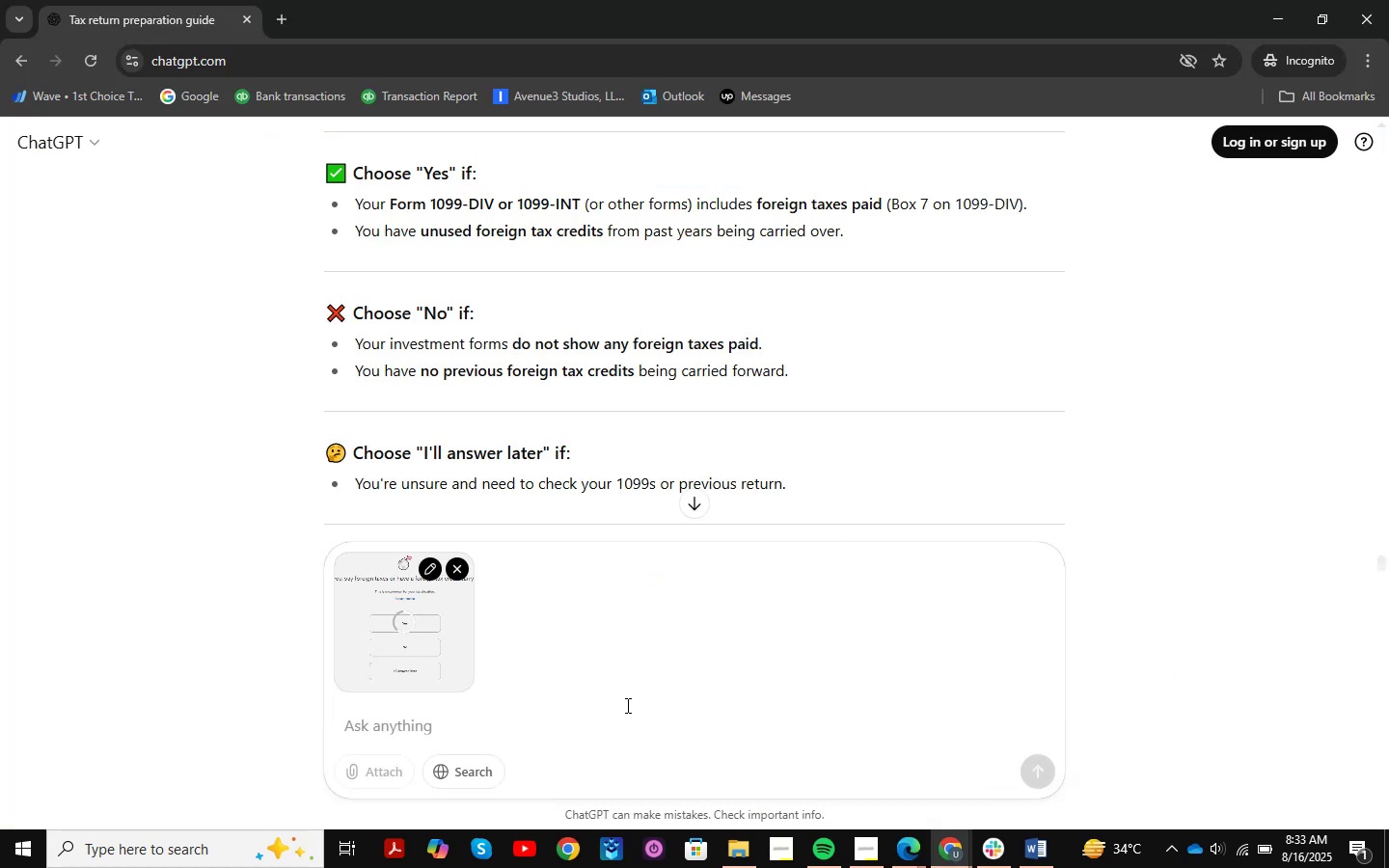 
key(NumpadEnter)
 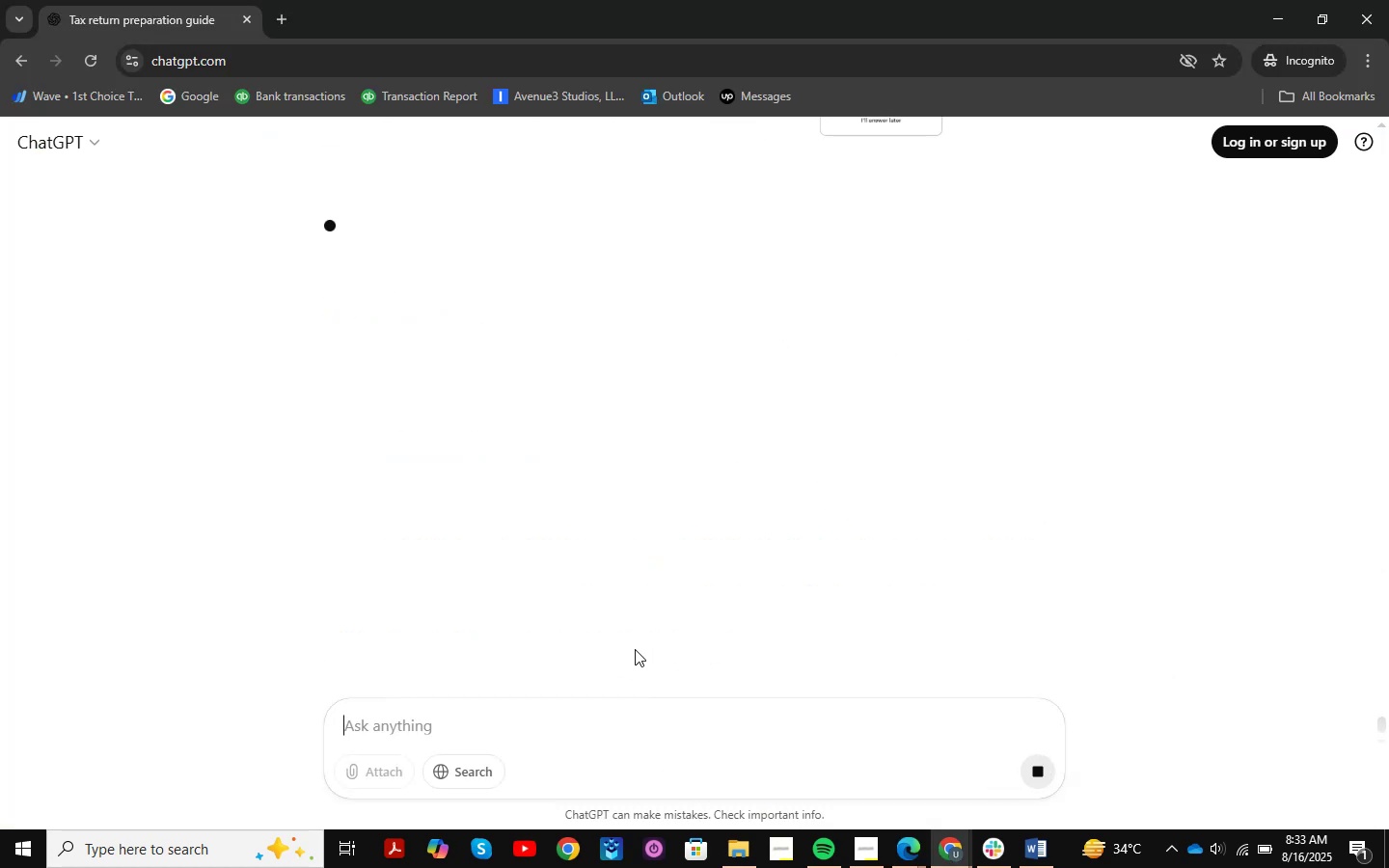 
wait(5.08)
 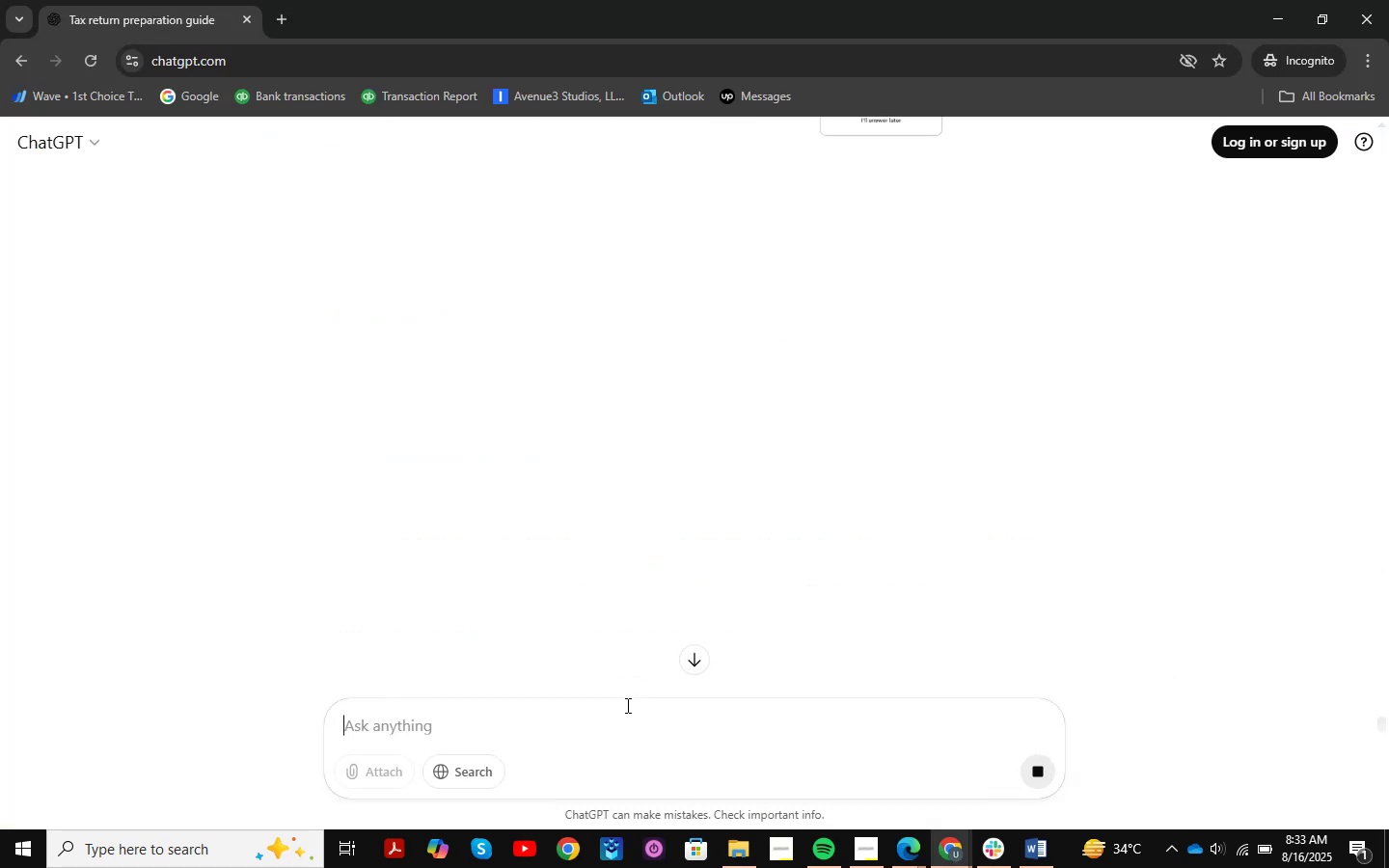 
scroll: coordinate [691, 530], scroll_direction: up, amount: 2.0
 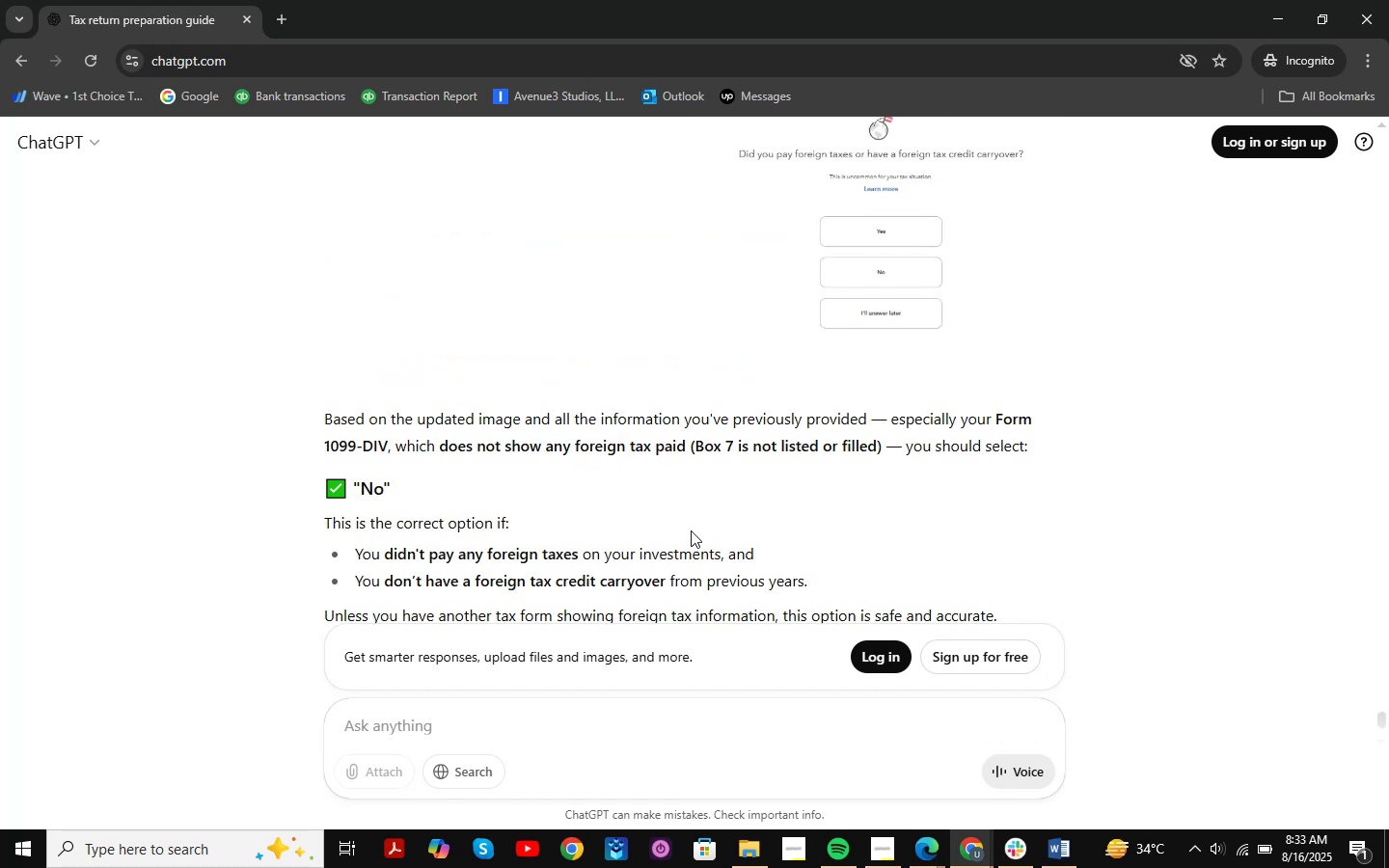 
scroll: coordinate [691, 530], scroll_direction: down, amount: 2.0
 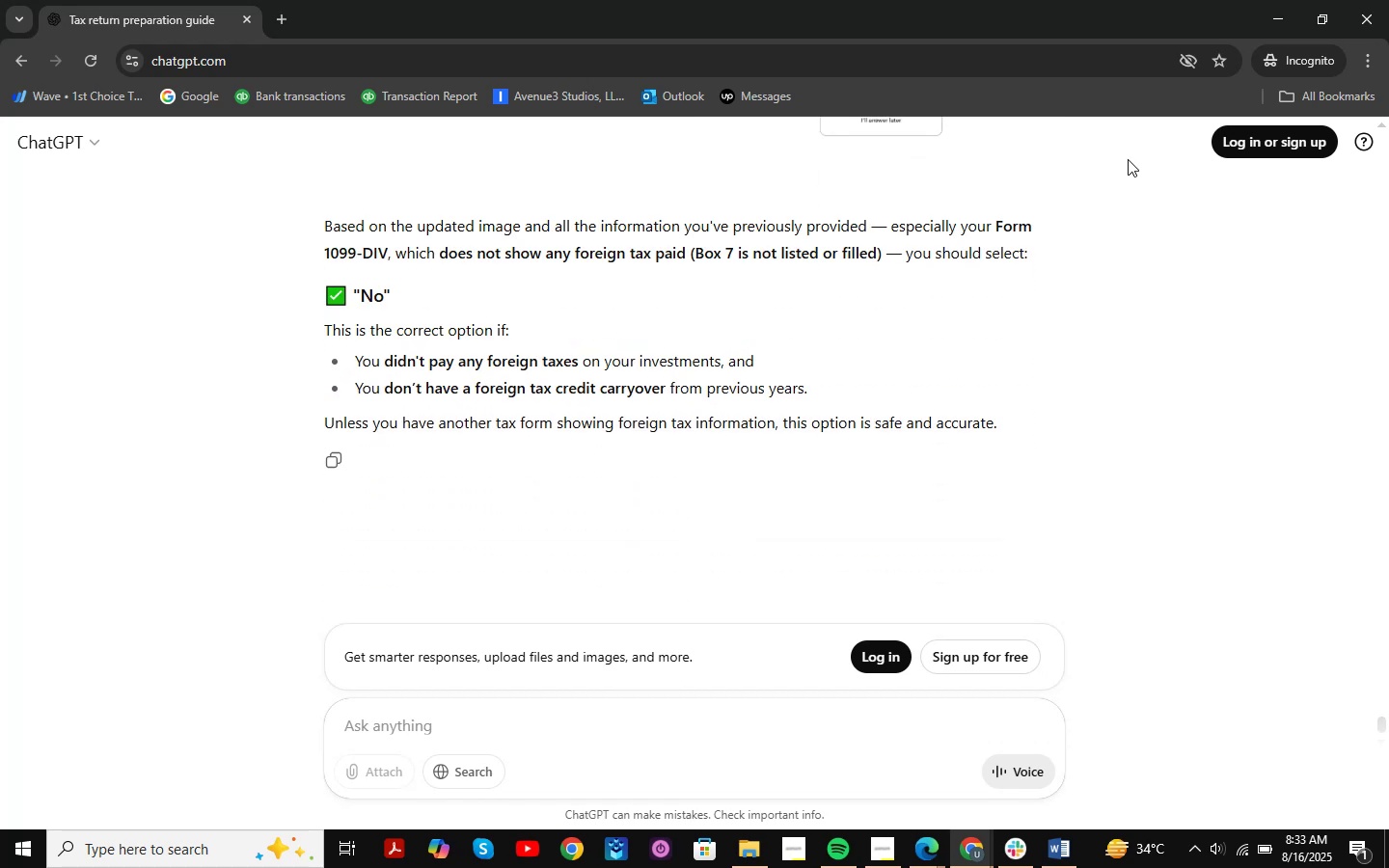 
left_click([1267, 9])
 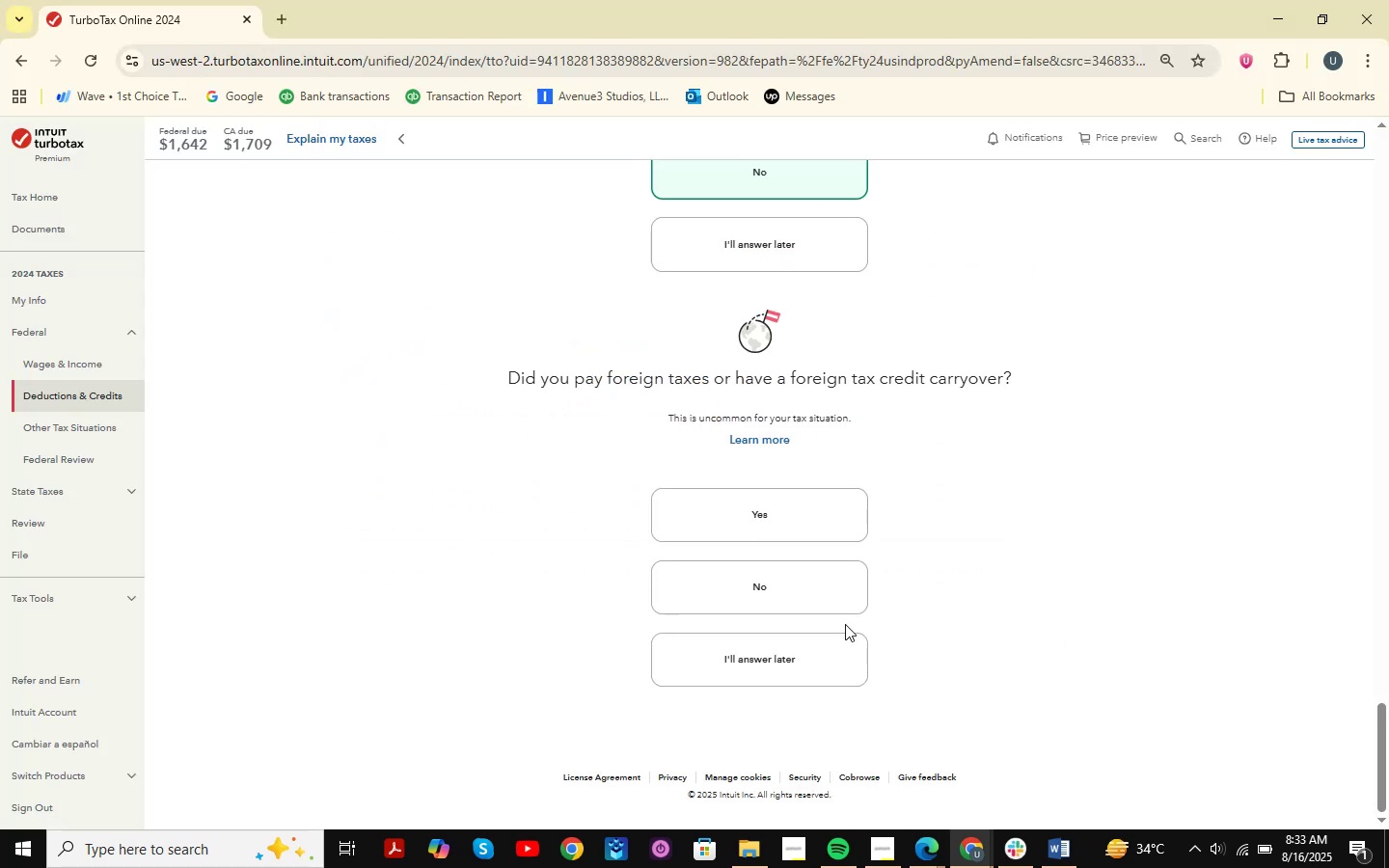 
left_click([830, 584])
 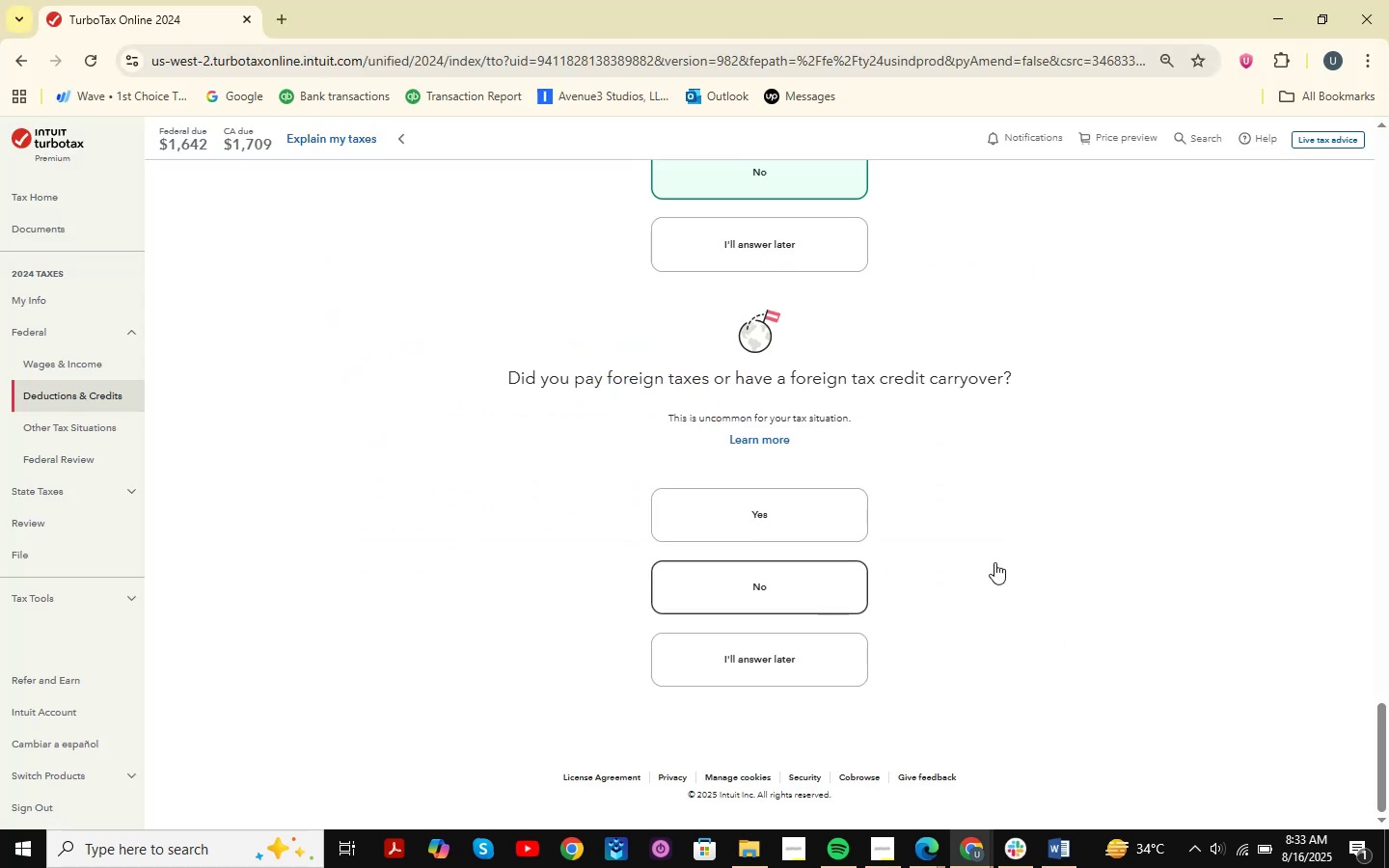 
scroll: coordinate [1023, 458], scroll_direction: down, amount: 2.0
 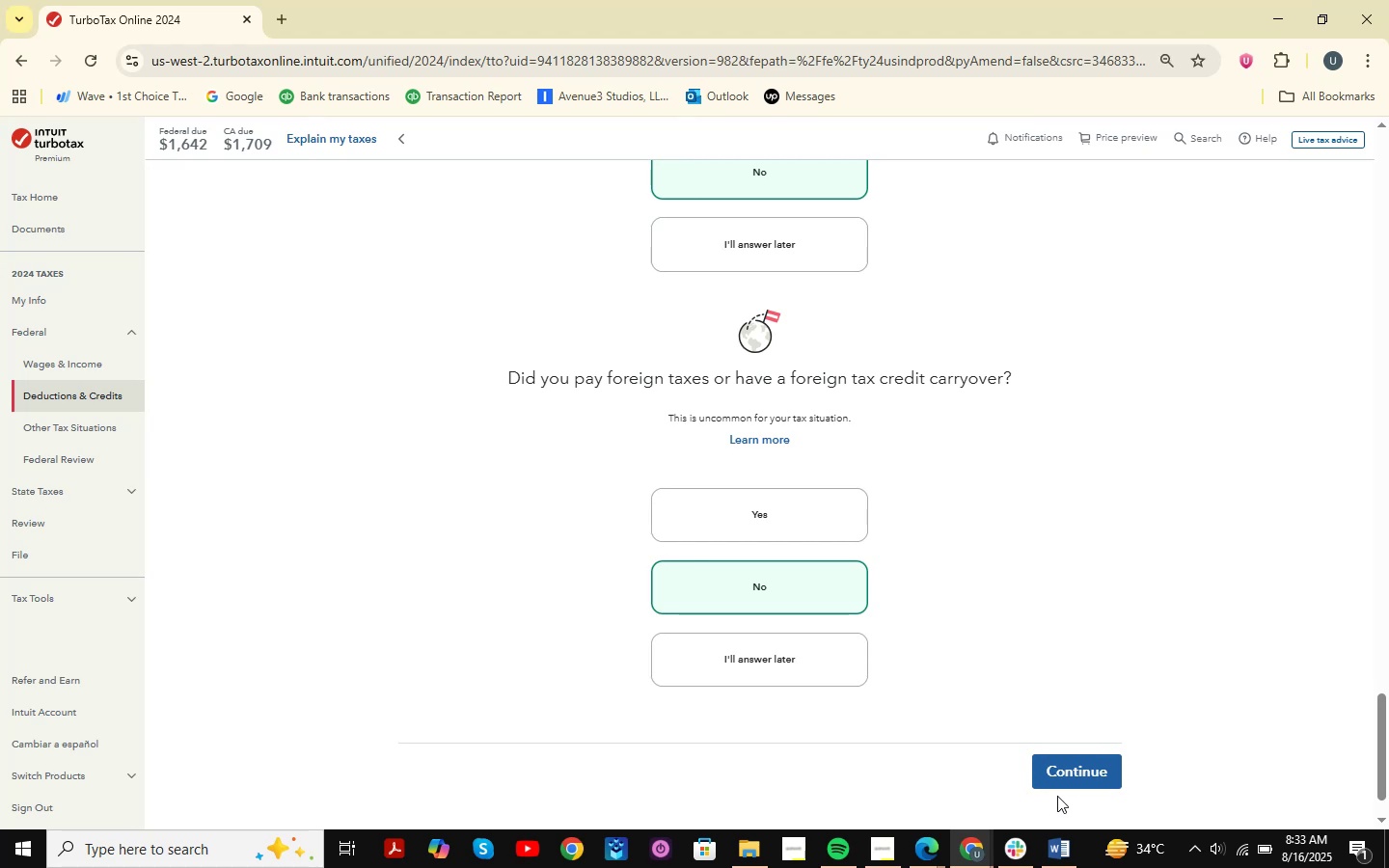 
left_click([1074, 781])
 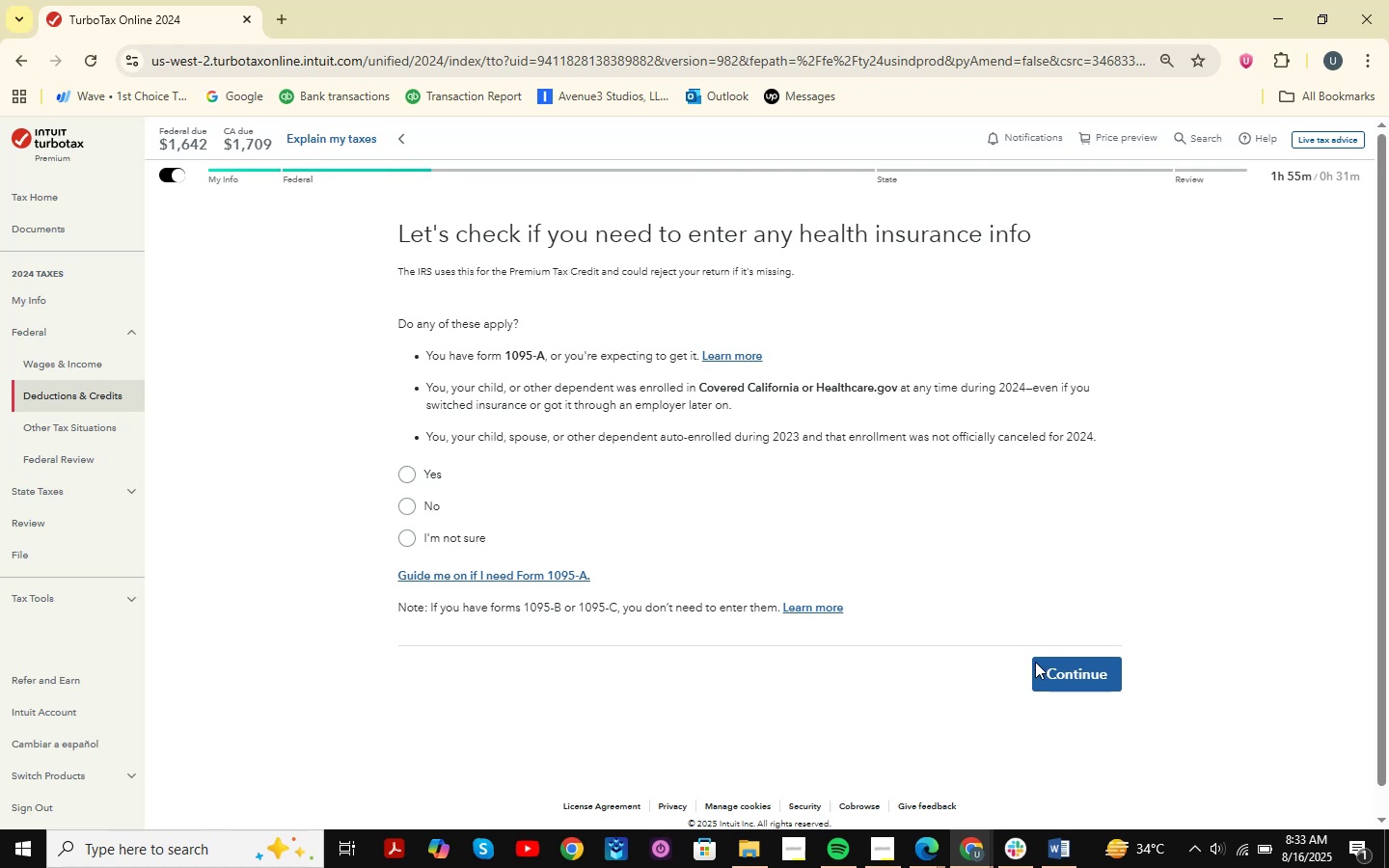 
wait(19.57)
 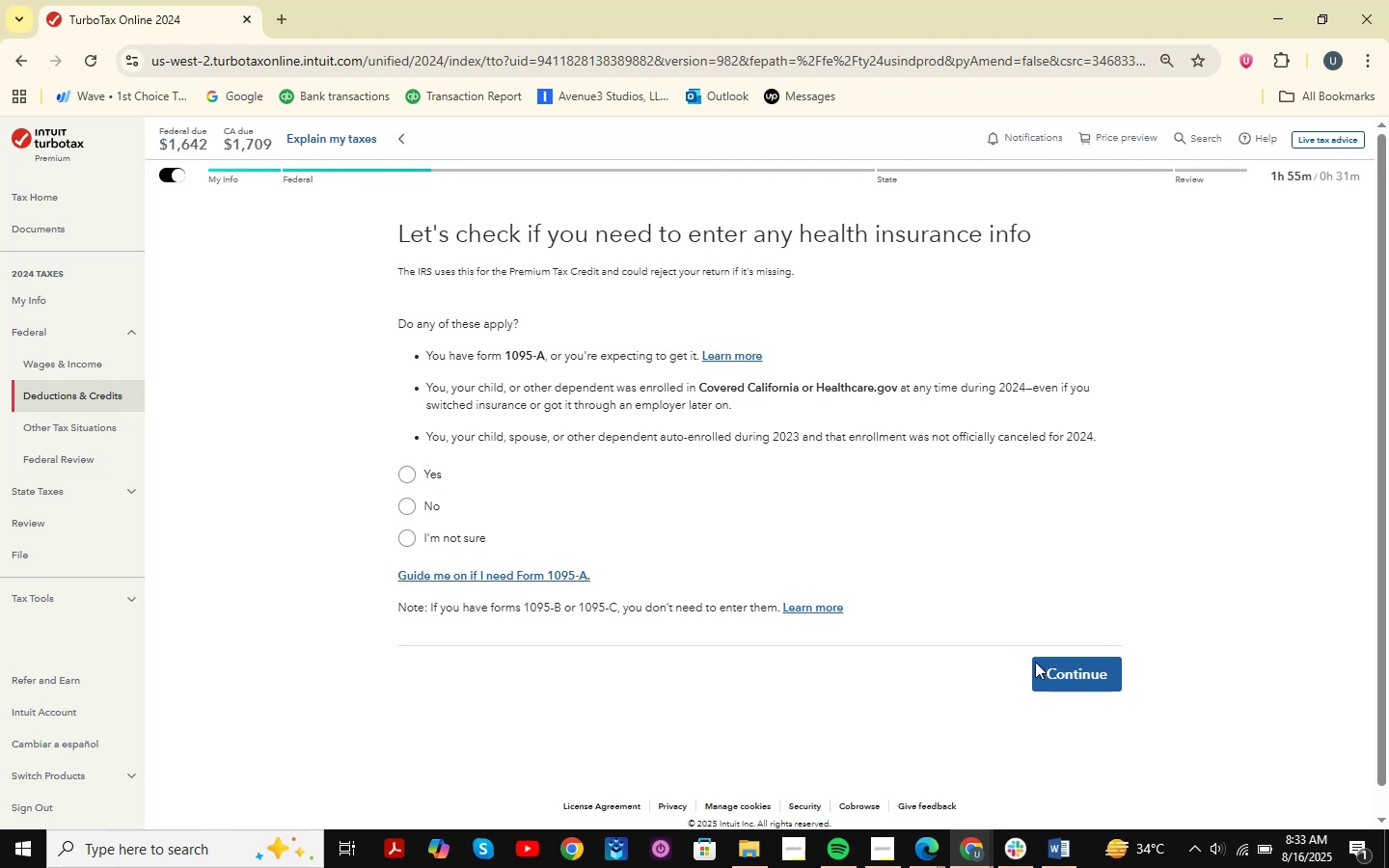 
left_click([914, 847])
 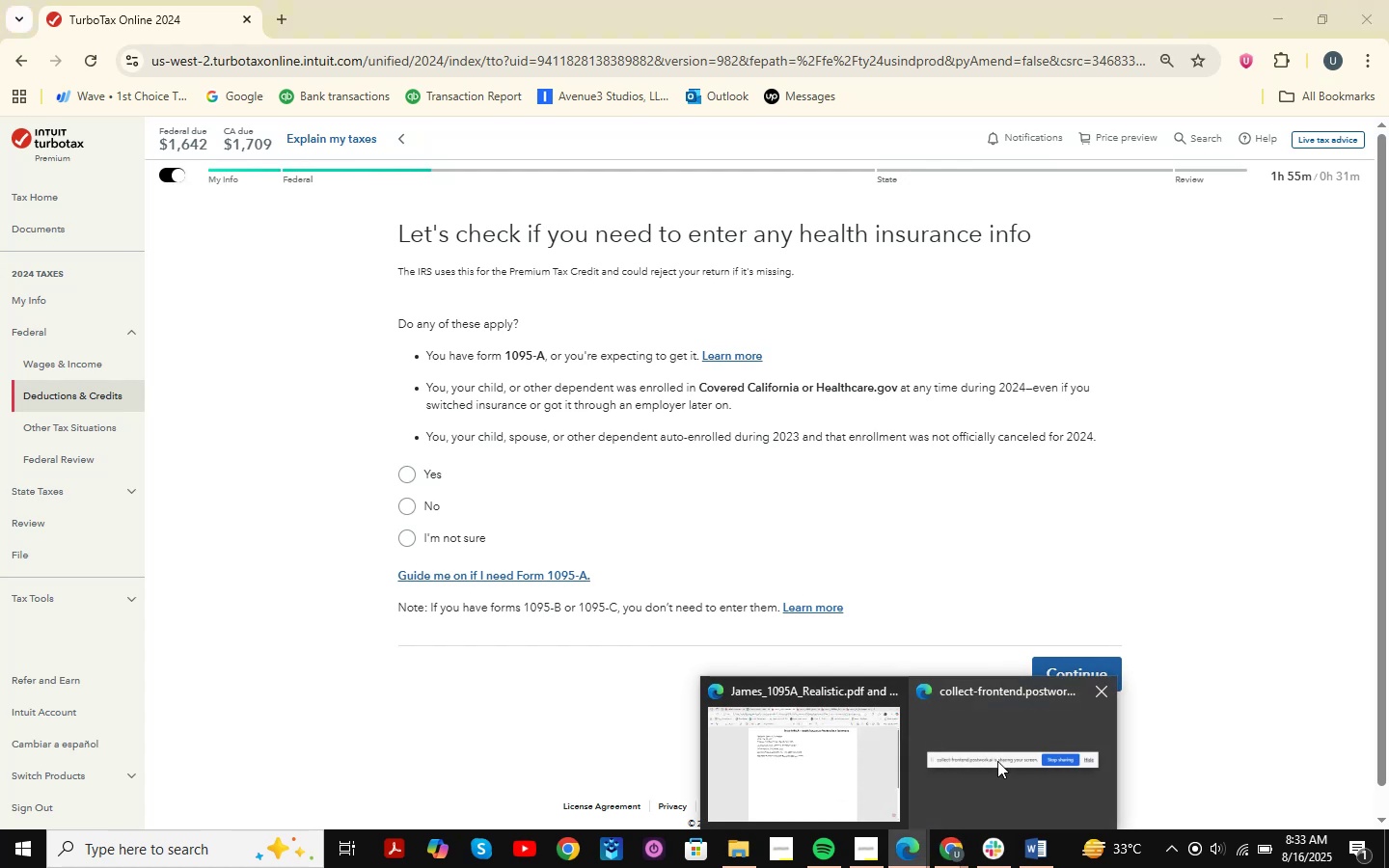 
mouse_move([875, 712])
 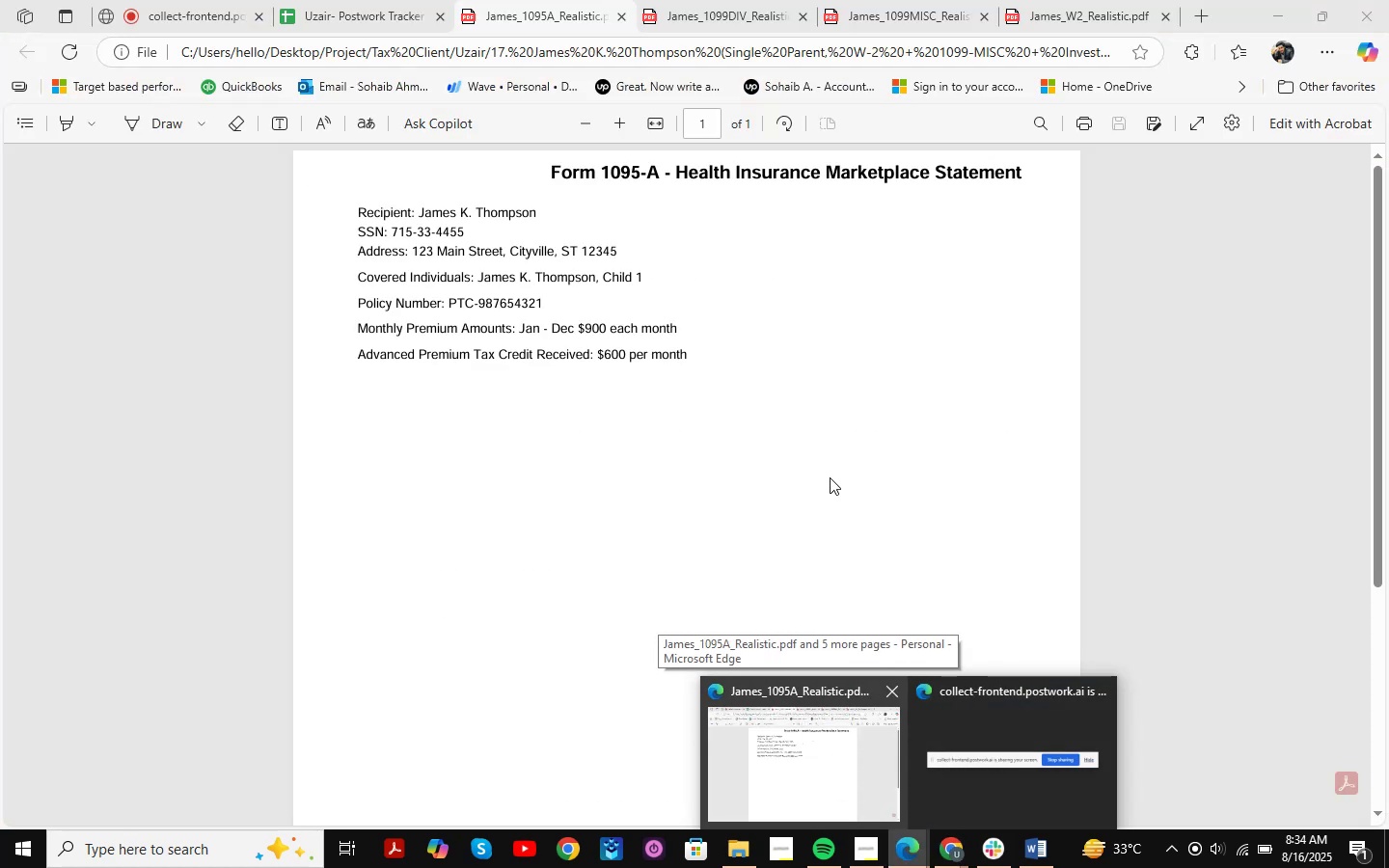 
left_click([399, 476])
 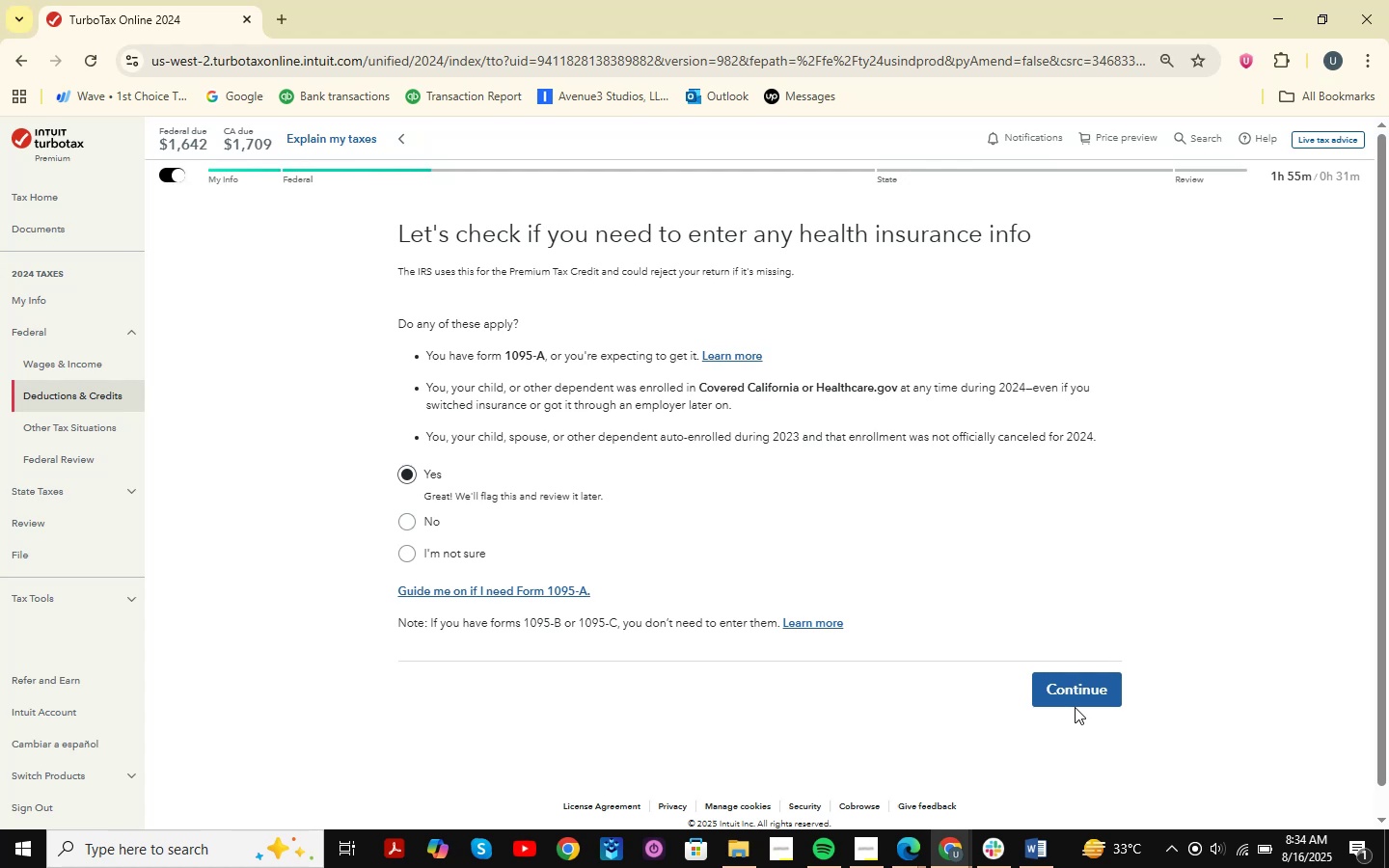 
left_click_drag(start_coordinate=[563, 392], to_coordinate=[1058, 403])
 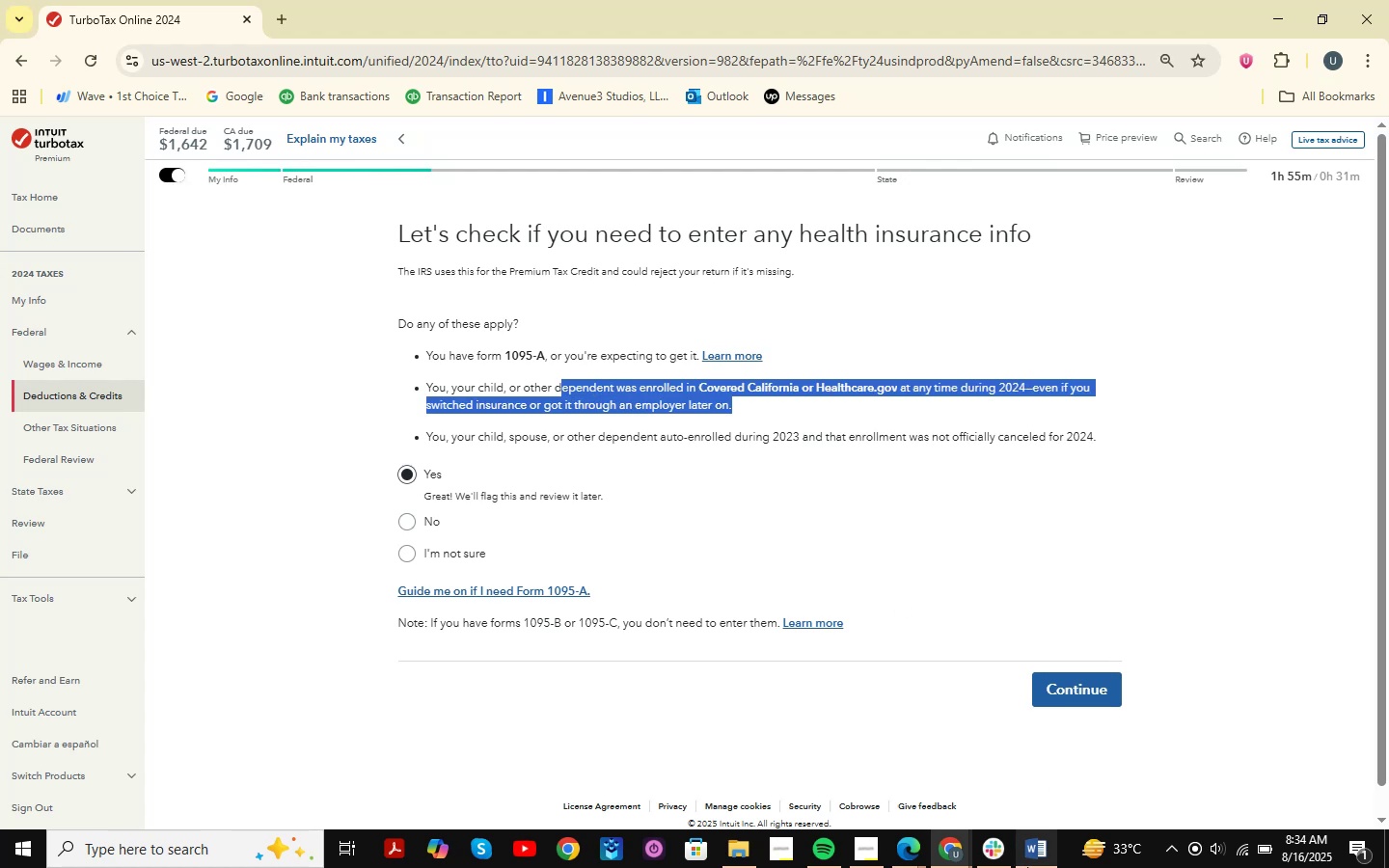 
left_click([1027, 867])
 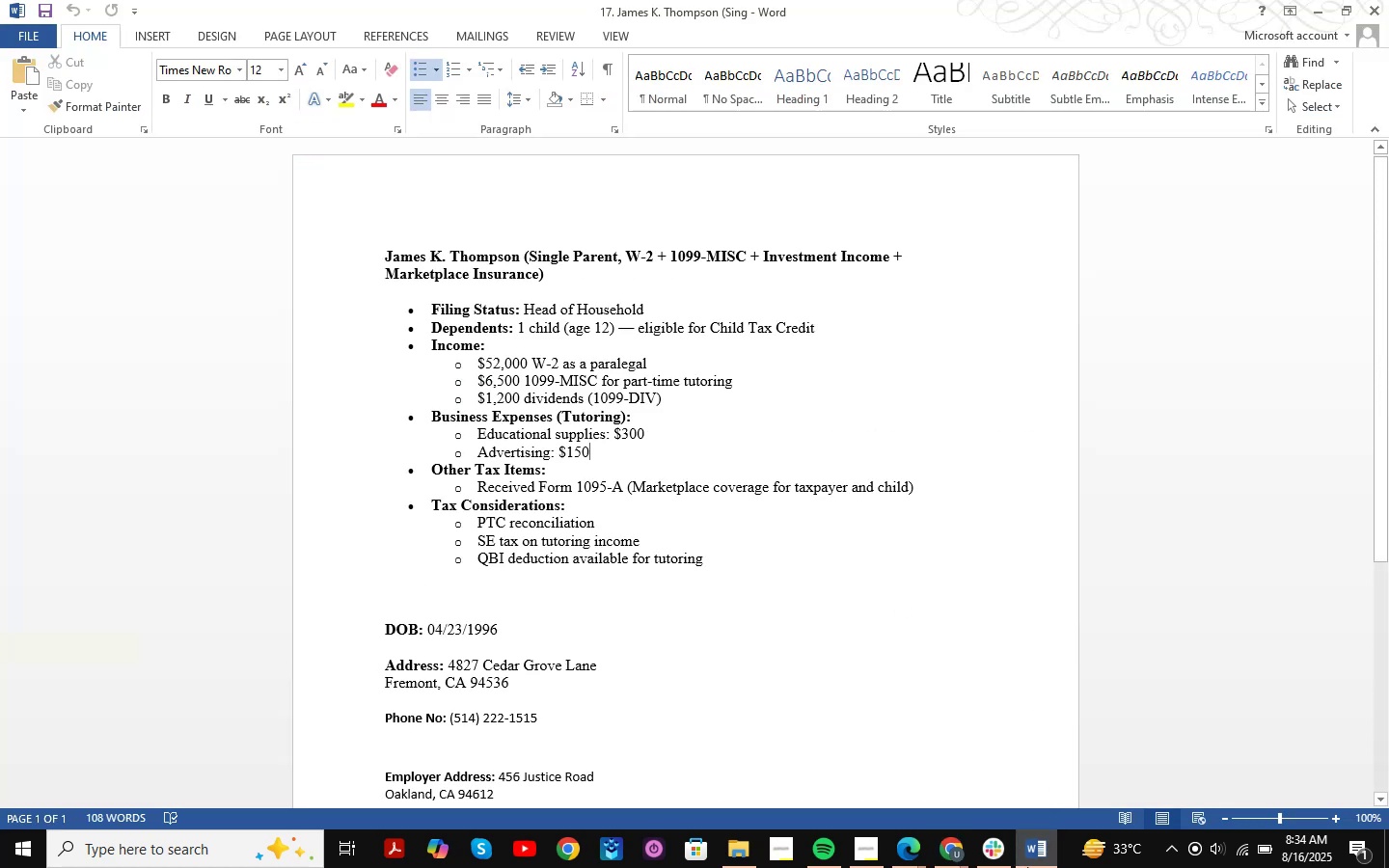 
left_click([1027, 867])
 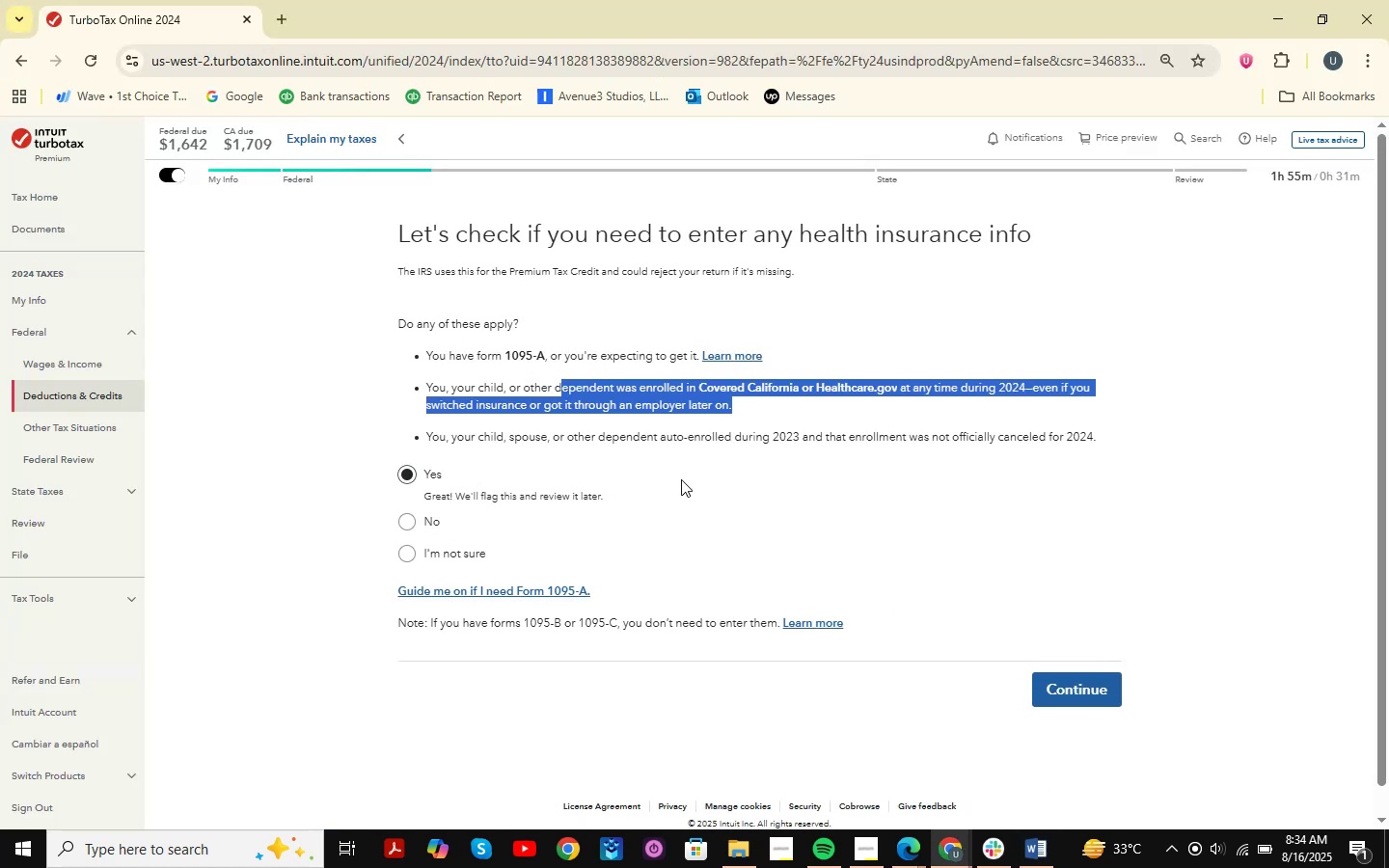 
left_click([881, 478])
 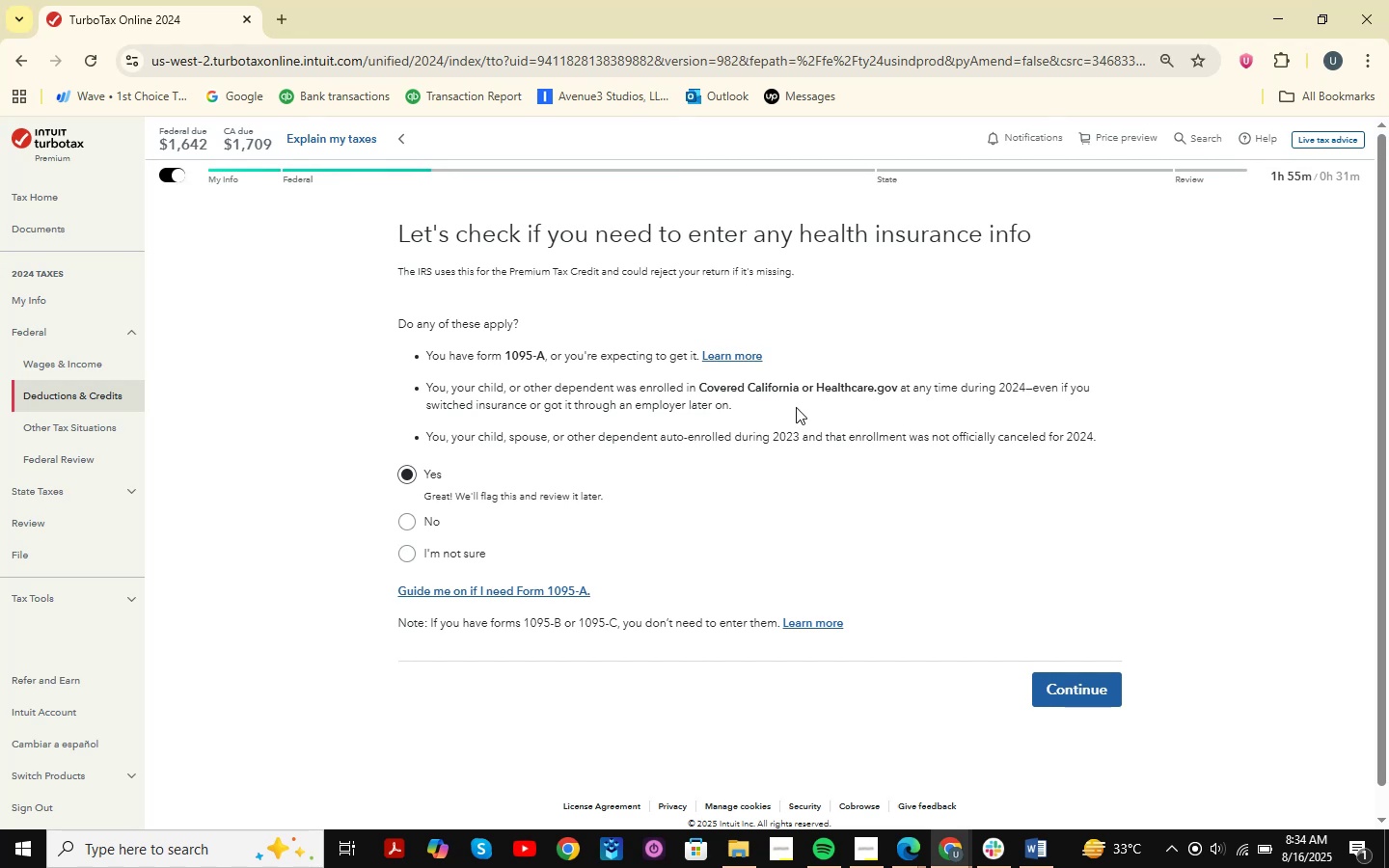 
left_click_drag(start_coordinate=[622, 244], to_coordinate=[1021, 243])
 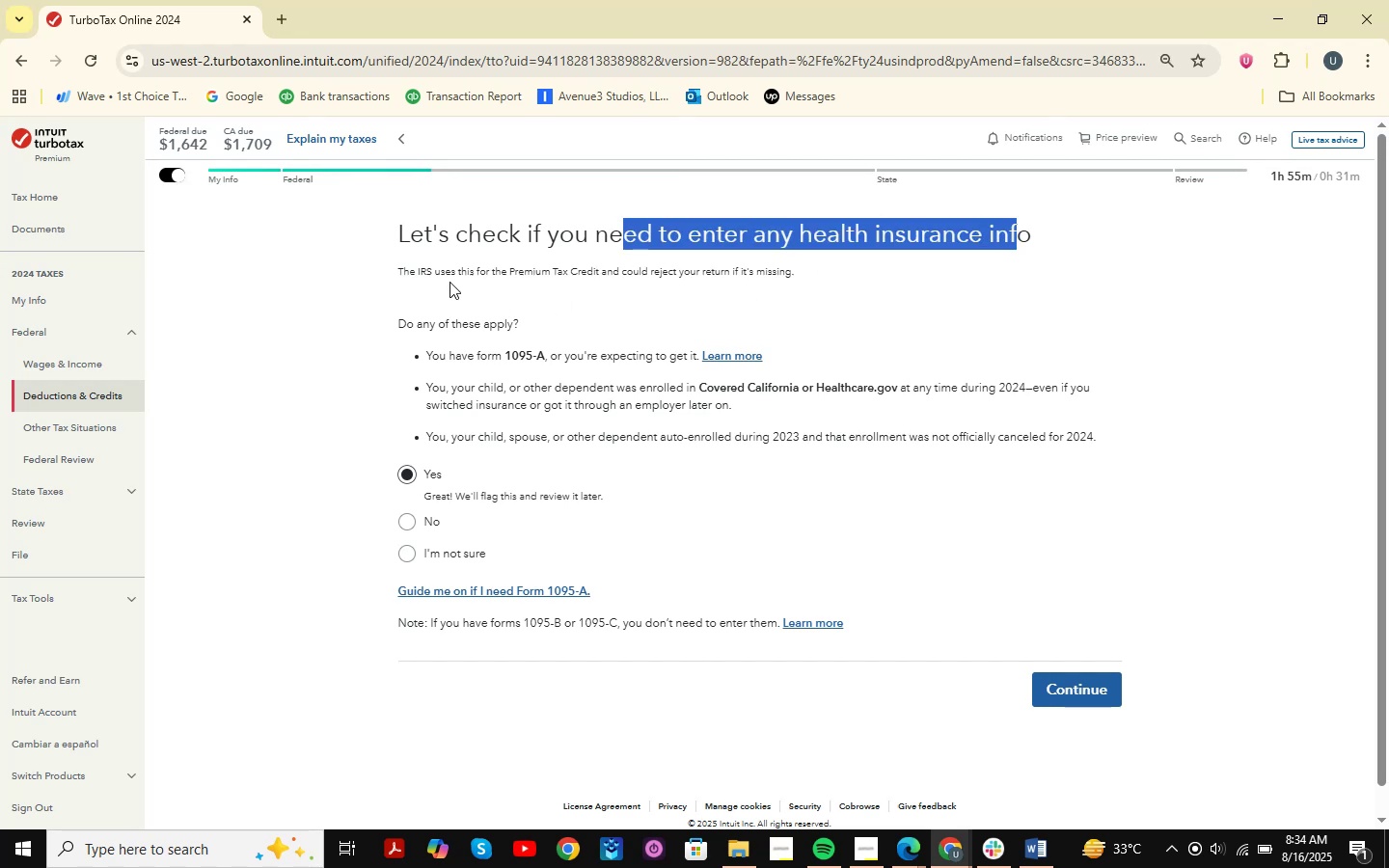 
left_click_drag(start_coordinate=[412, 272], to_coordinate=[832, 270])
 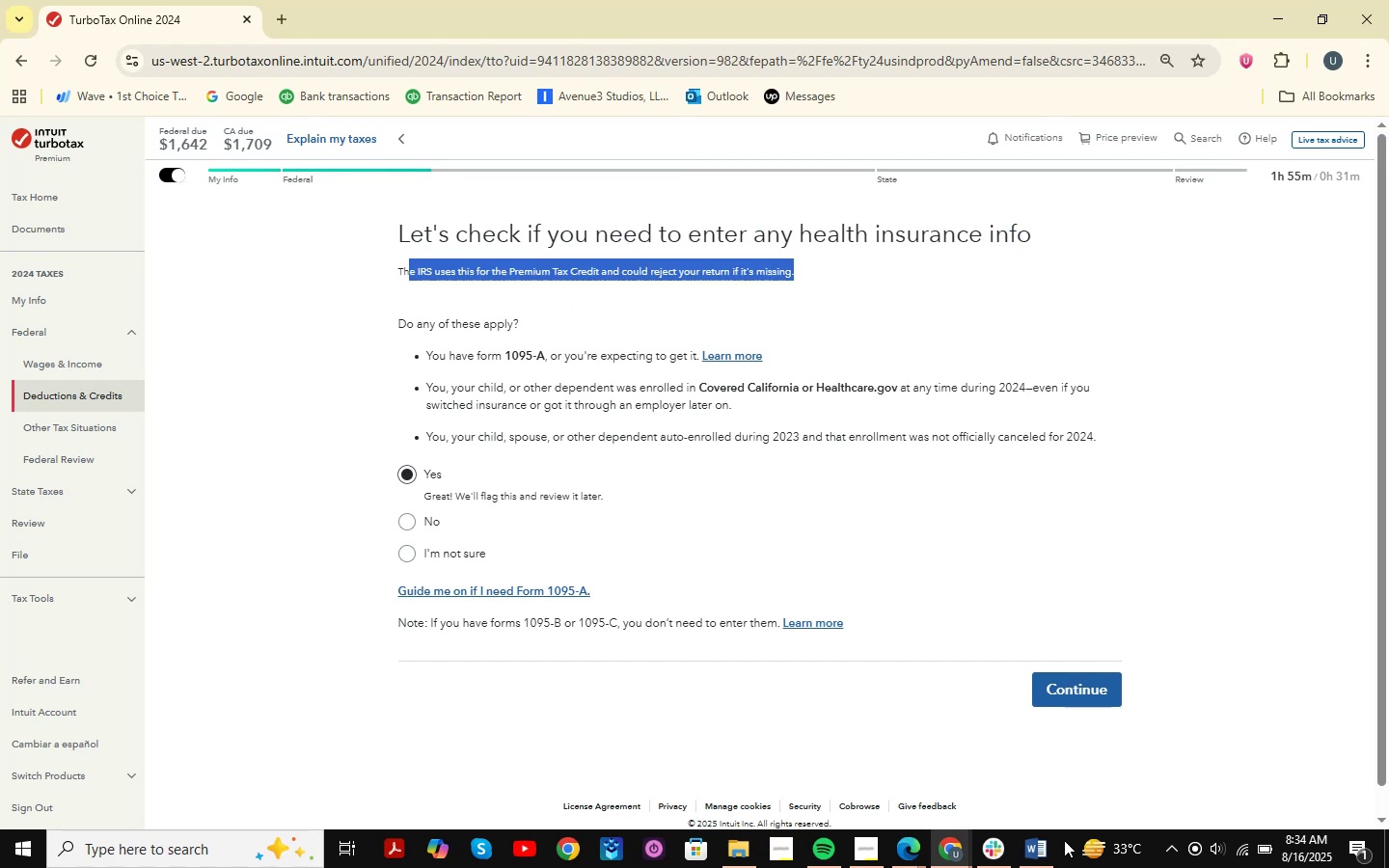 
left_click([1044, 850])
 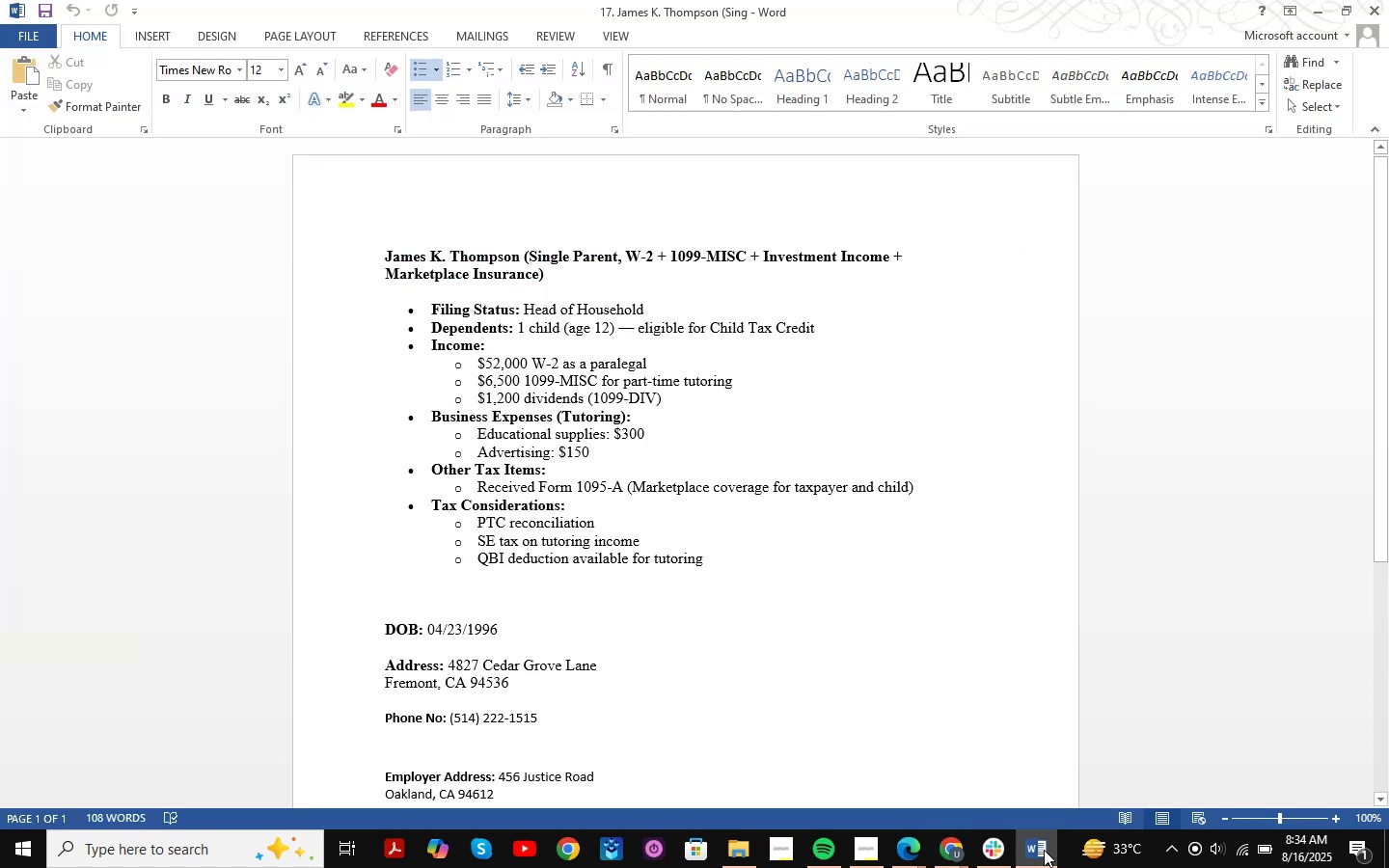 
left_click([1044, 850])
 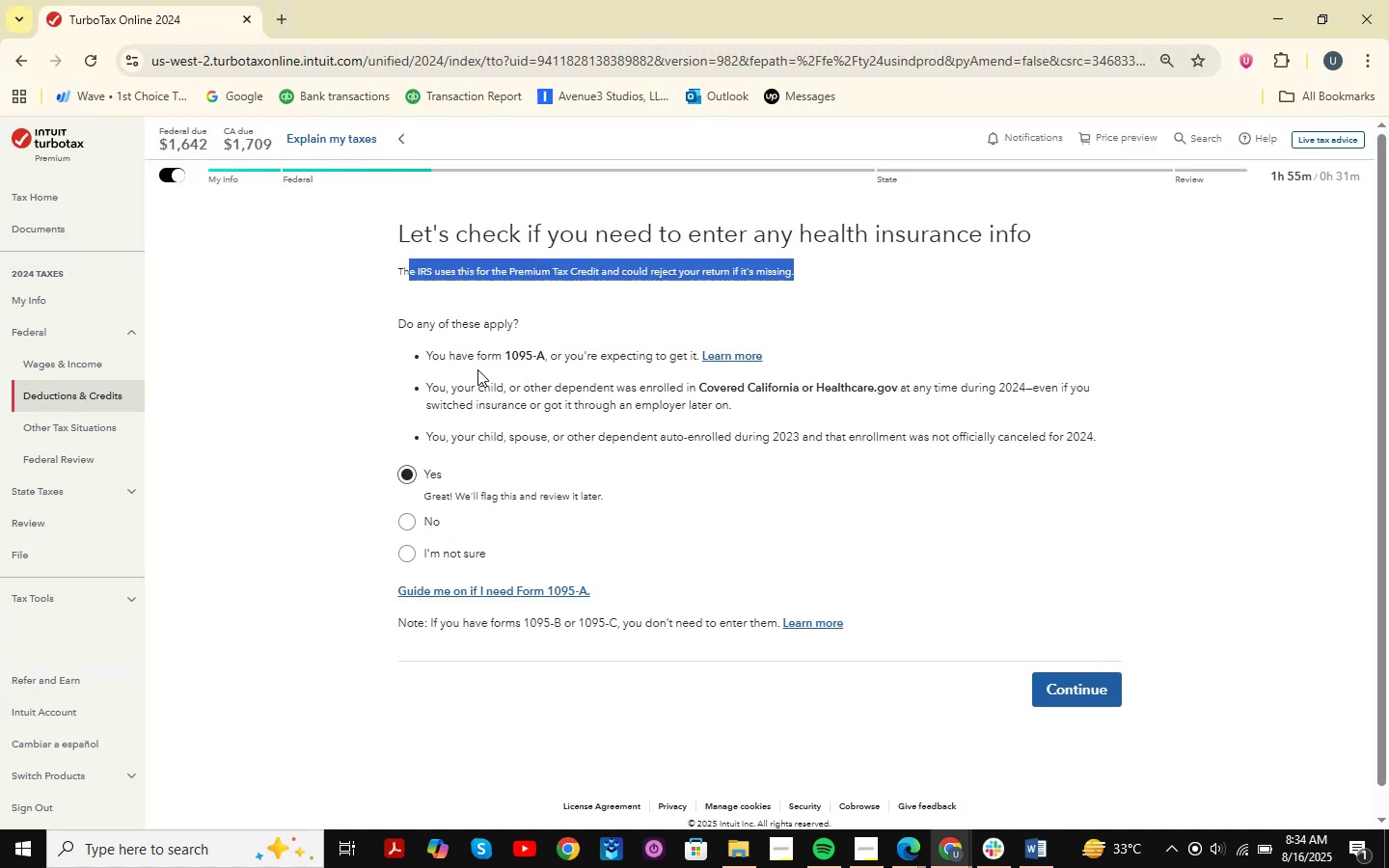 
left_click_drag(start_coordinate=[460, 355], to_coordinate=[711, 360])
 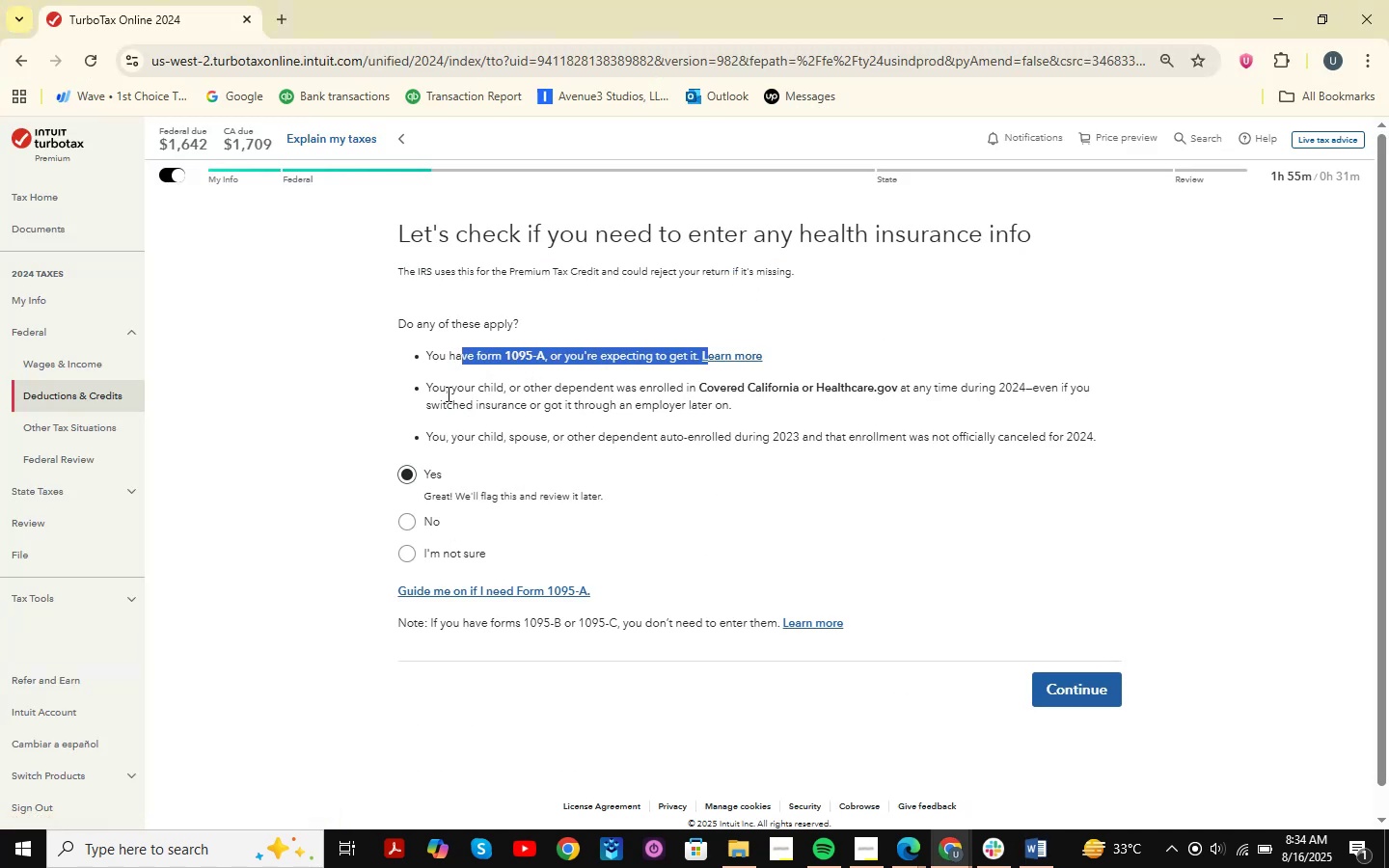 
left_click_drag(start_coordinate=[431, 392], to_coordinate=[1129, 379])
 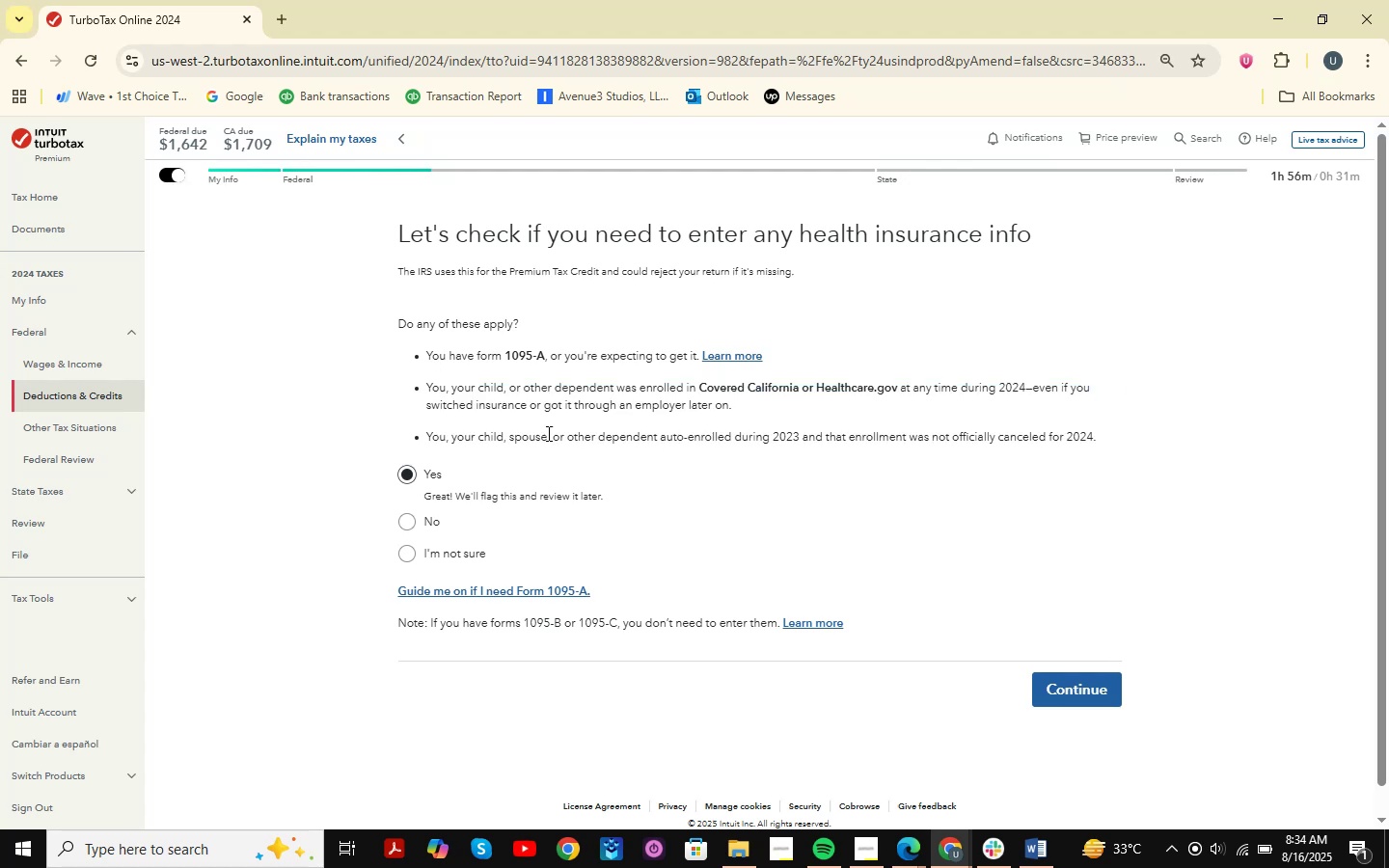 
left_click_drag(start_coordinate=[421, 434], to_coordinate=[1150, 432])
 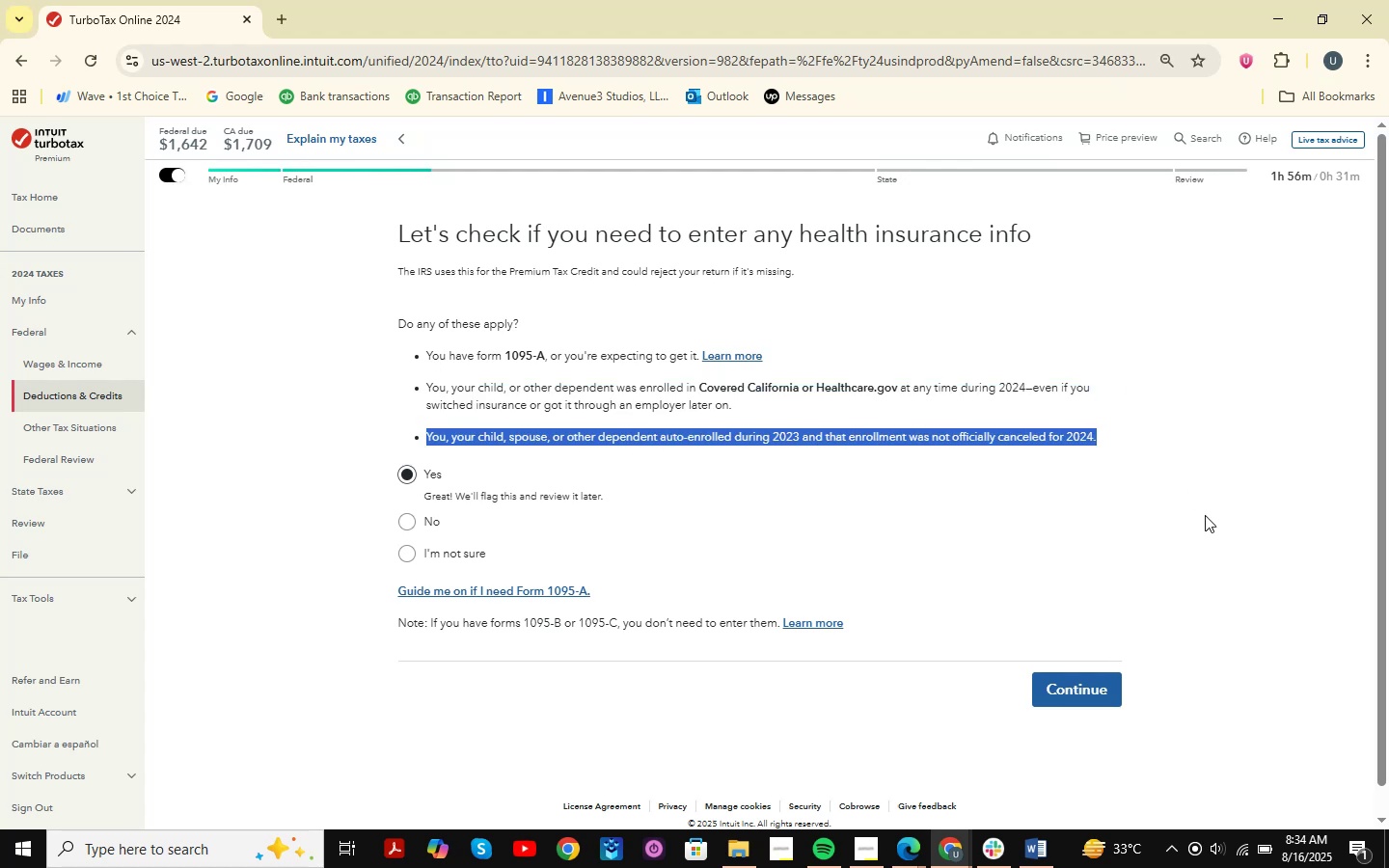 
left_click([1210, 516])
 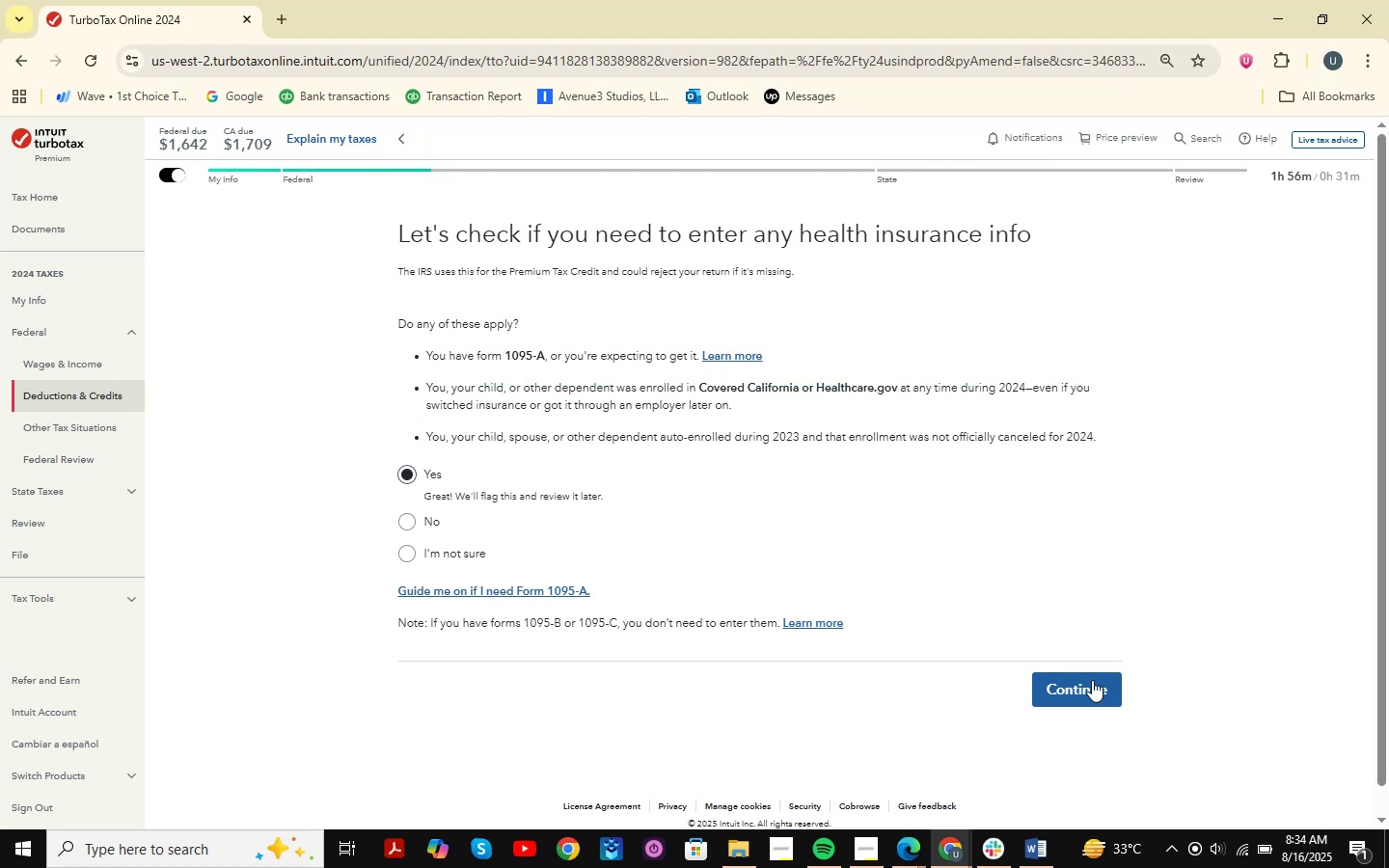 
left_click([1085, 695])
 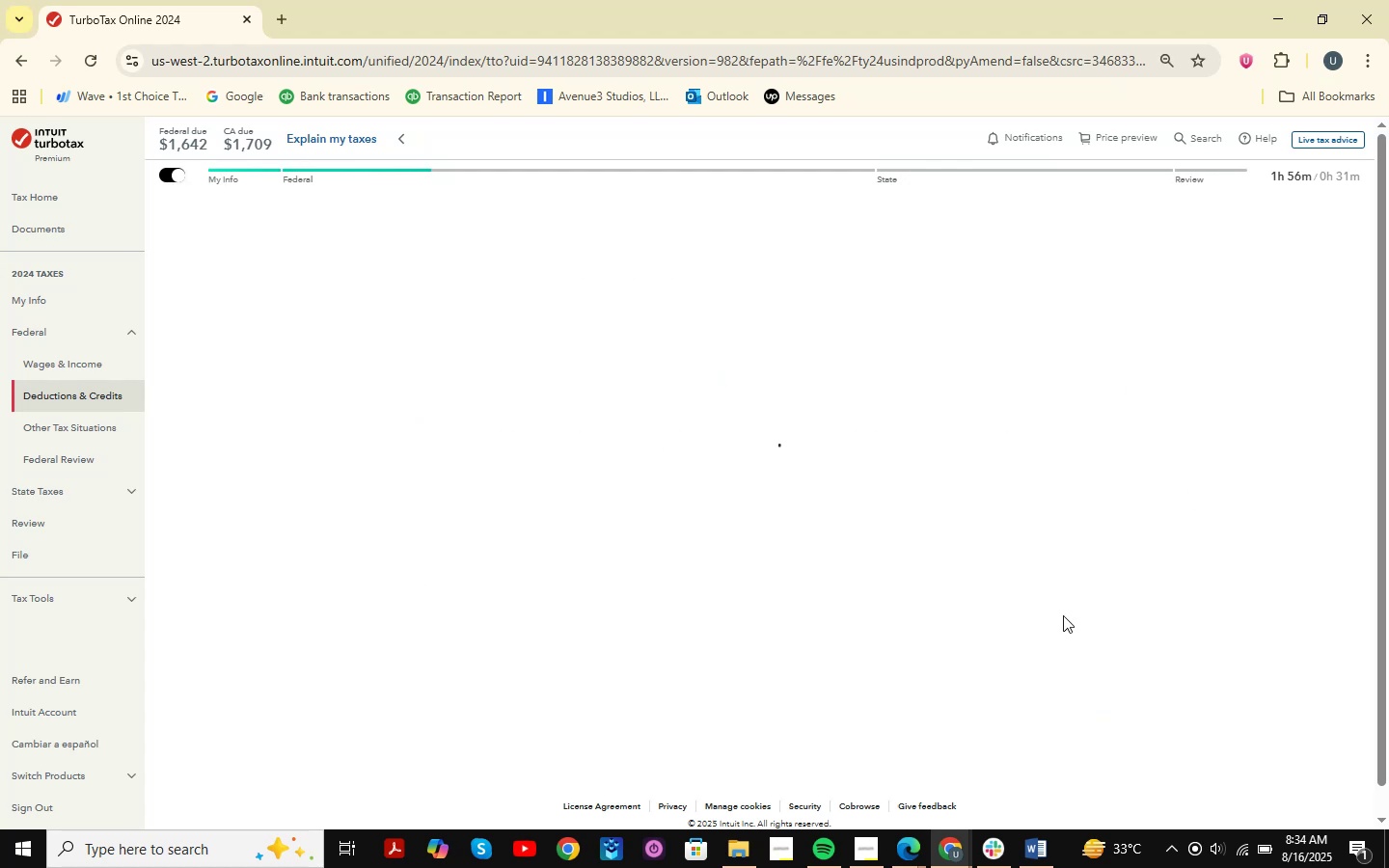 
mouse_move([1055, 484])
 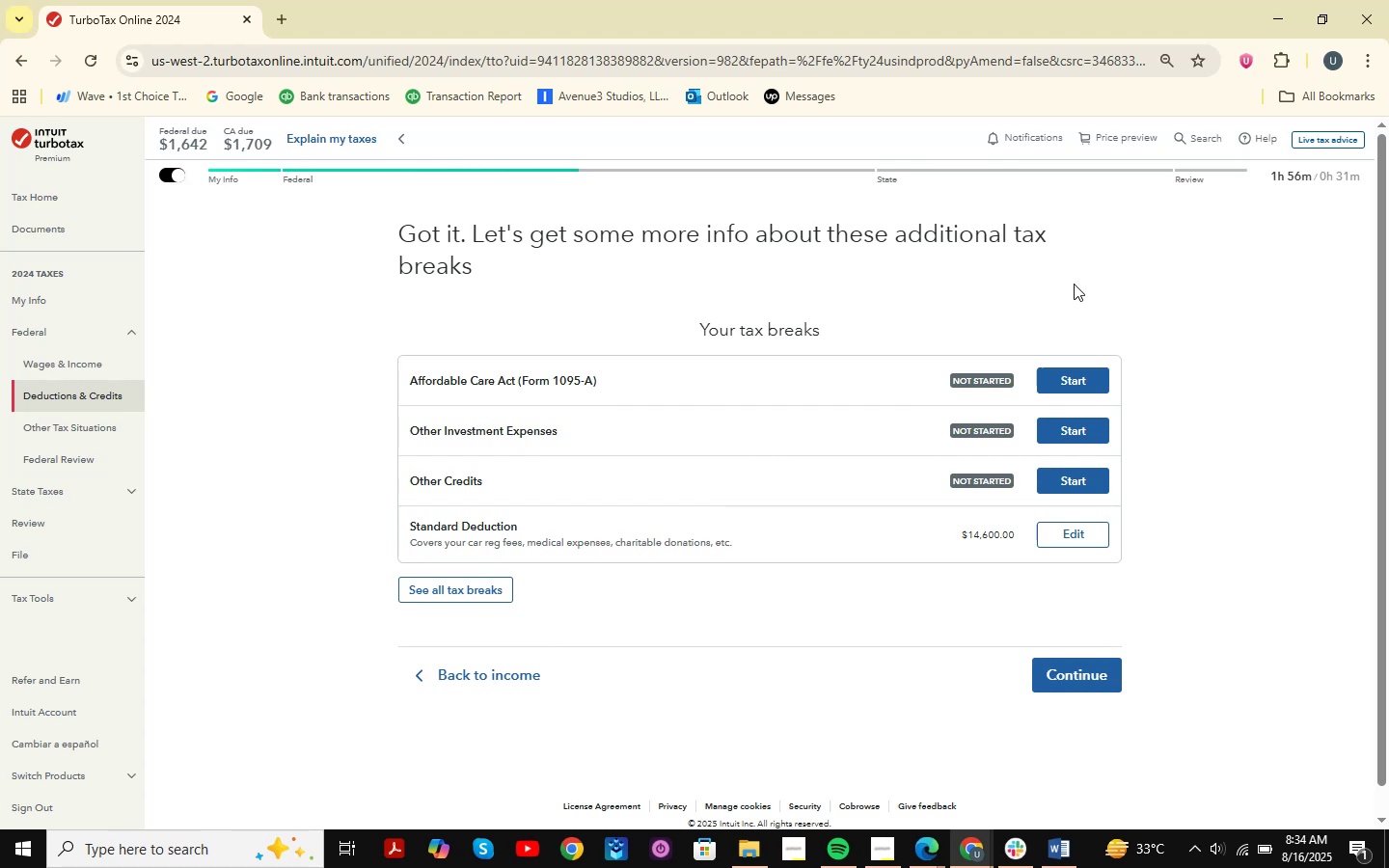 
wait(8.69)
 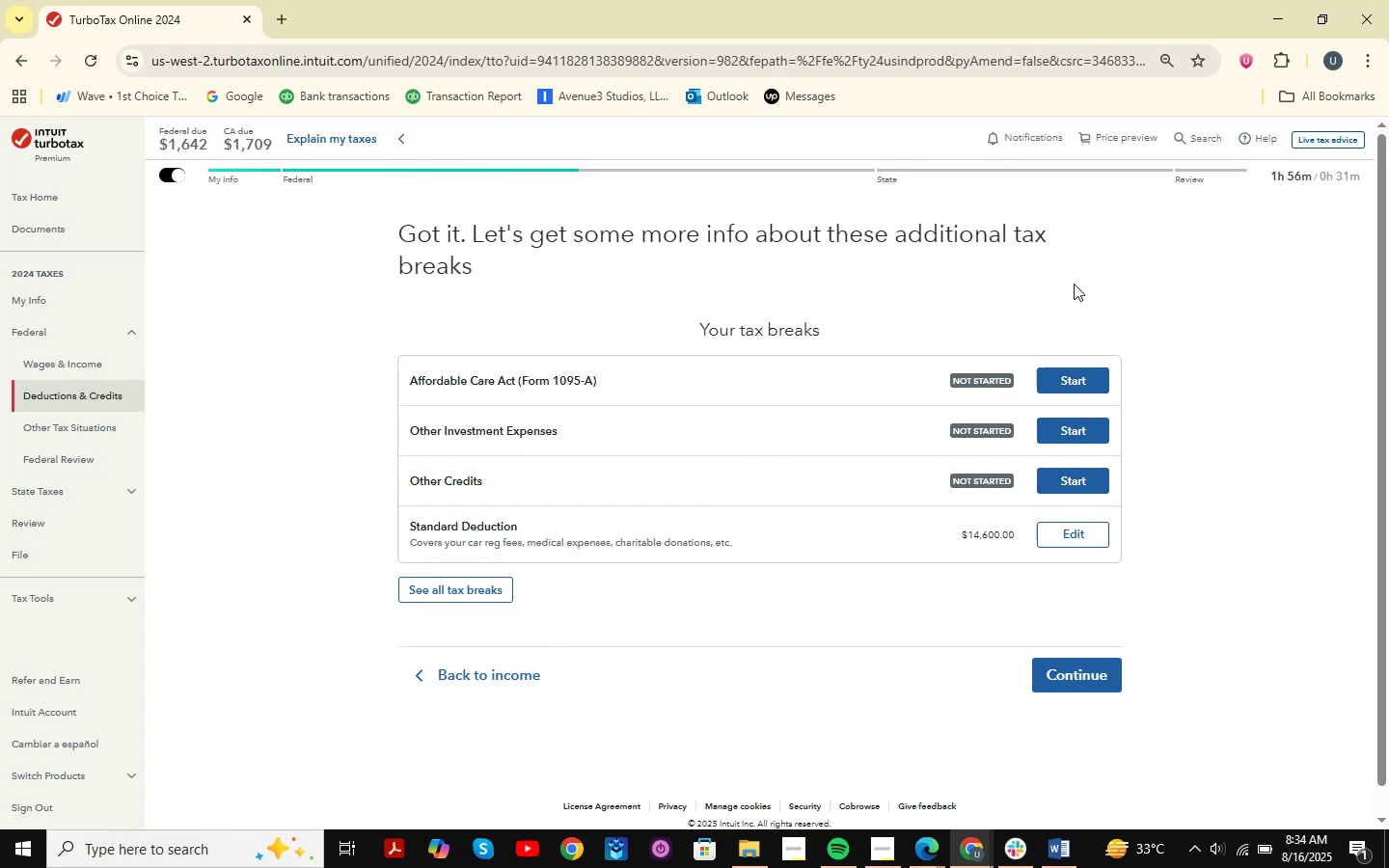 
mouse_move([1042, 814])
 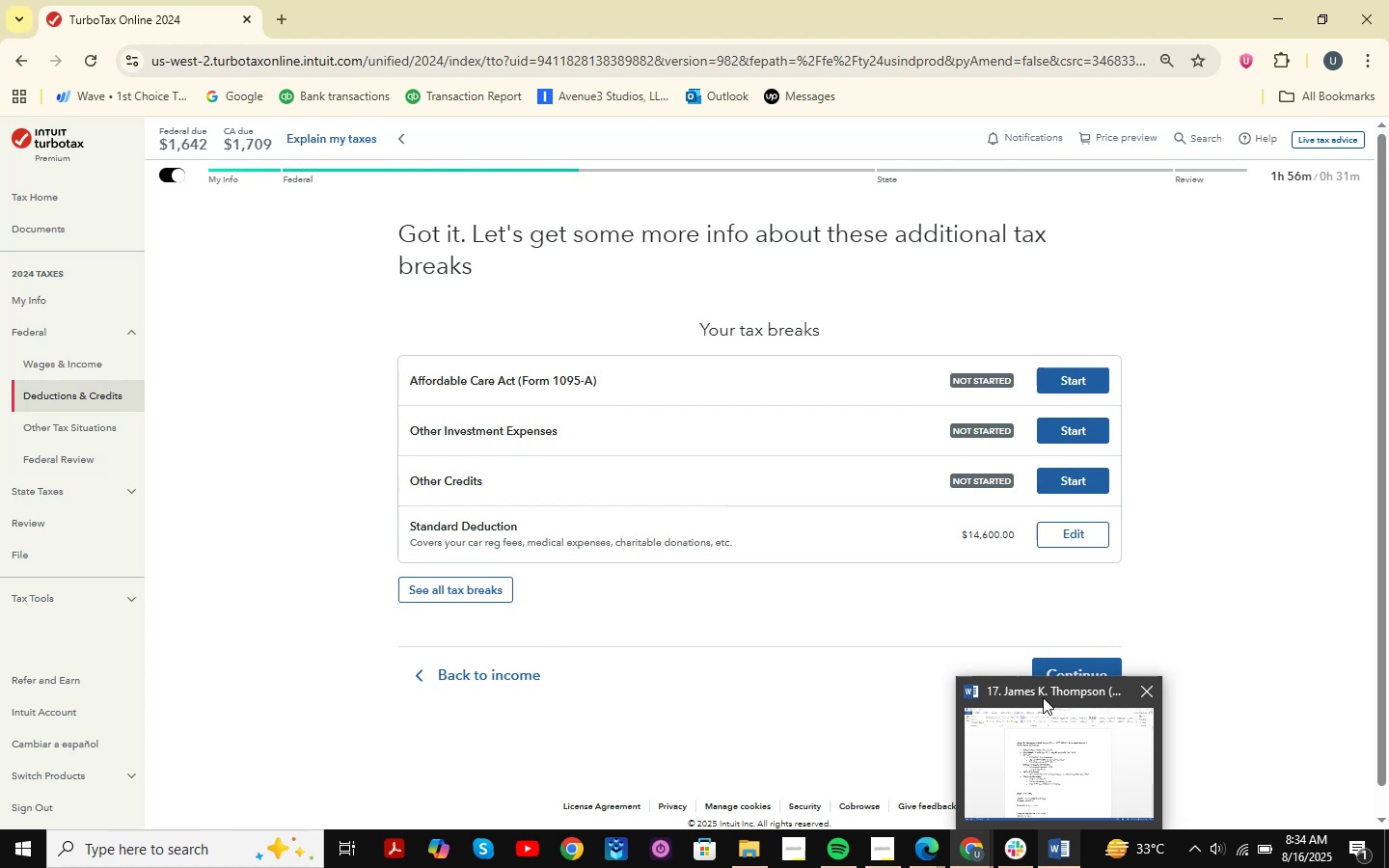 
mouse_move([1042, 819])
 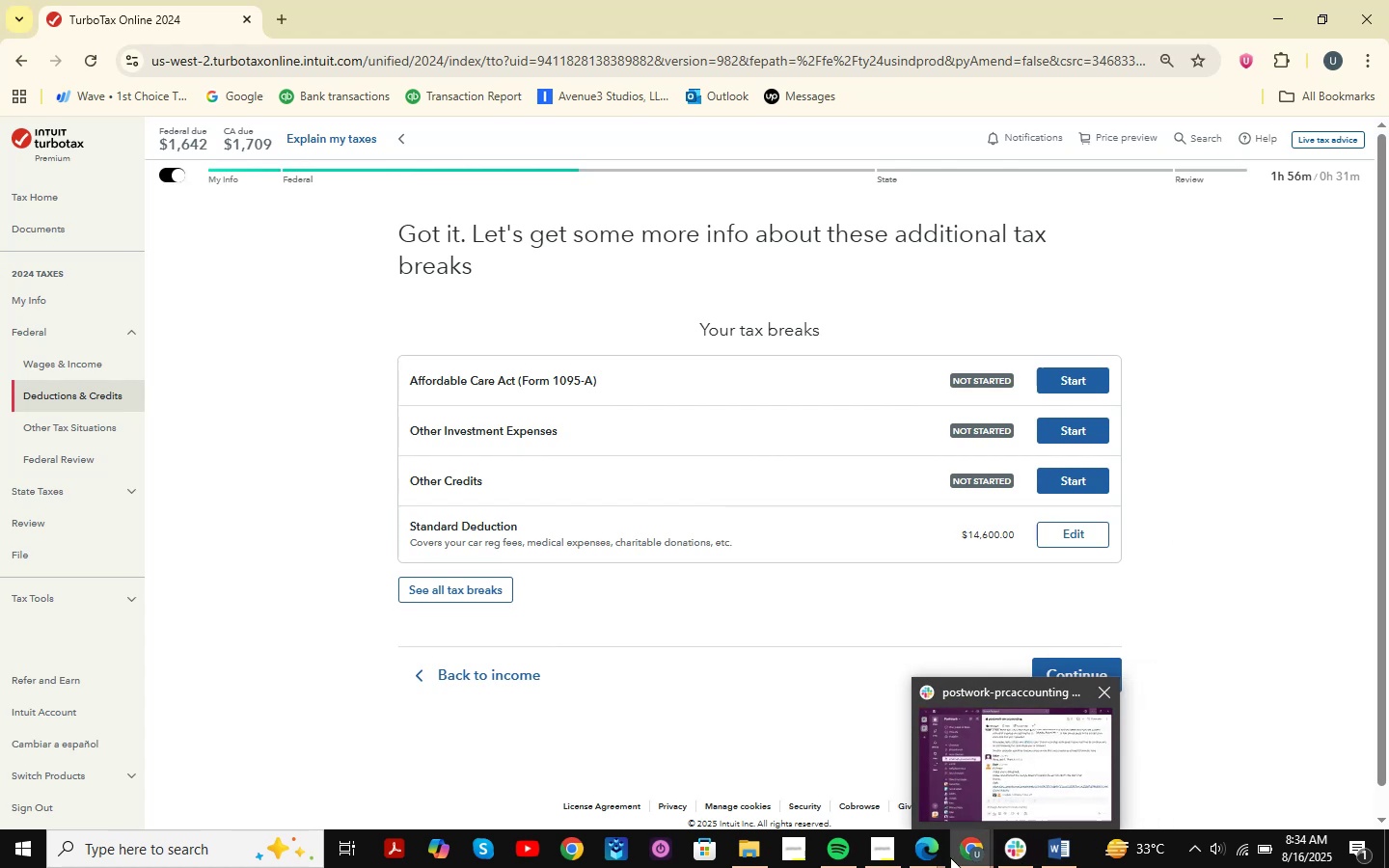 
left_click([934, 856])
 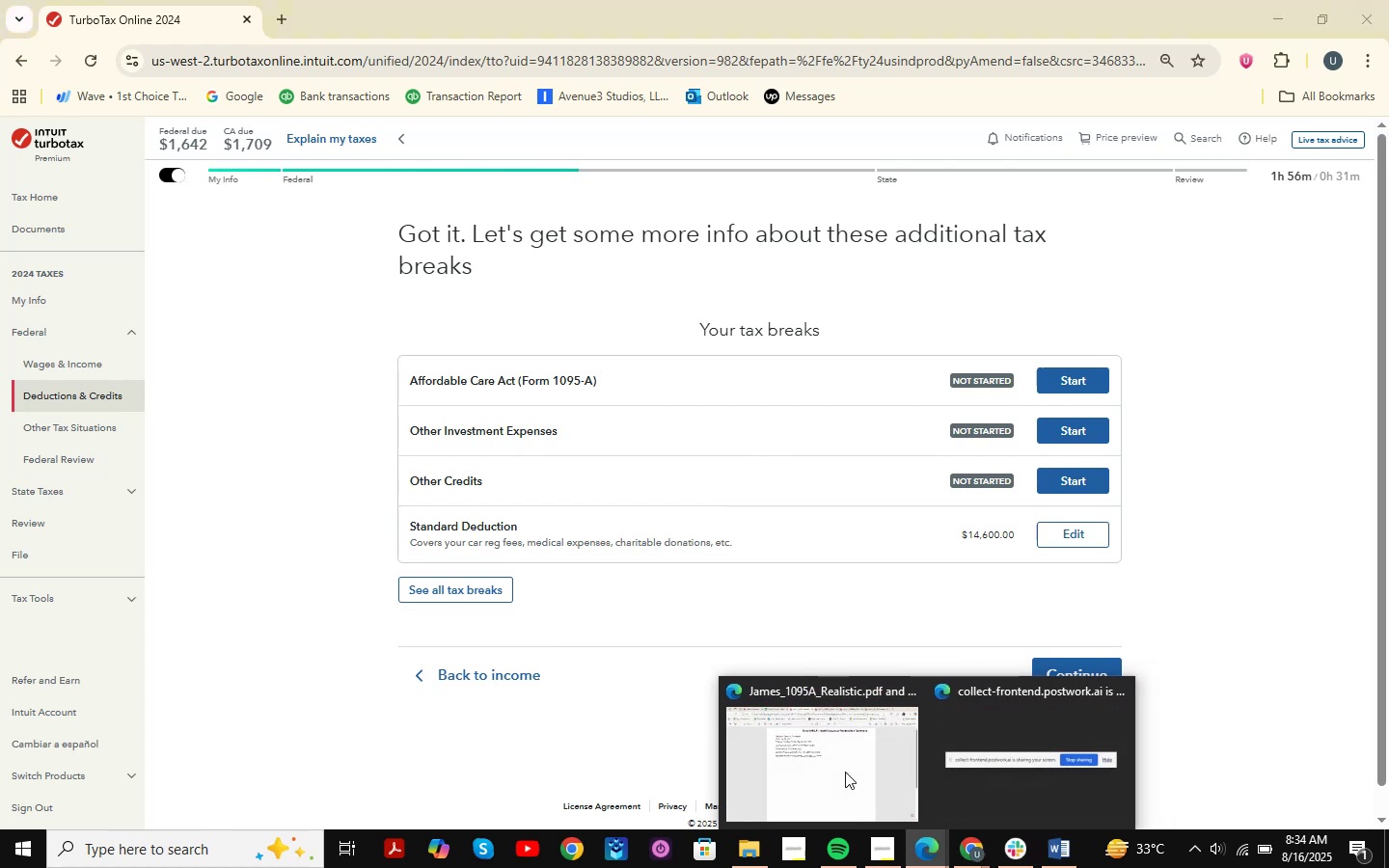 
left_click([845, 772])
 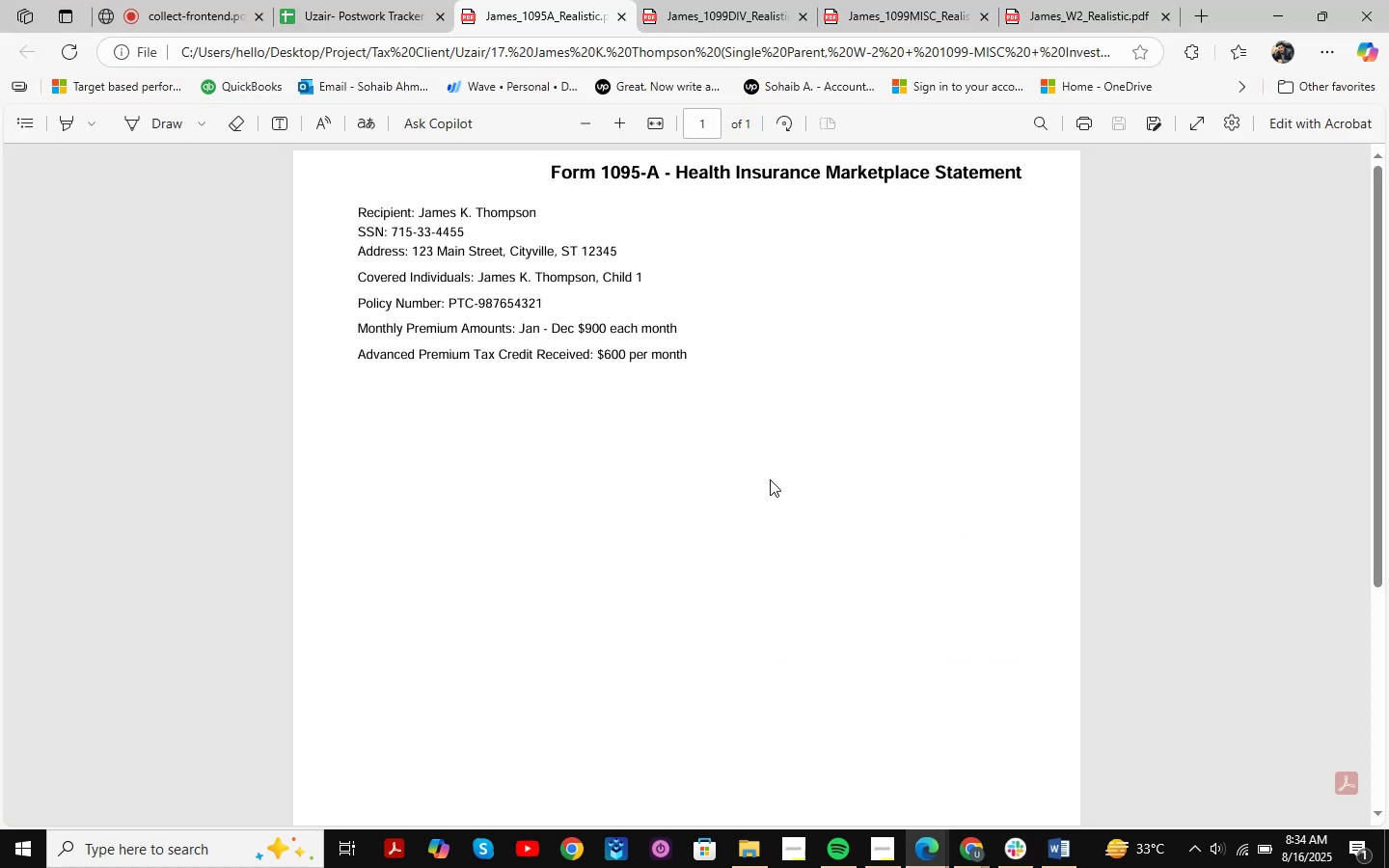 
key(Meta+Shift+S)
 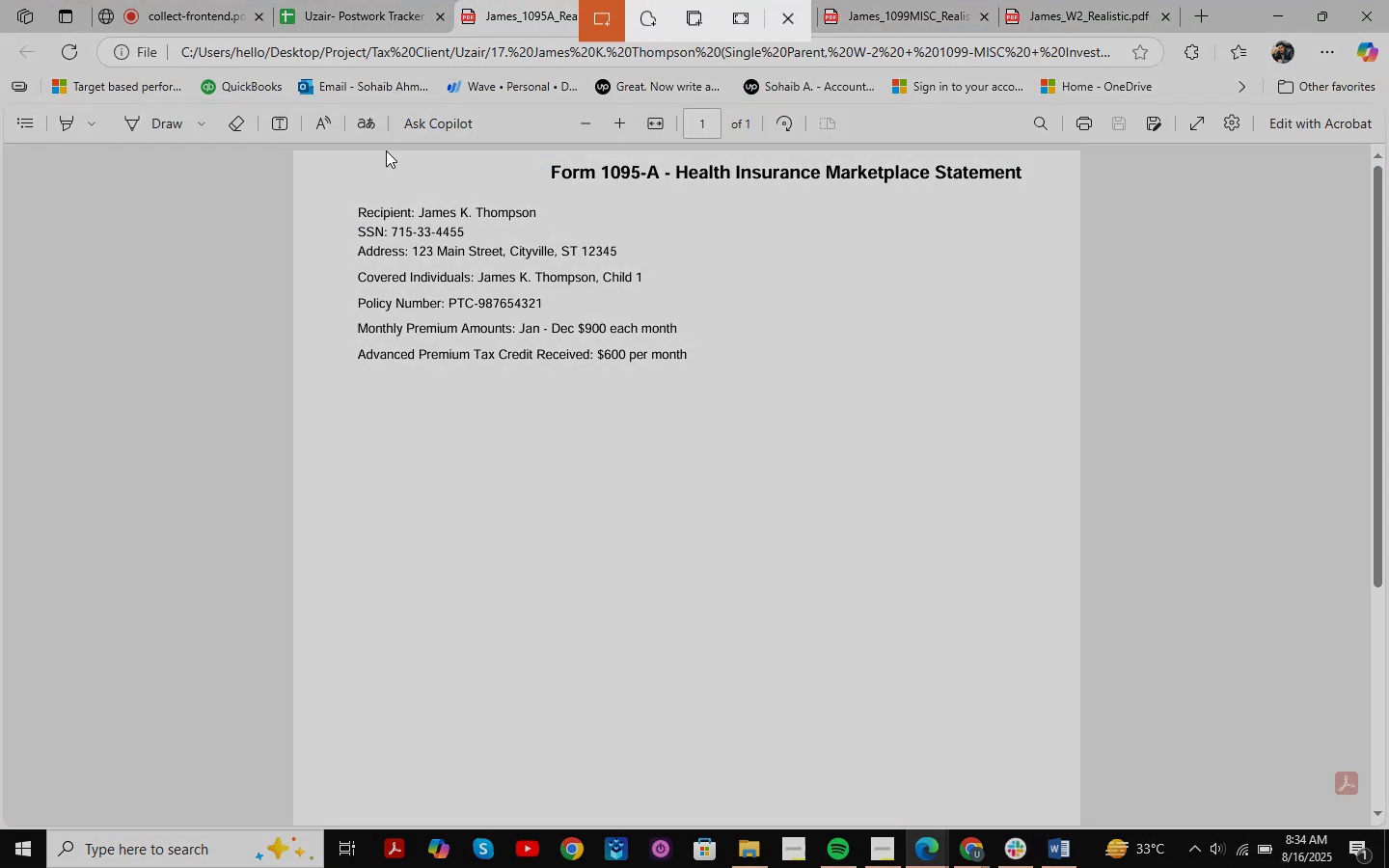 
left_click_drag(start_coordinate=[307, 158], to_coordinate=[1080, 582])
 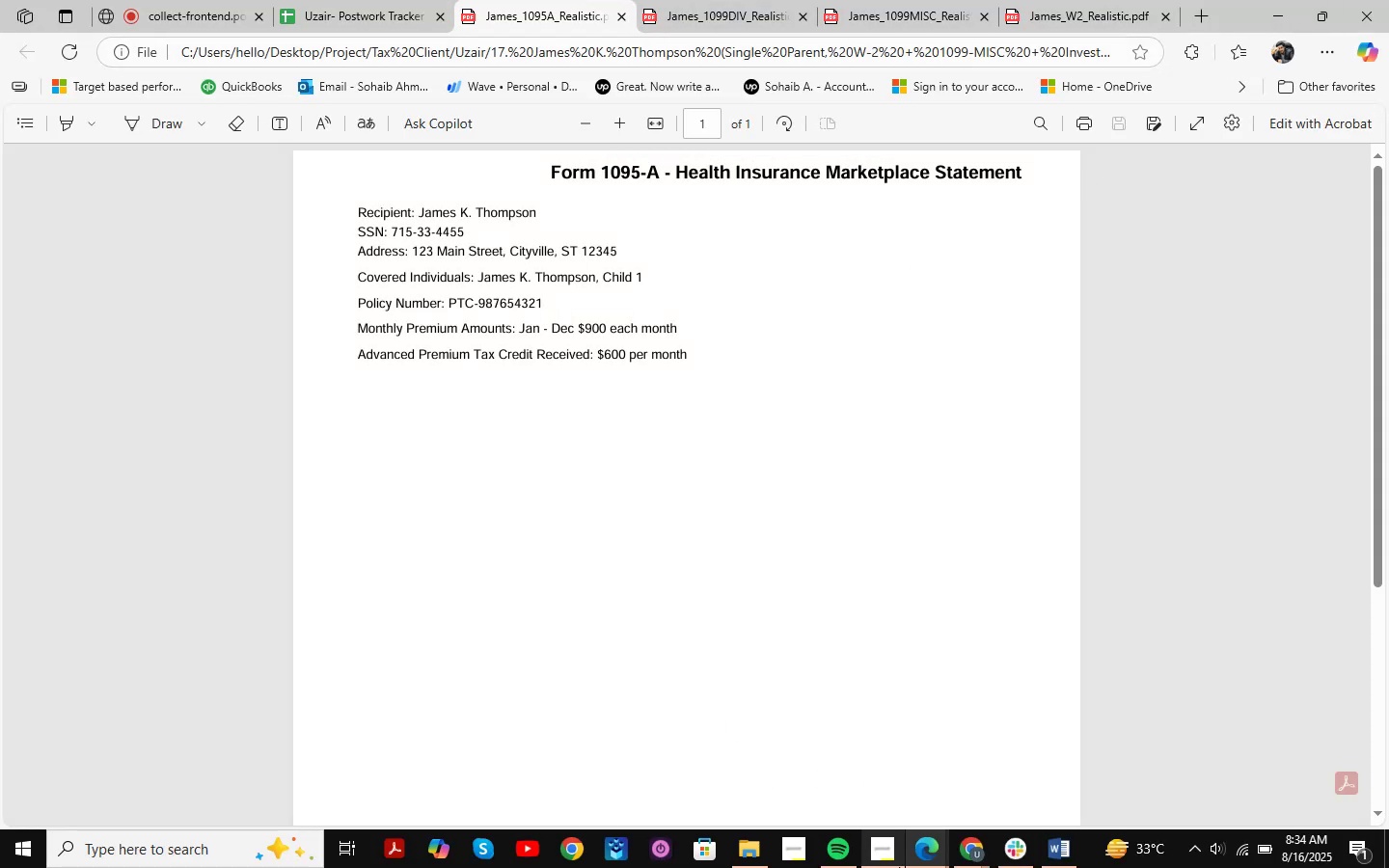 
left_click([977, 857])
 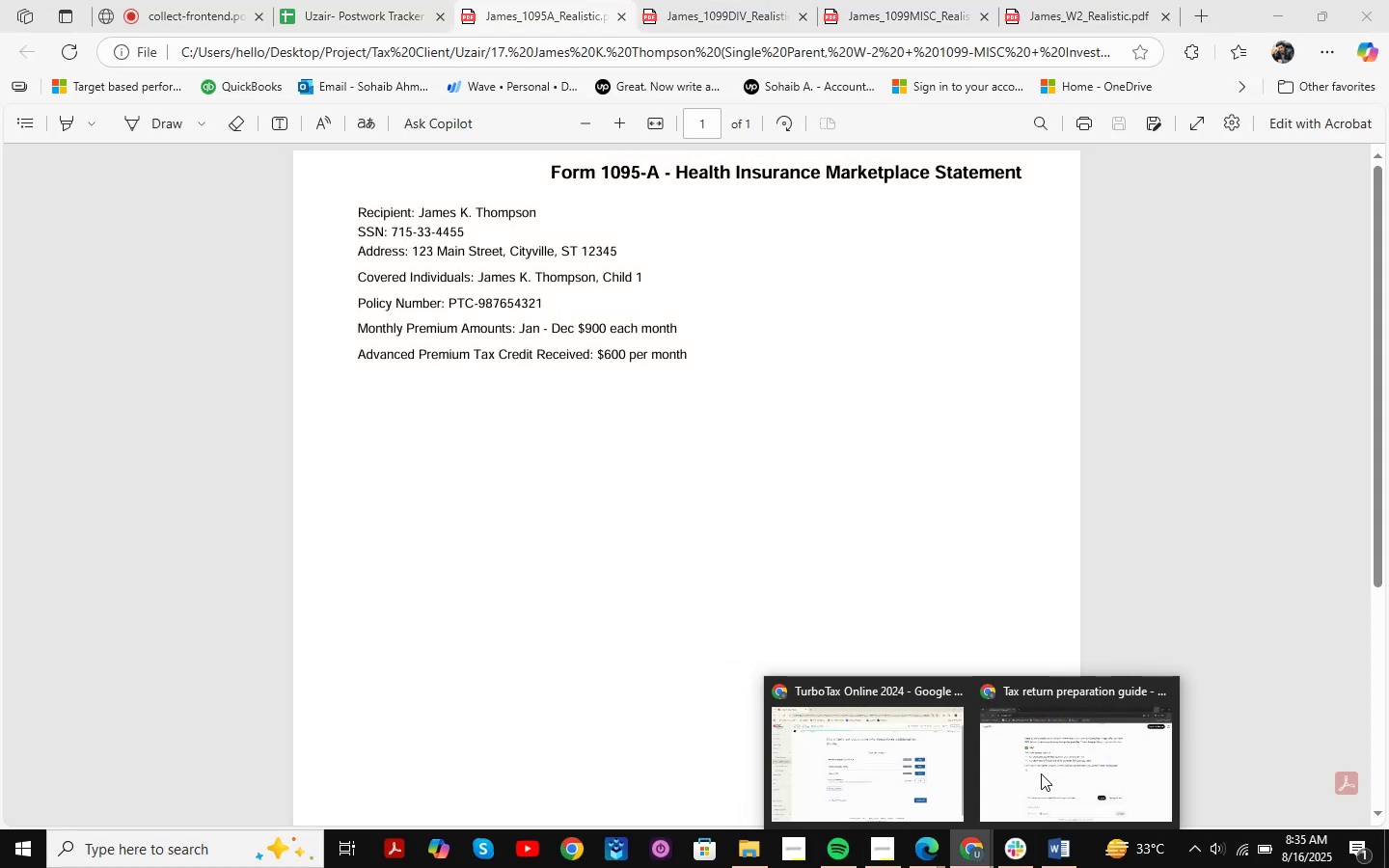 
left_click([1041, 773])
 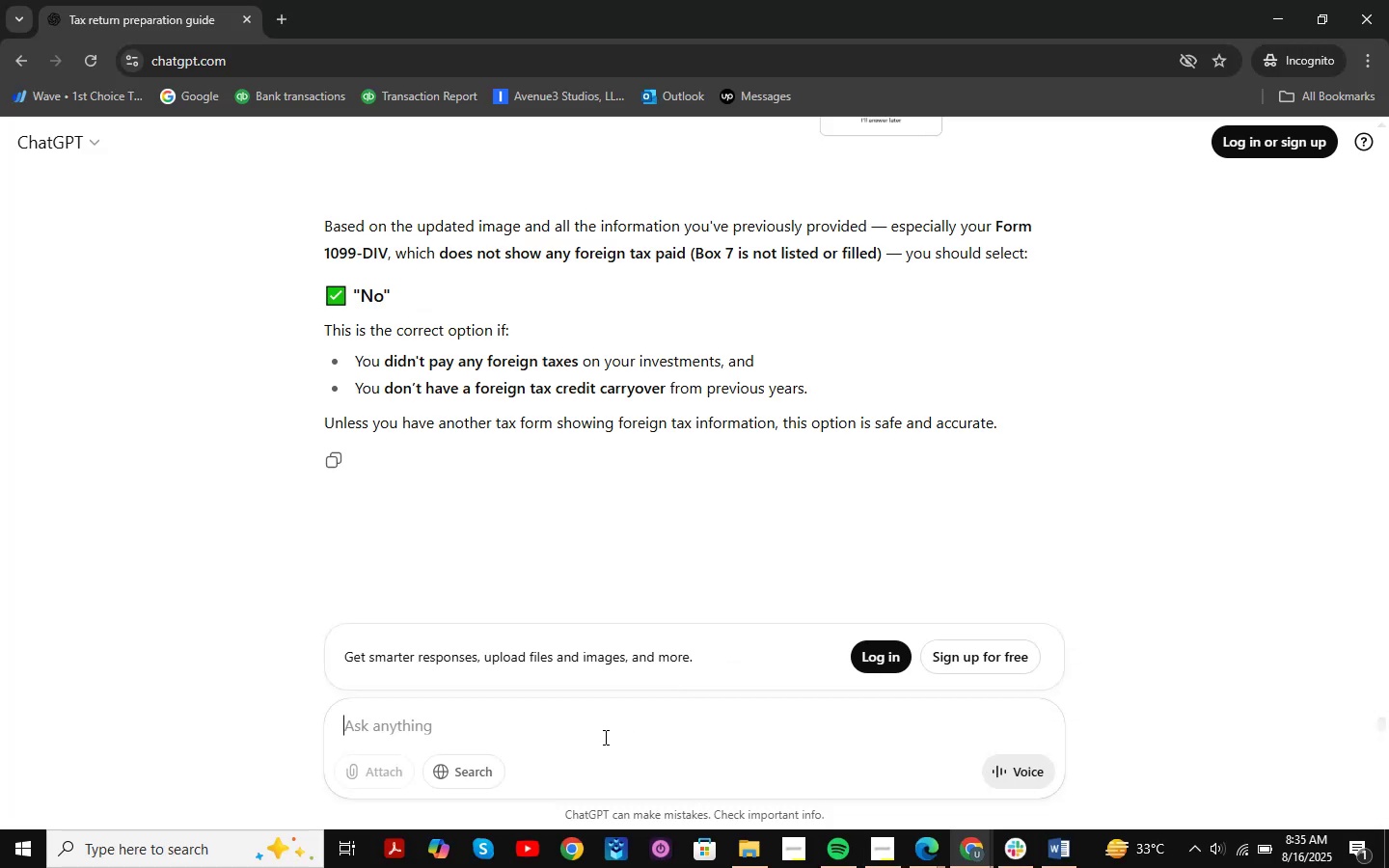 
key(Control+V)
 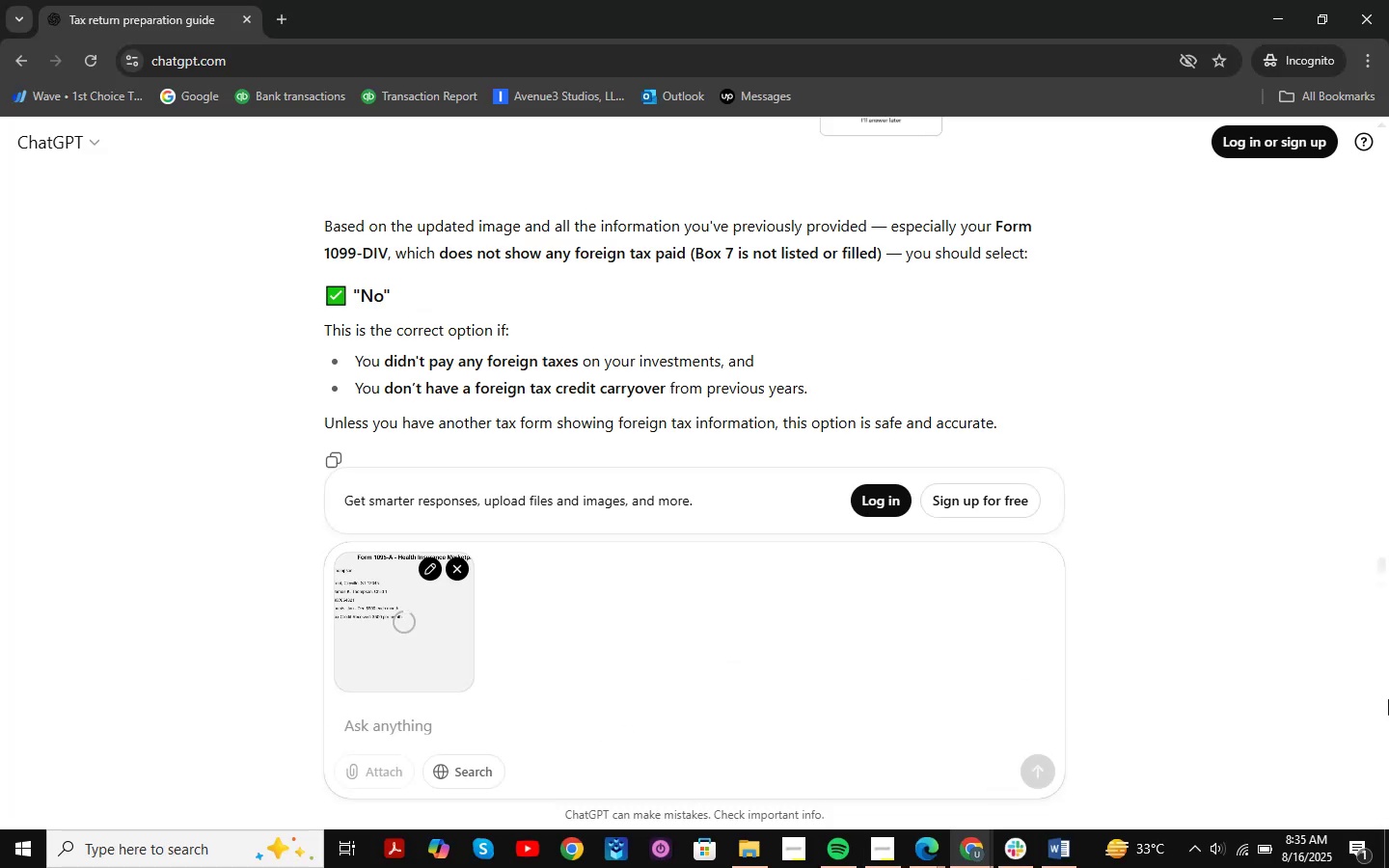 
type(based on this document )
 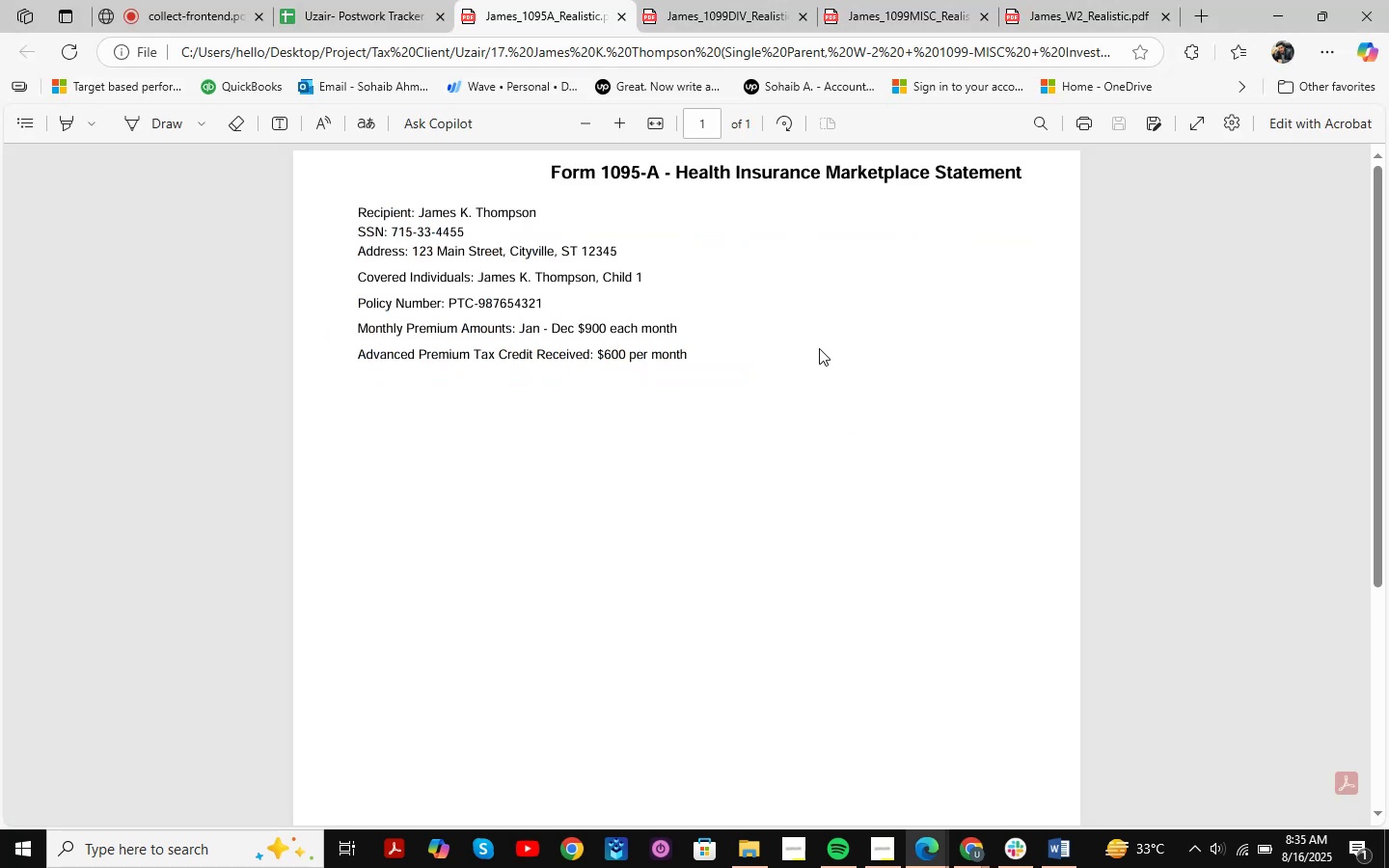 
mouse_move([1042, 853])
 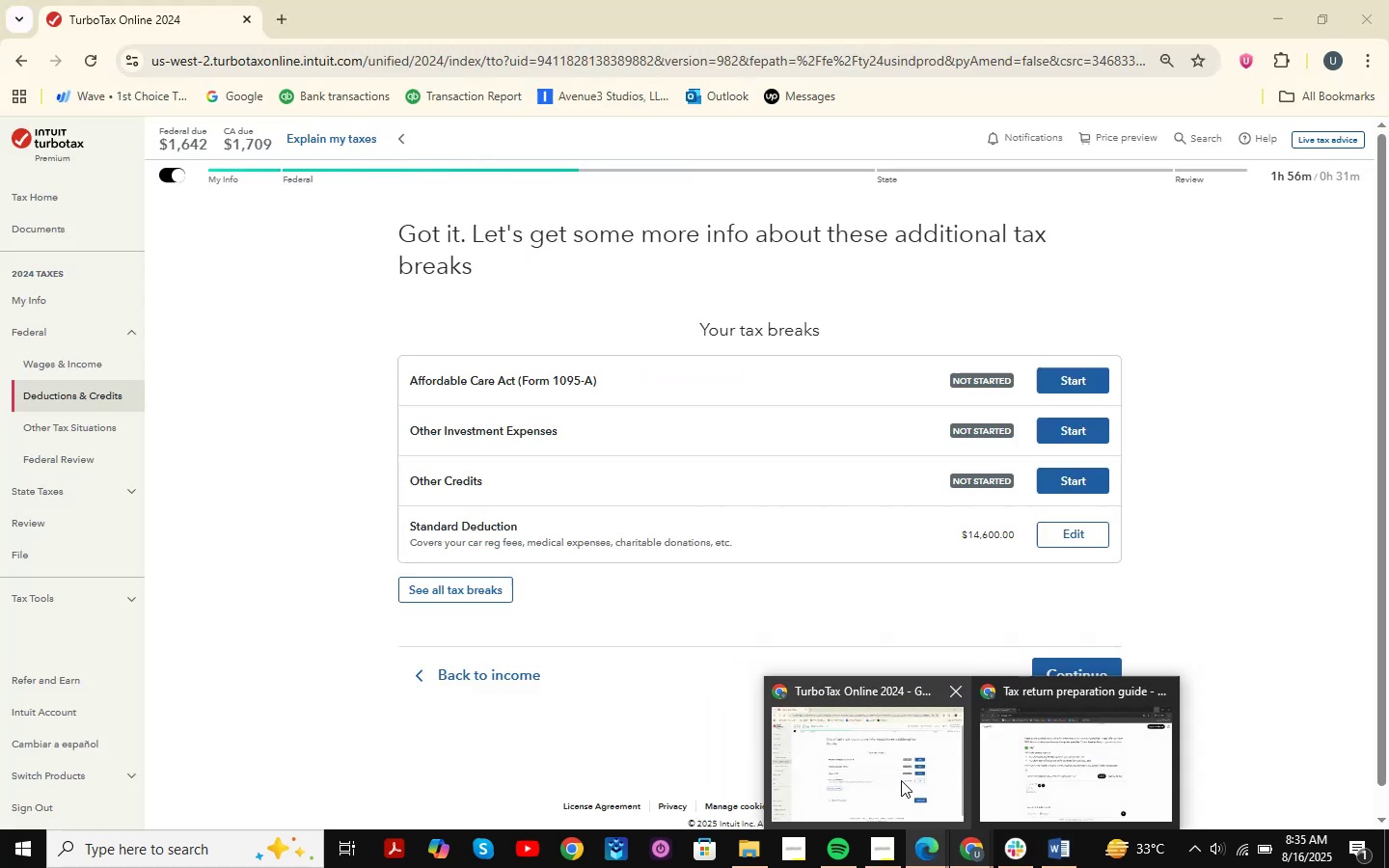 
left_click([858, 767])
 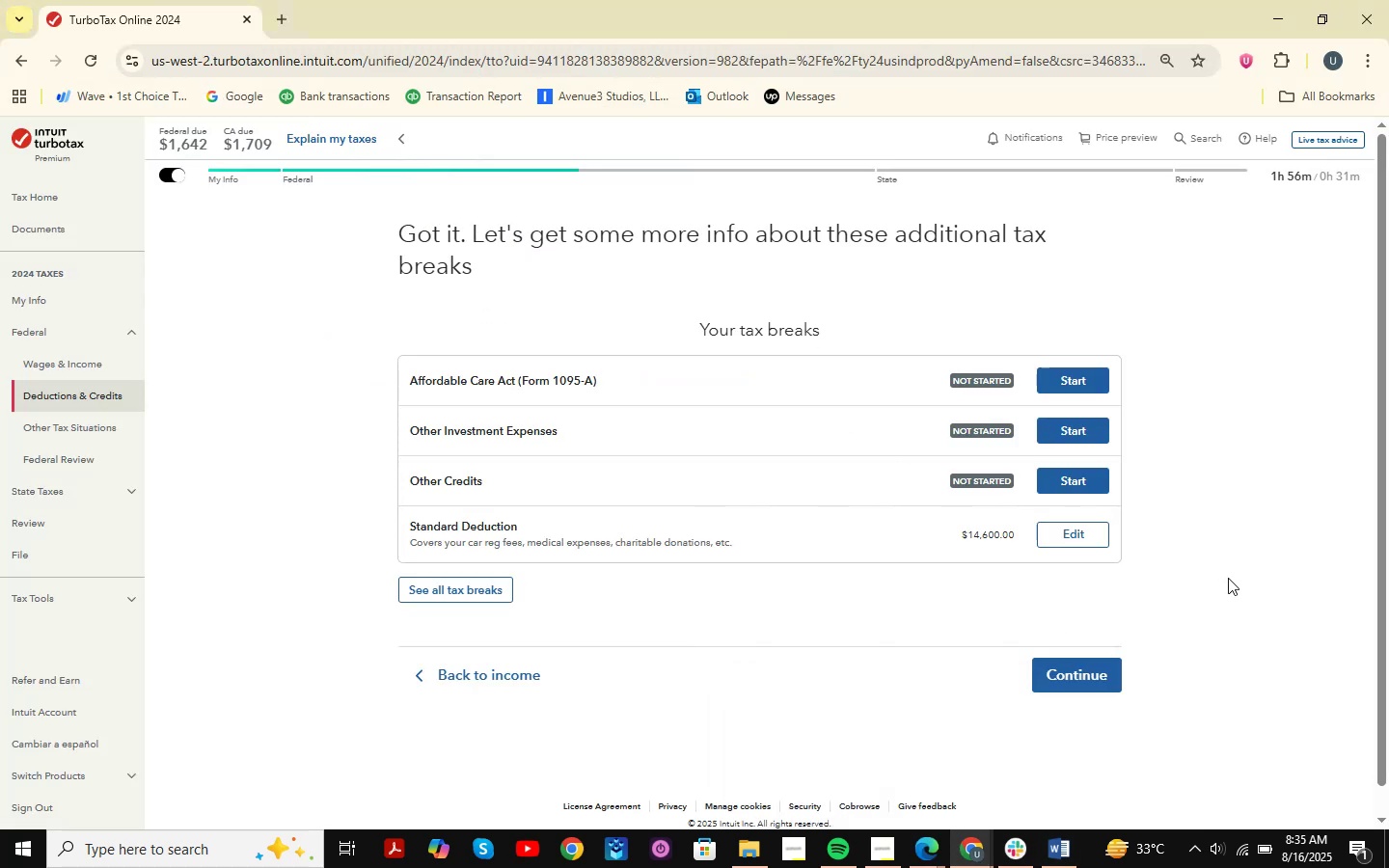 
left_click([1246, 579])
 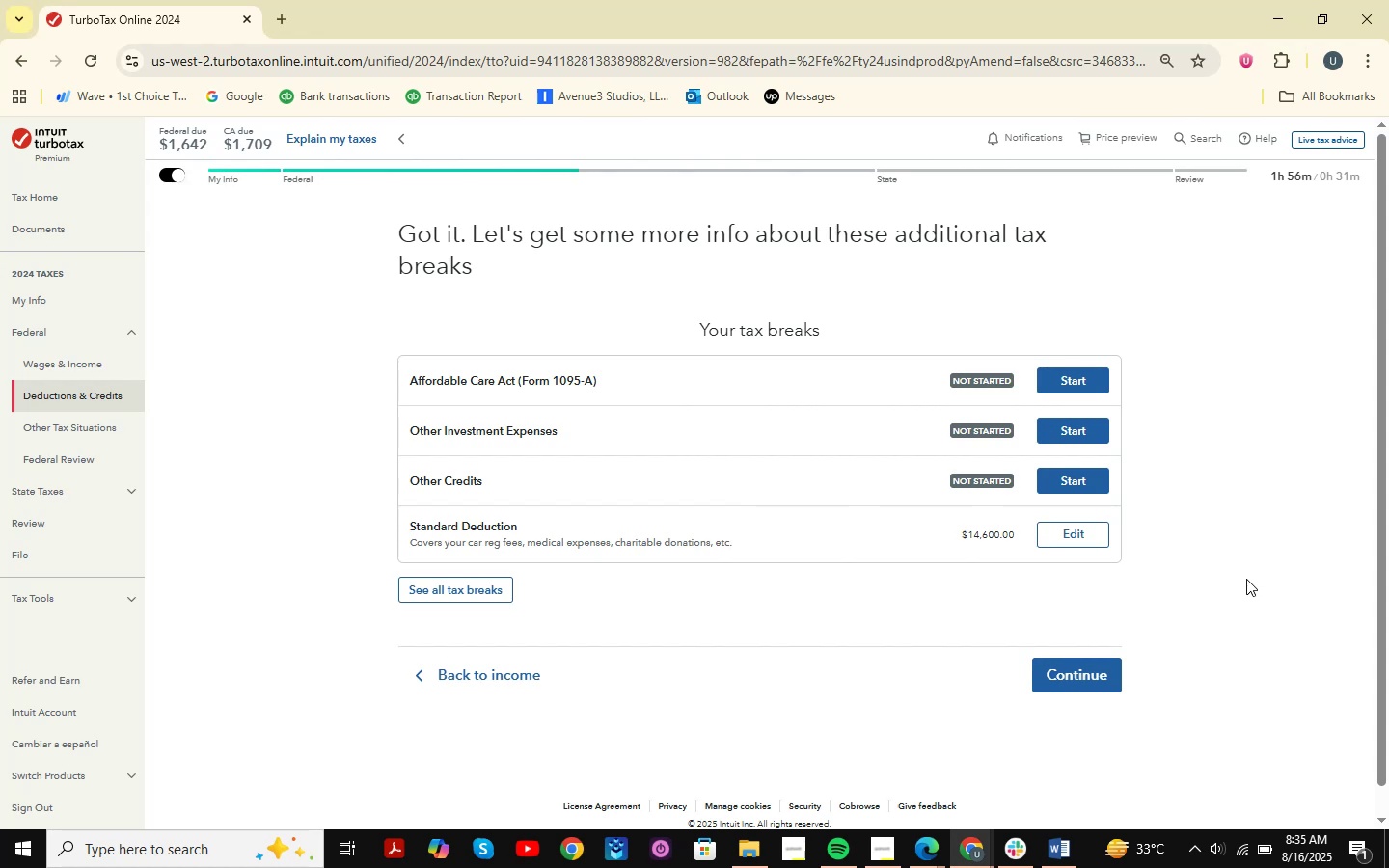 
key(Meta+MetaLeft)
 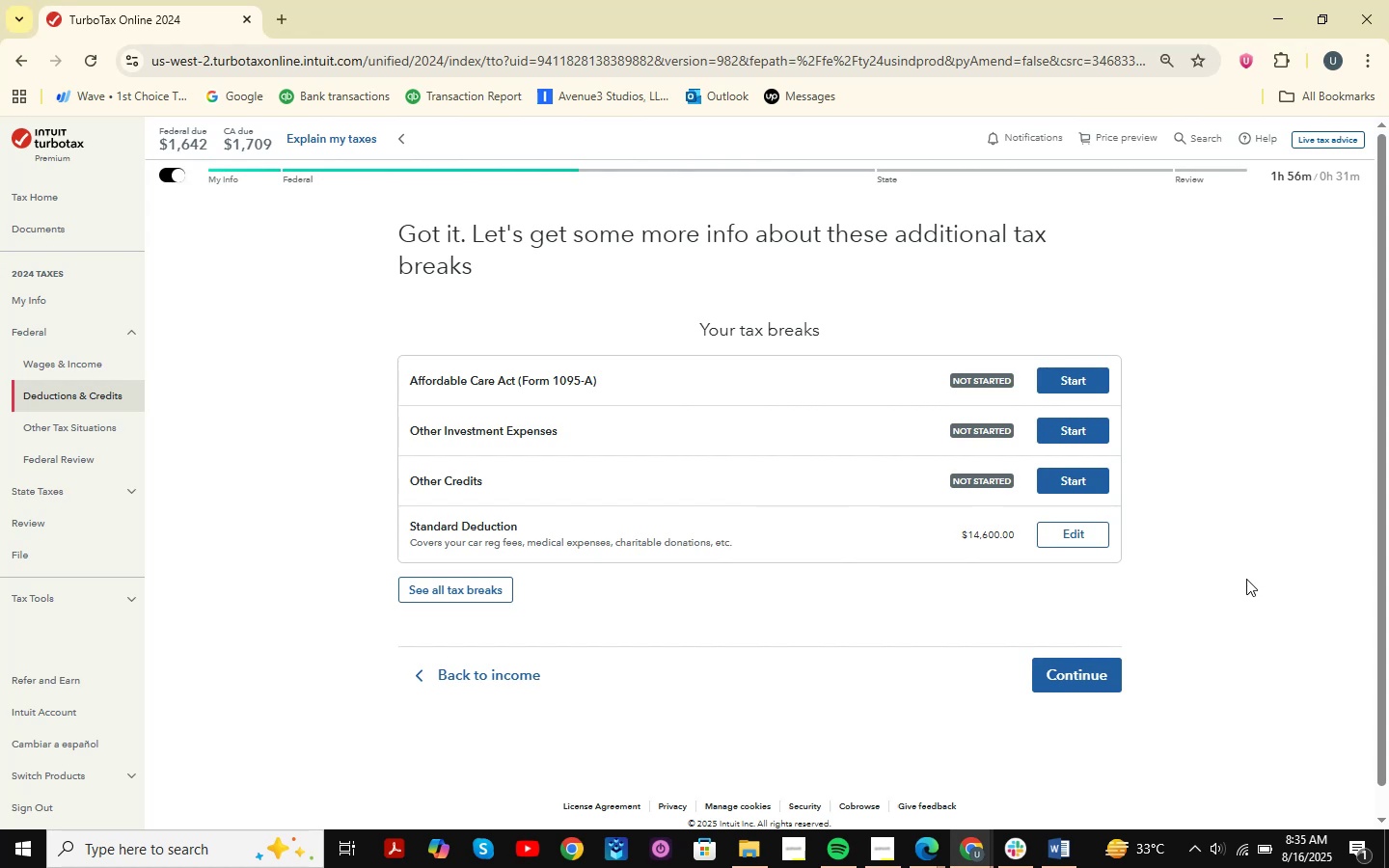 
key(Meta+Shift+ShiftLeft)
 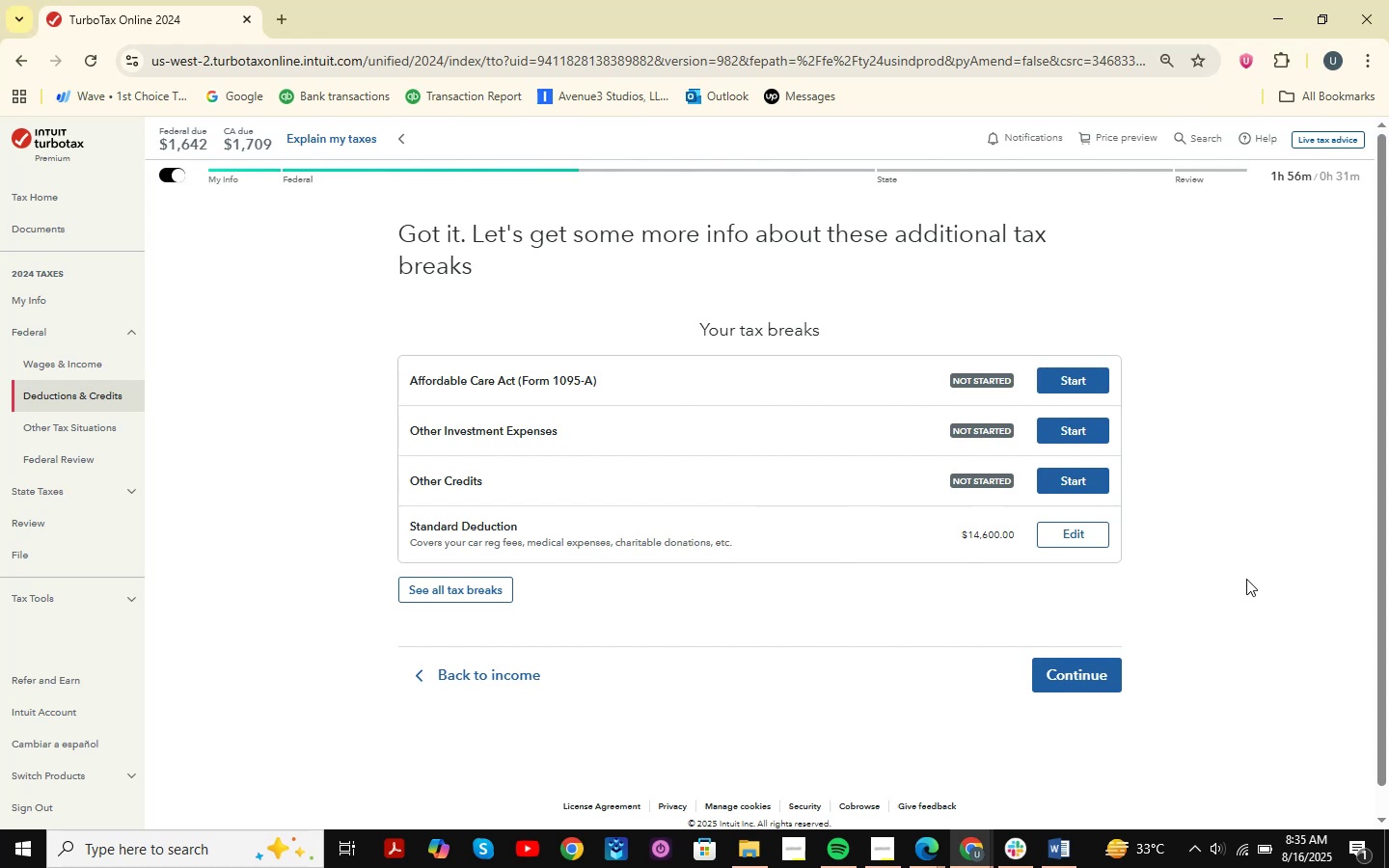 
key(Meta+Shift+S)
 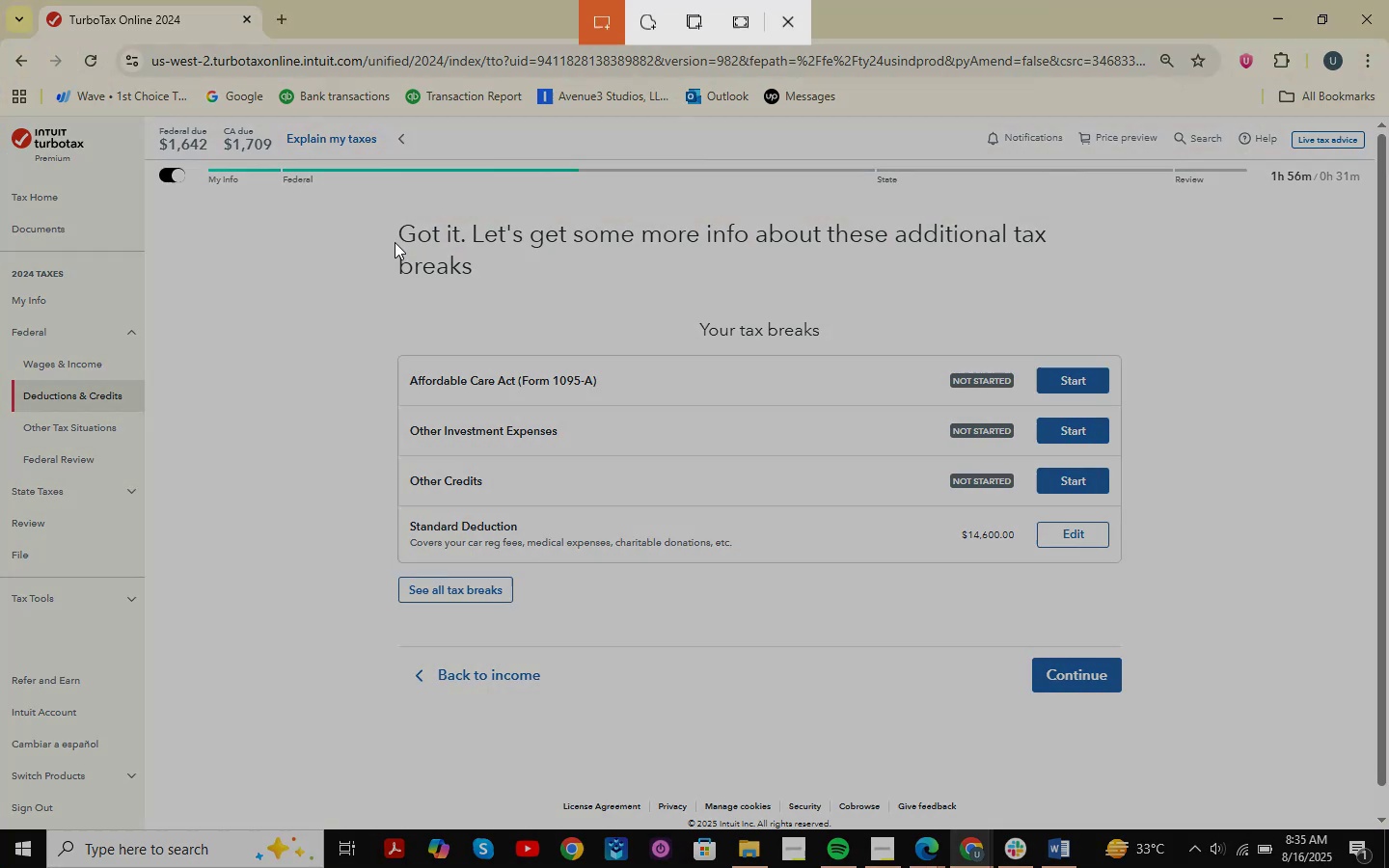 
left_click_drag(start_coordinate=[325, 195], to_coordinate=[1235, 779])
 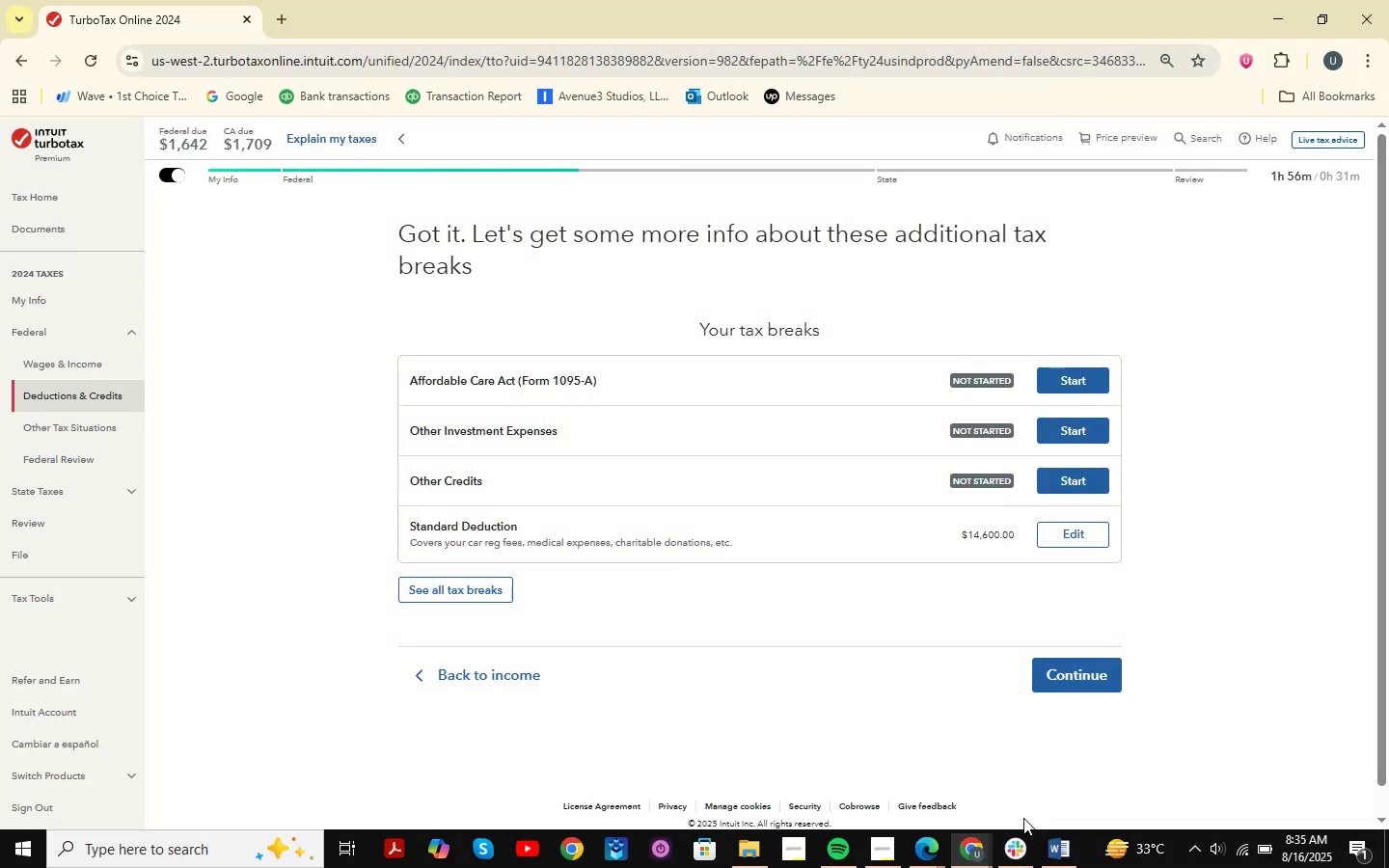 
left_click([966, 854])
 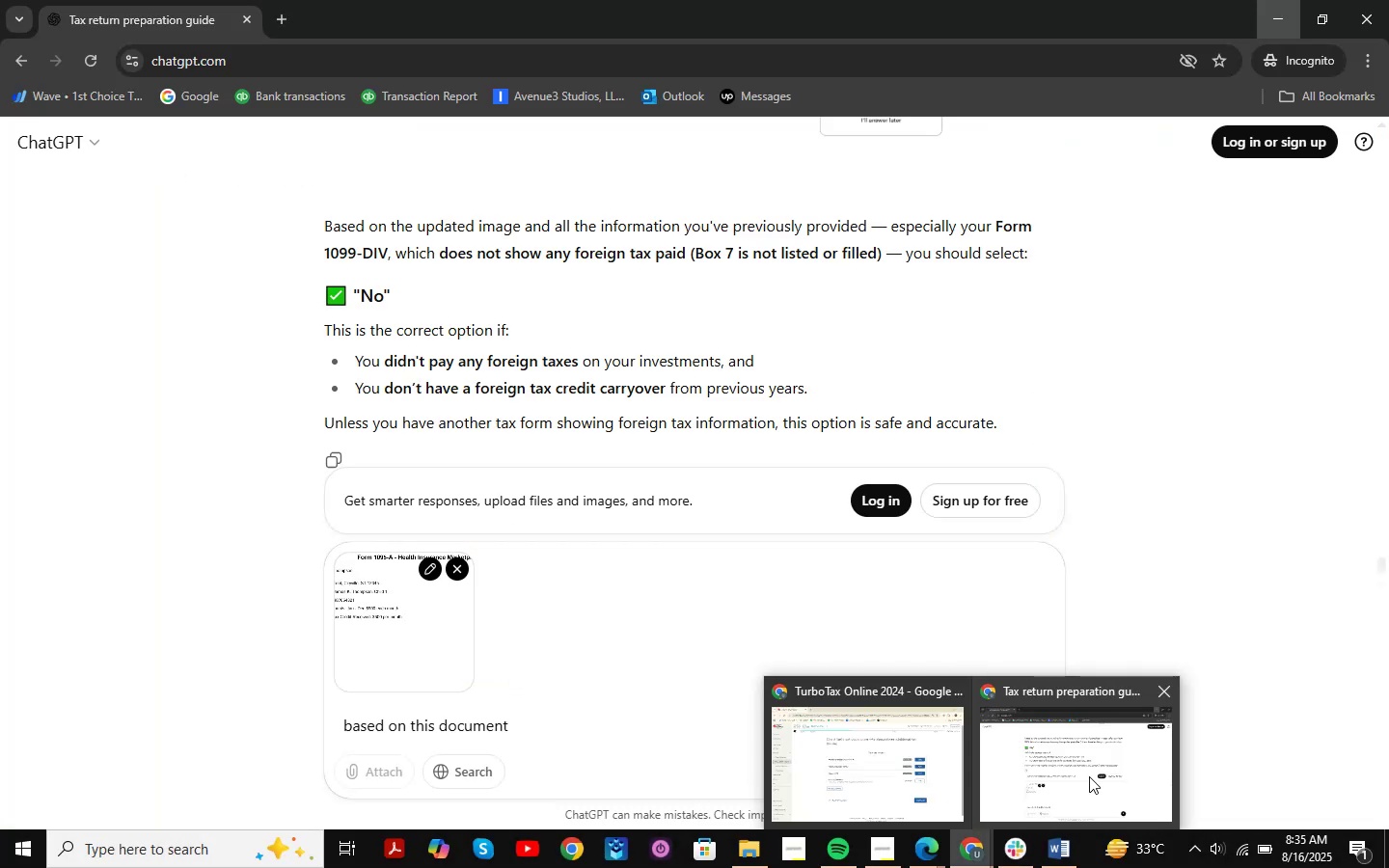 
left_click([1089, 776])
 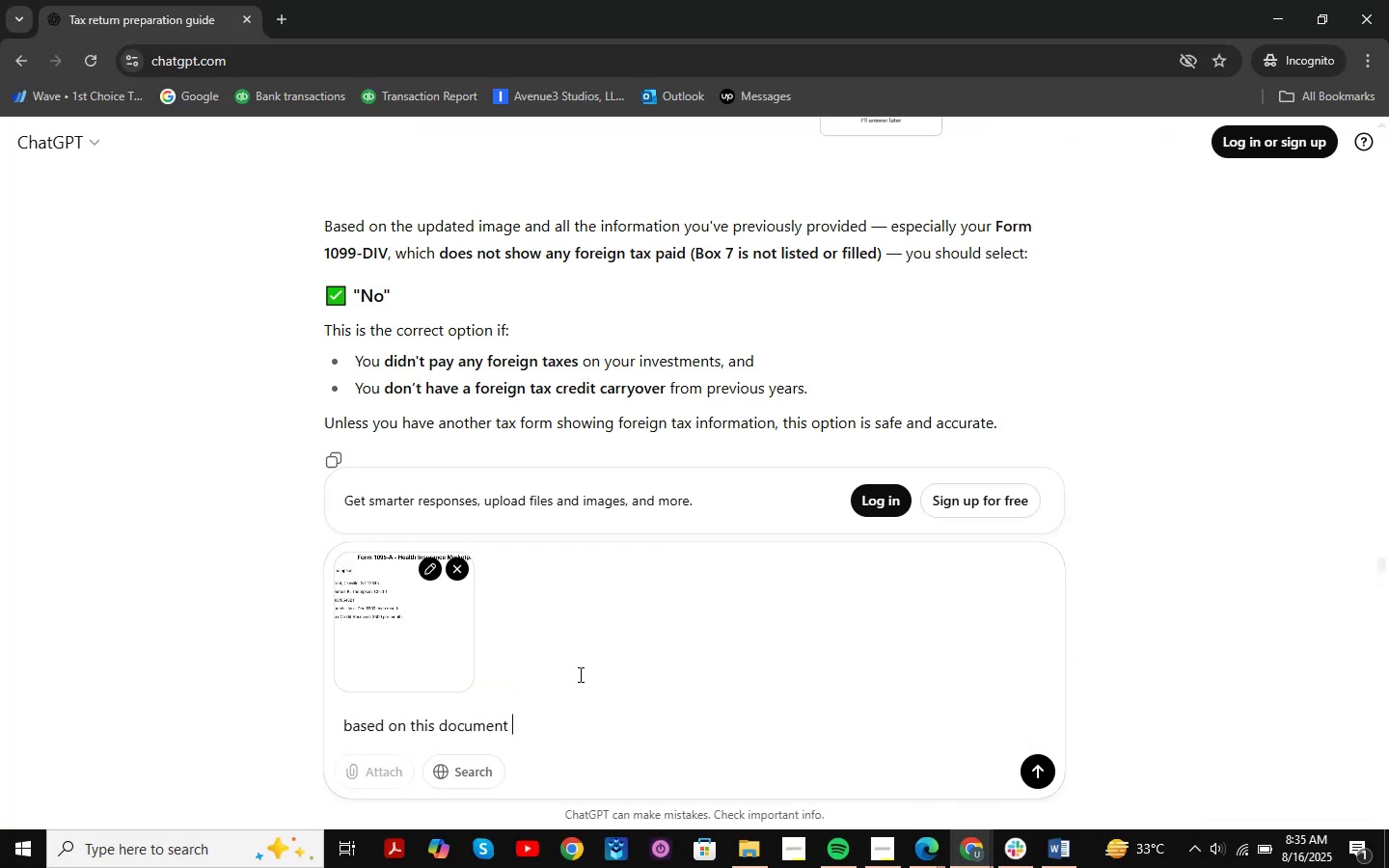 
key(Control+V)
 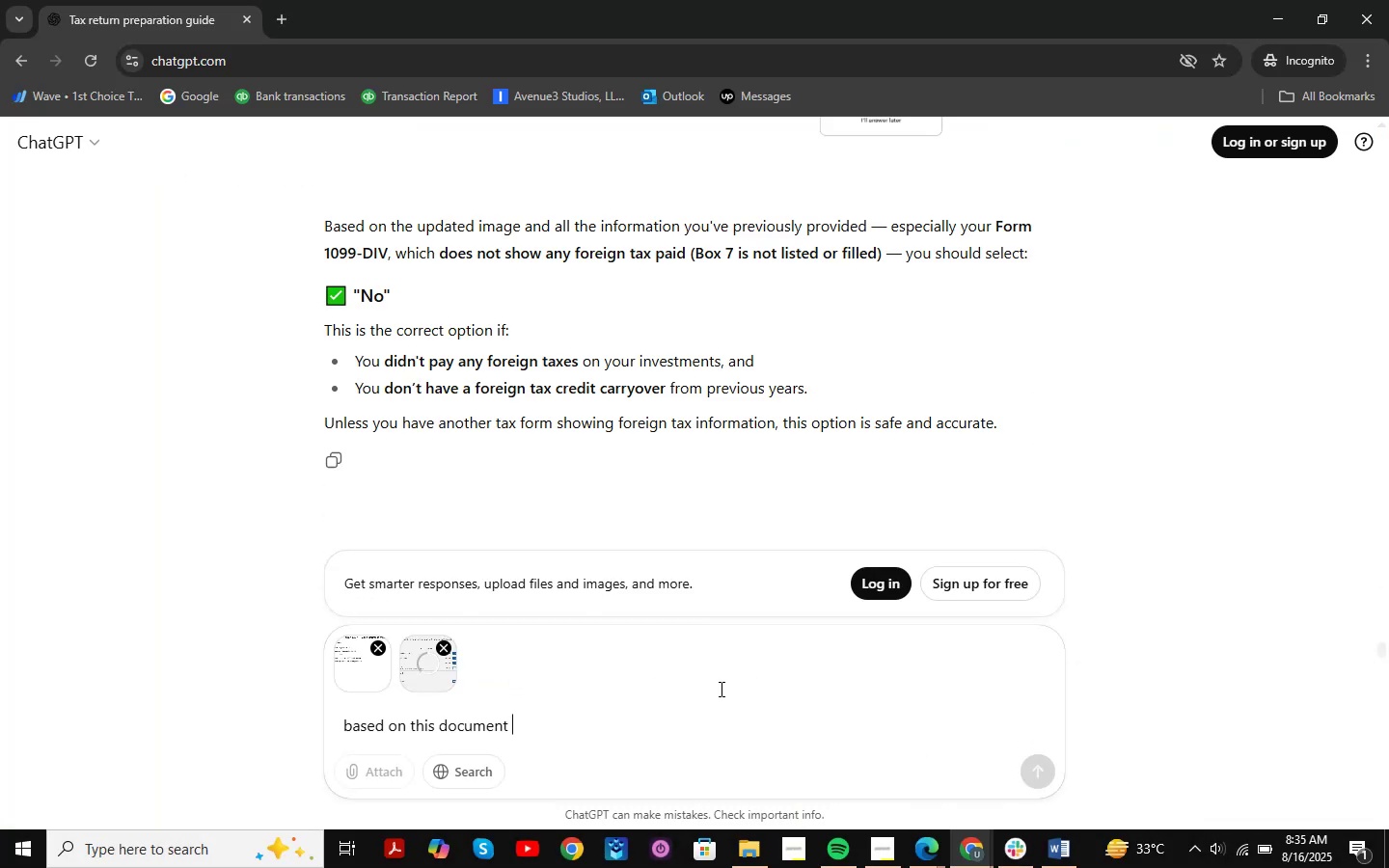 
type(should i hgav)
key(Backspace)
key(Backspace)
key(Backspace)
type(ave to enter all of his )
key(Backspace)
key(Backspace)
key(Backspace)
key(Backspace)
type(ths)
key(Backspace)
type(is =)
key(Backspace)
key(Backspace)
type(?)
 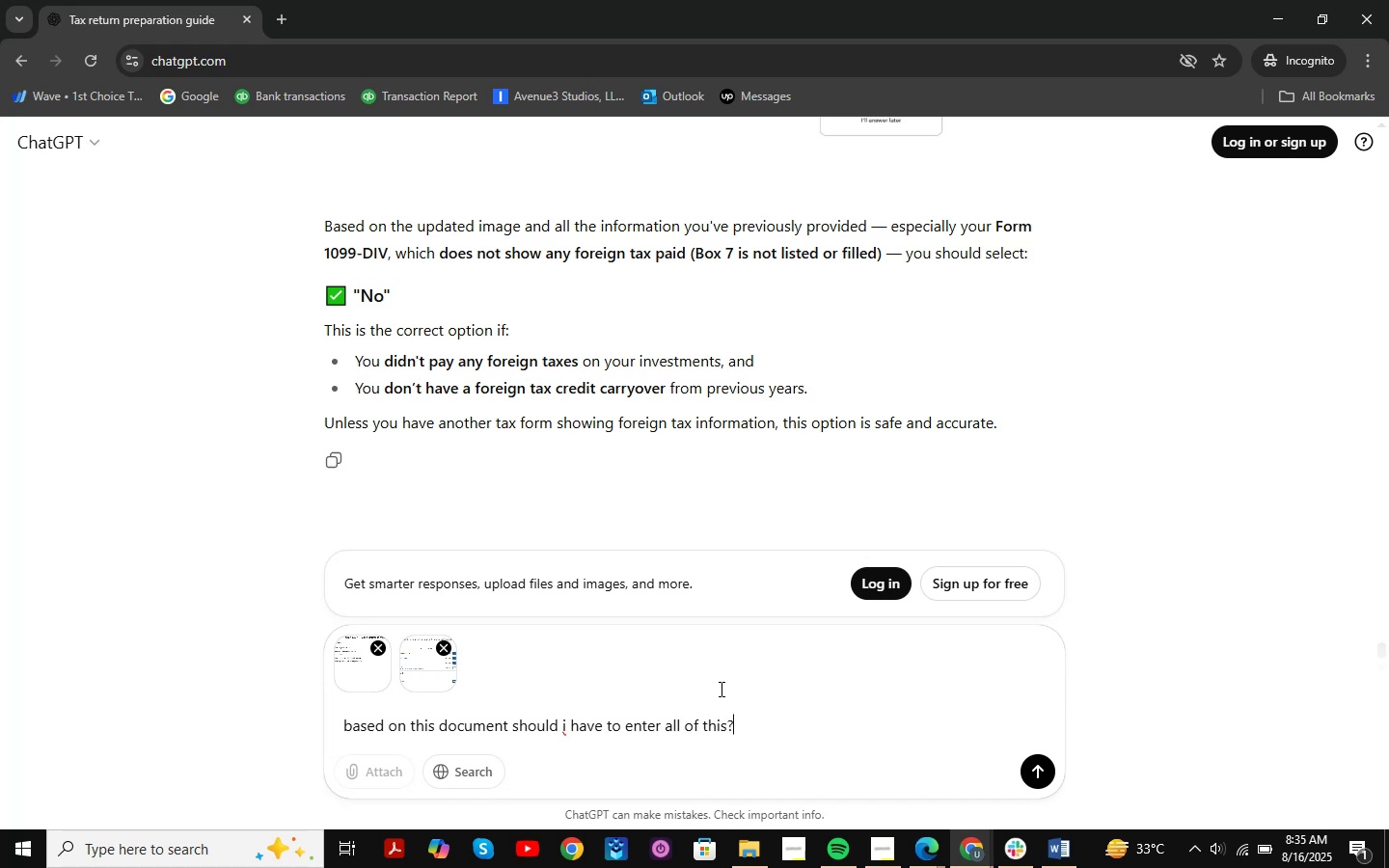 
key(Enter)
 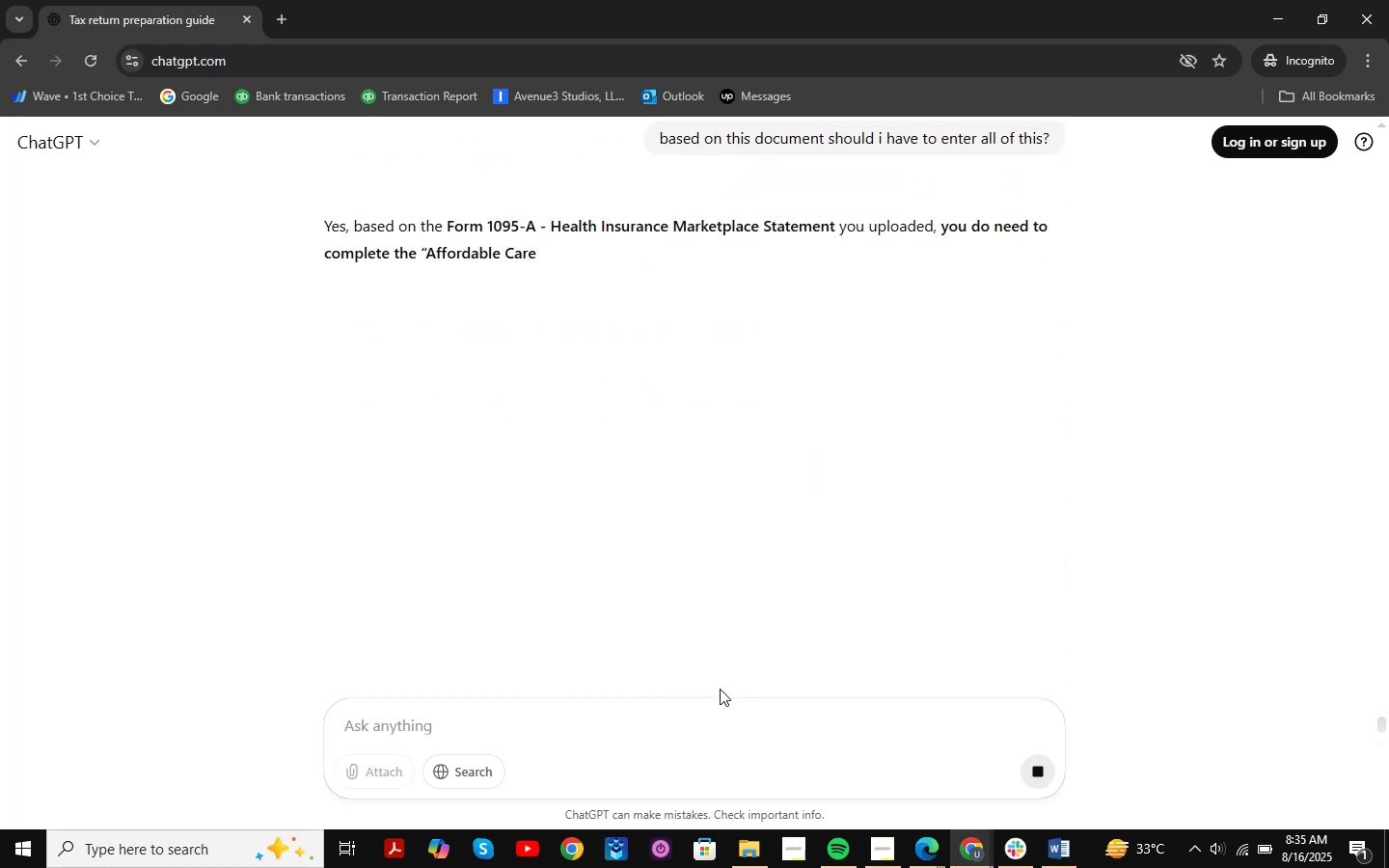 
wait(9.54)
 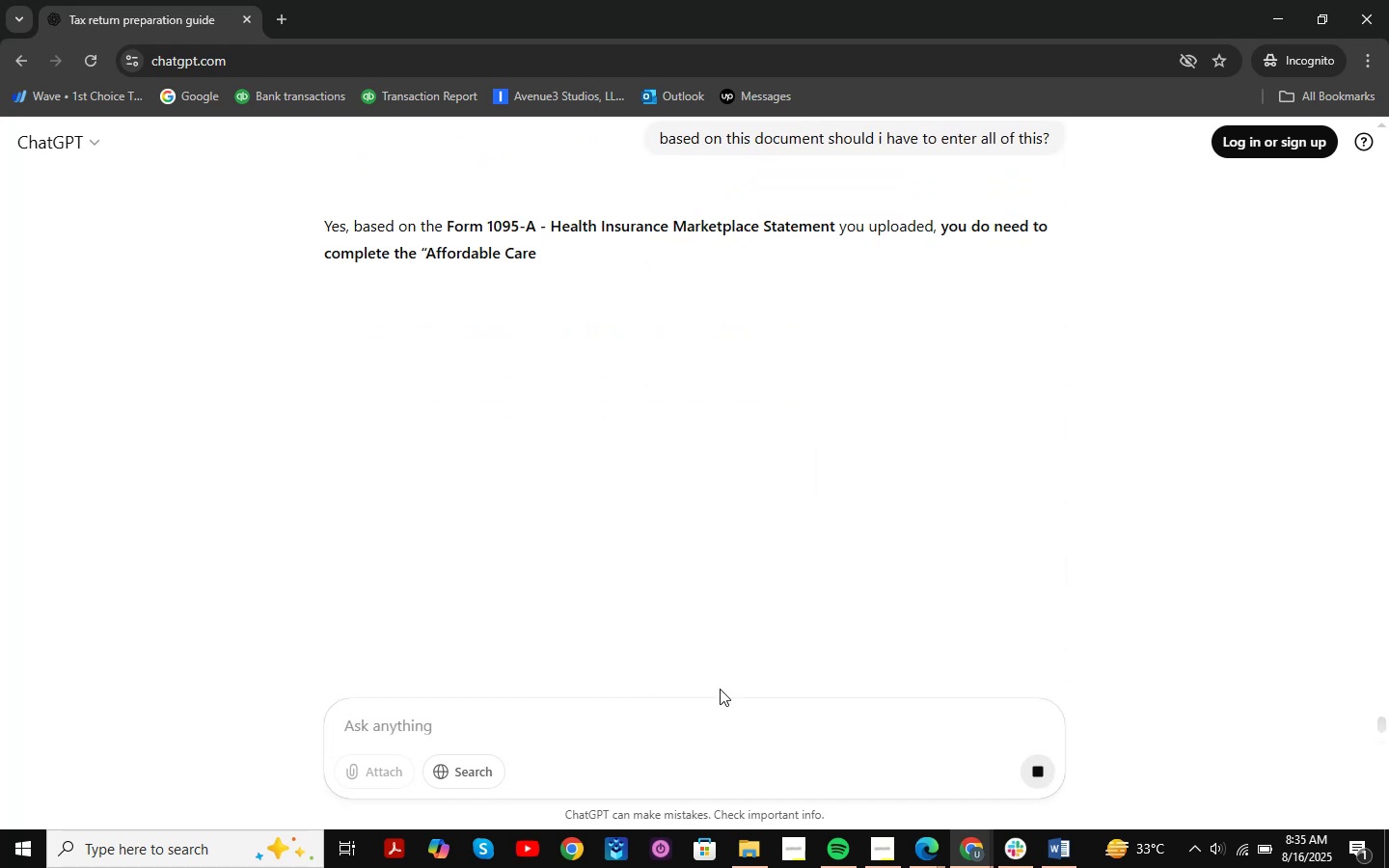 
scroll: coordinate [542, 334], scroll_direction: down, amount: 1.0
 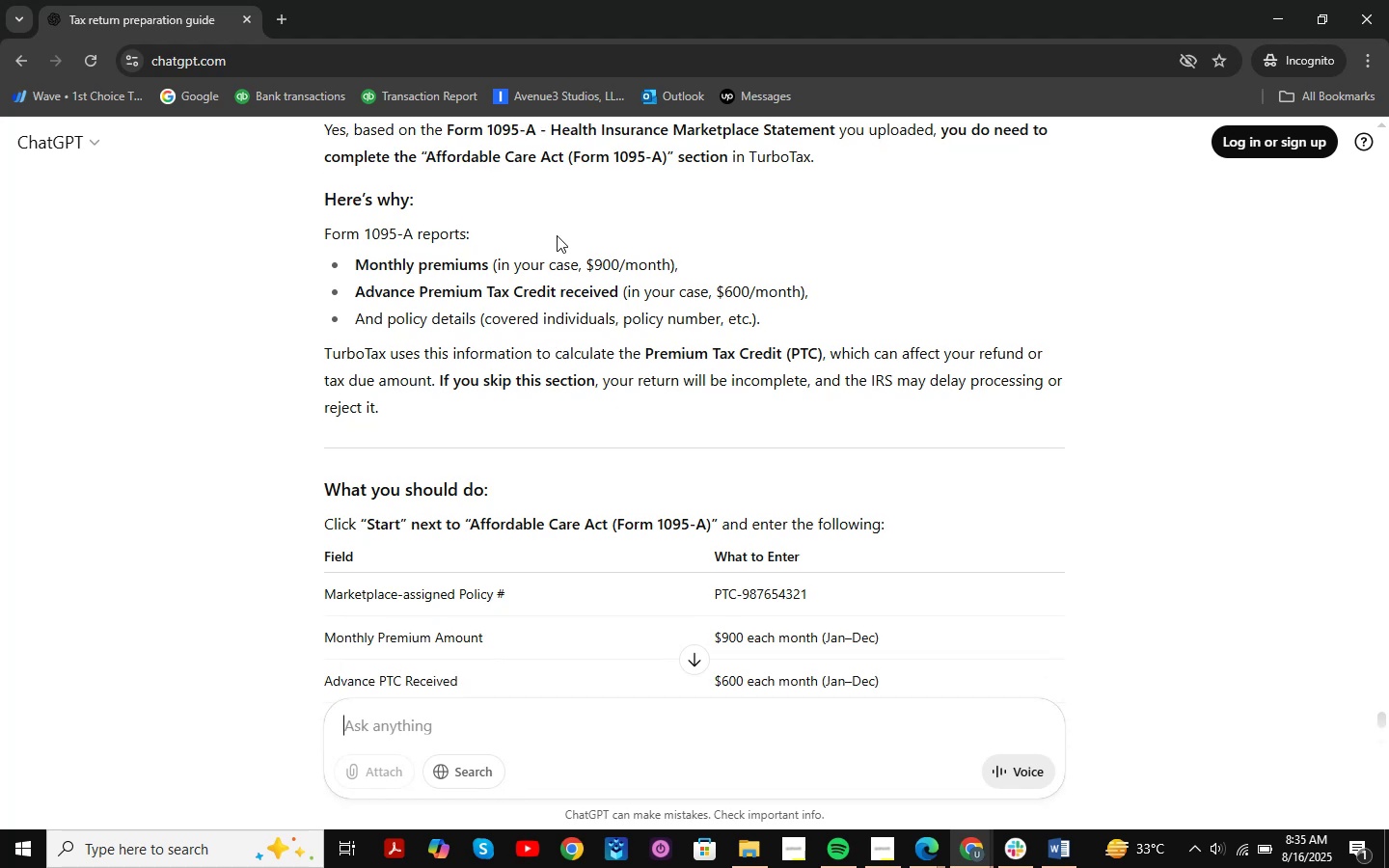 
wait(5.56)
 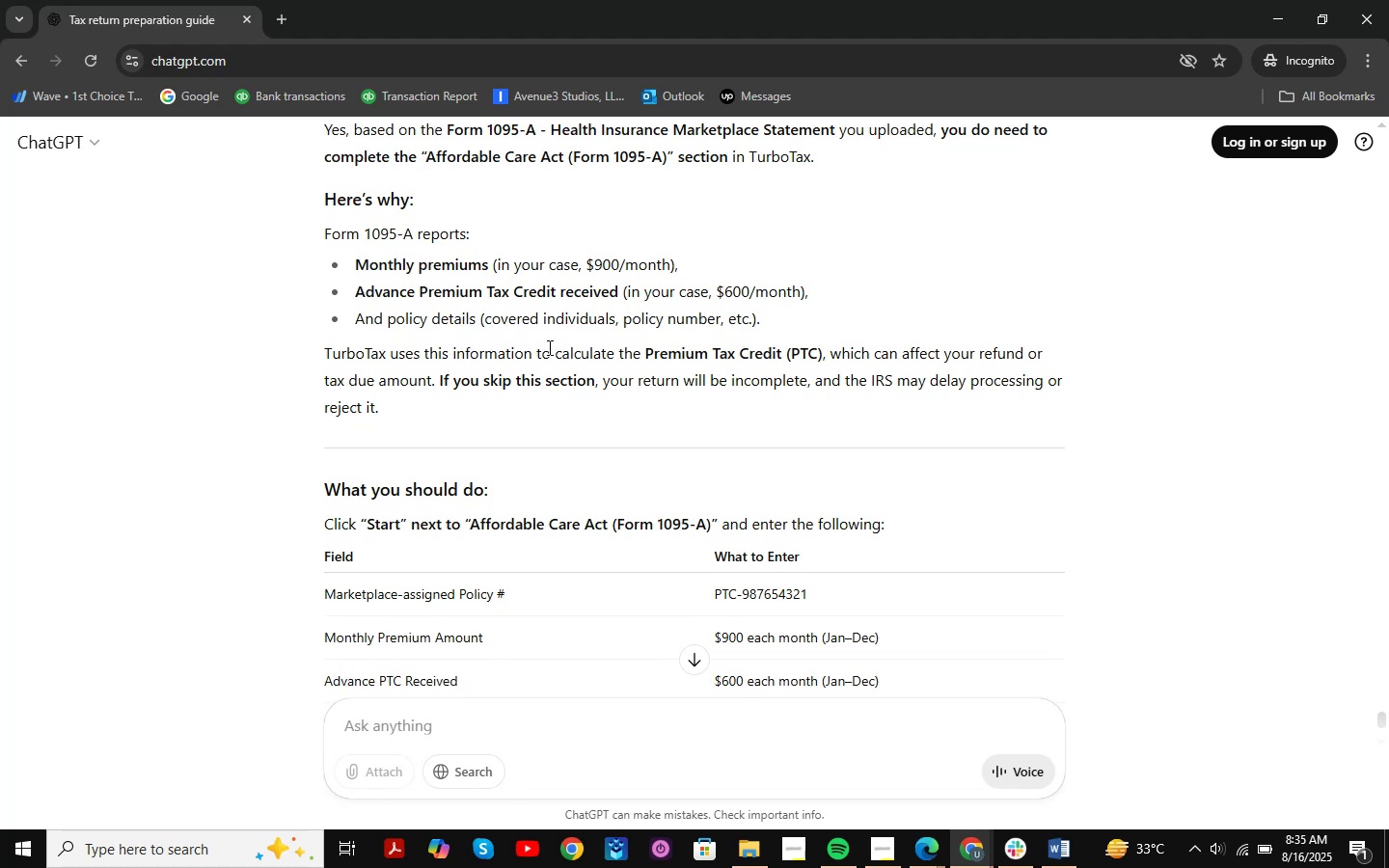 
left_click_drag(start_coordinate=[418, 263], to_coordinate=[674, 251])
 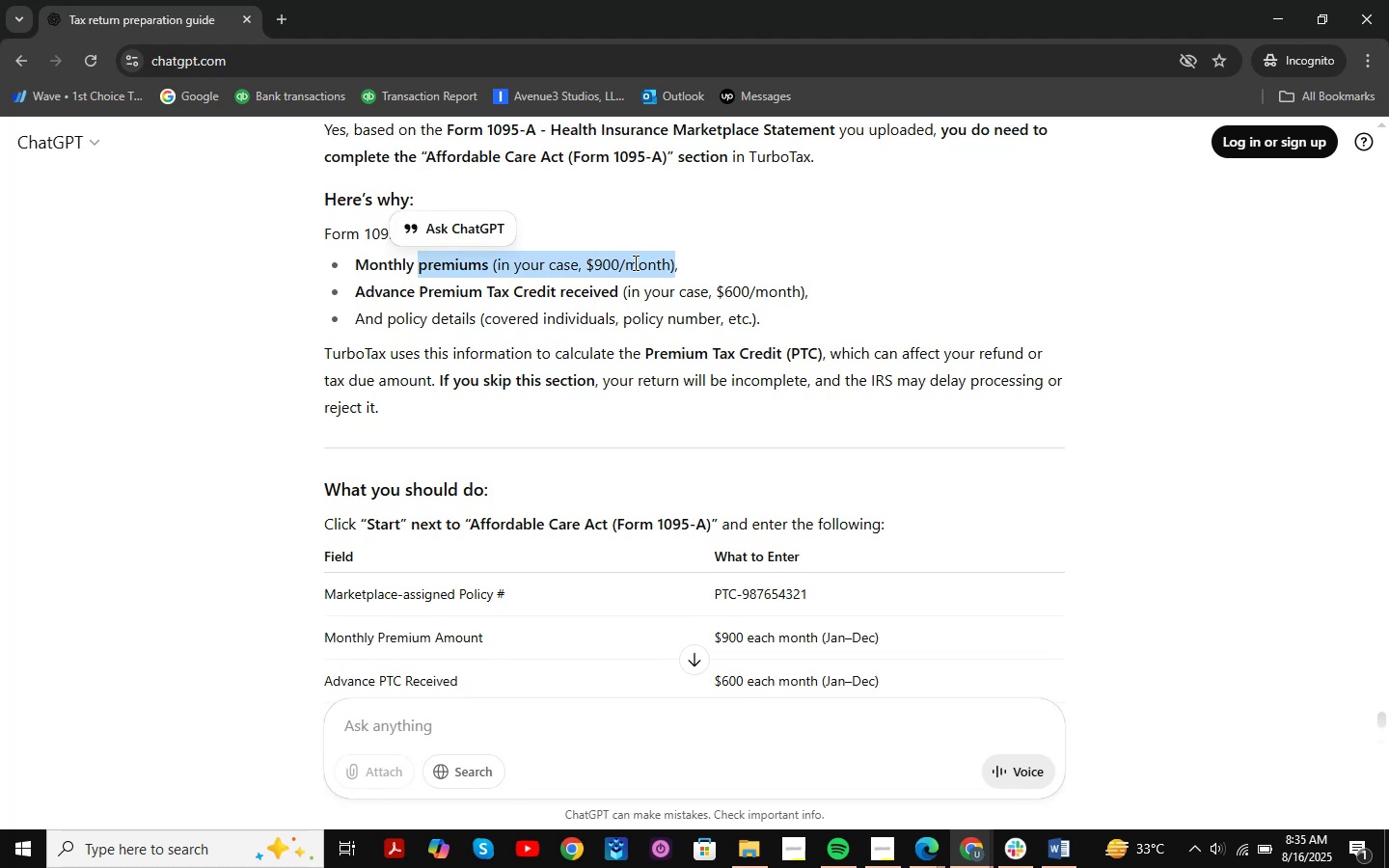 
left_click_drag(start_coordinate=[413, 296], to_coordinate=[767, 298])
 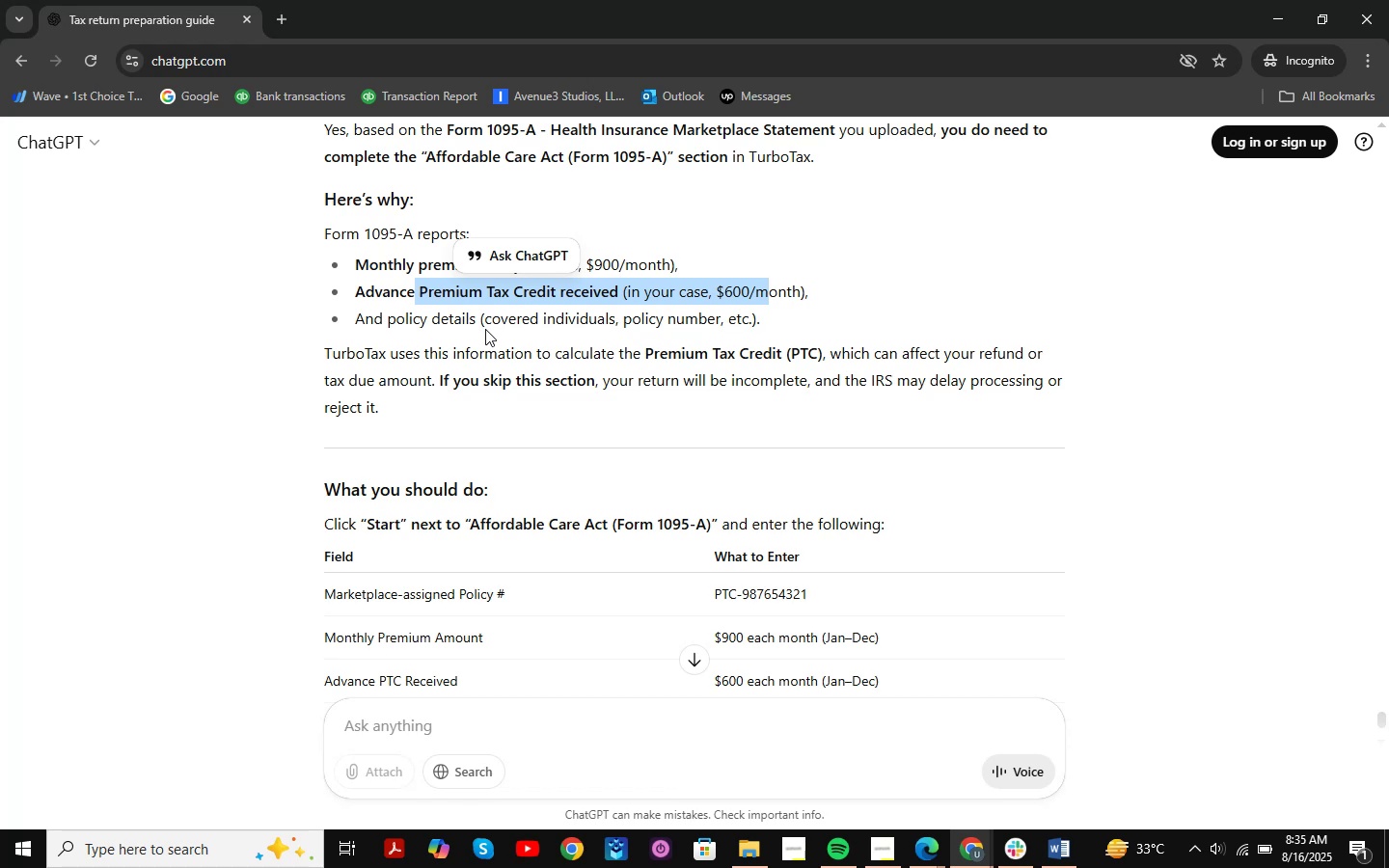 
scroll: coordinate [485, 329], scroll_direction: down, amount: 3.0
 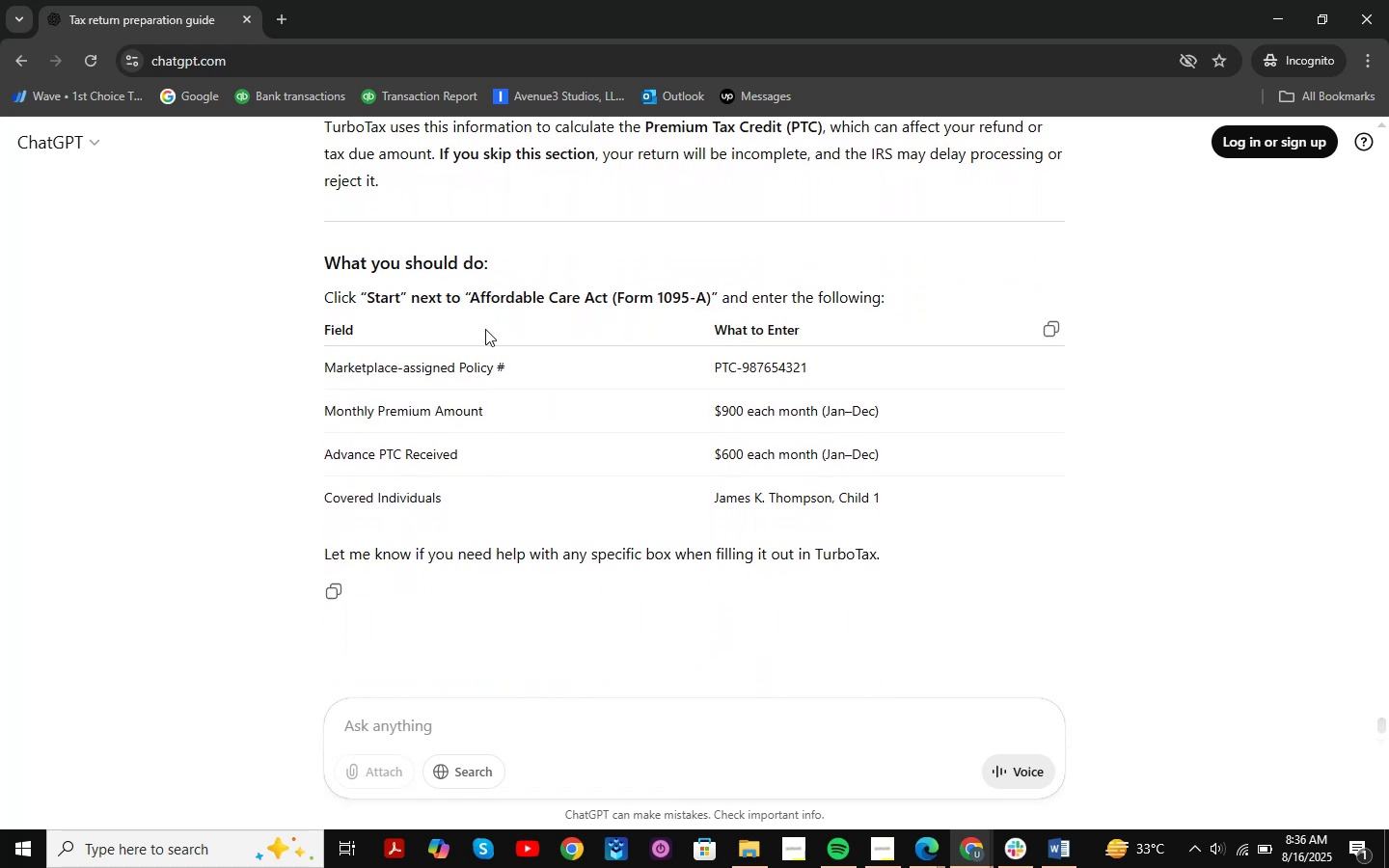 
scroll: coordinate [485, 329], scroll_direction: up, amount: 3.0
 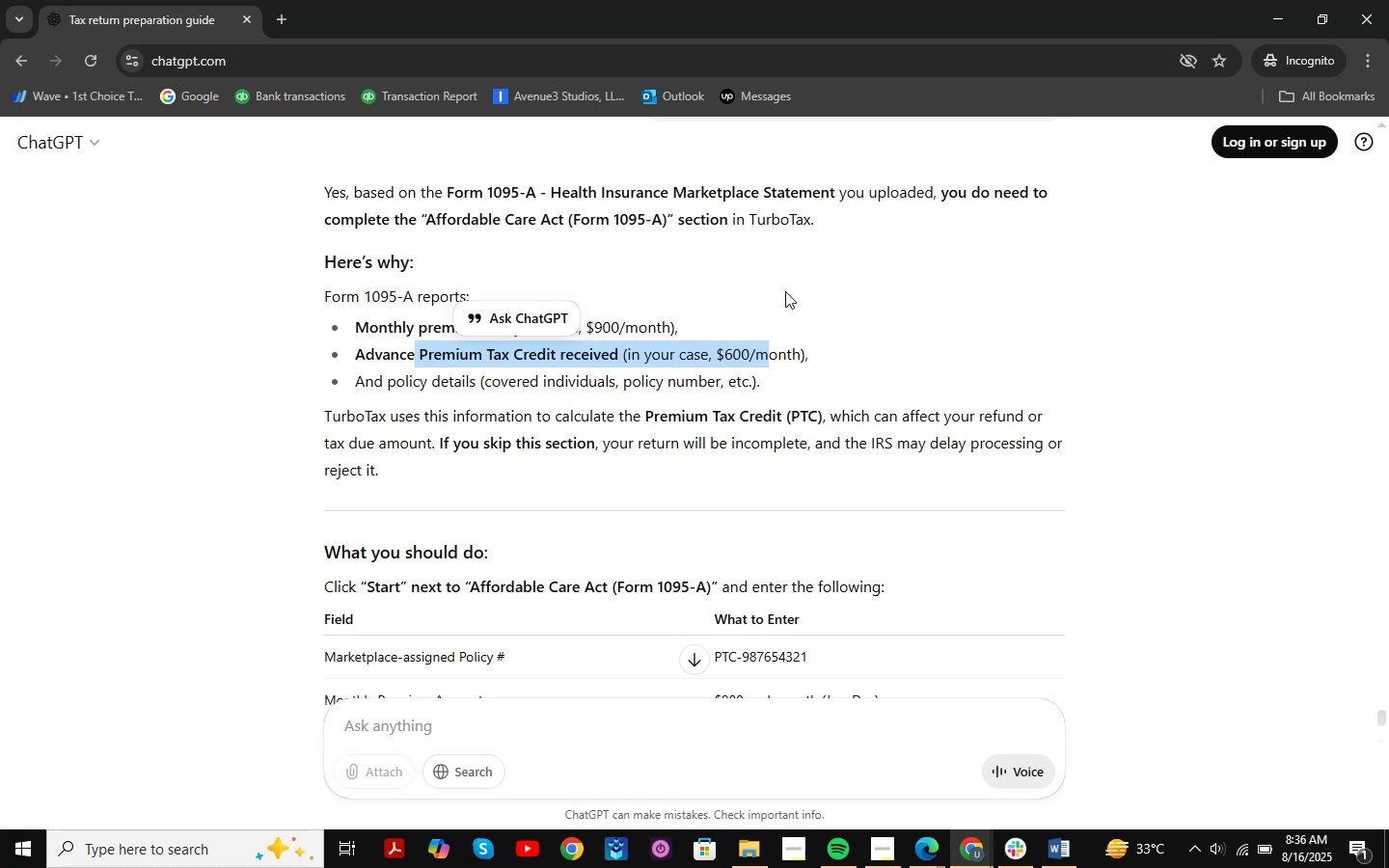 
wait(24.15)
 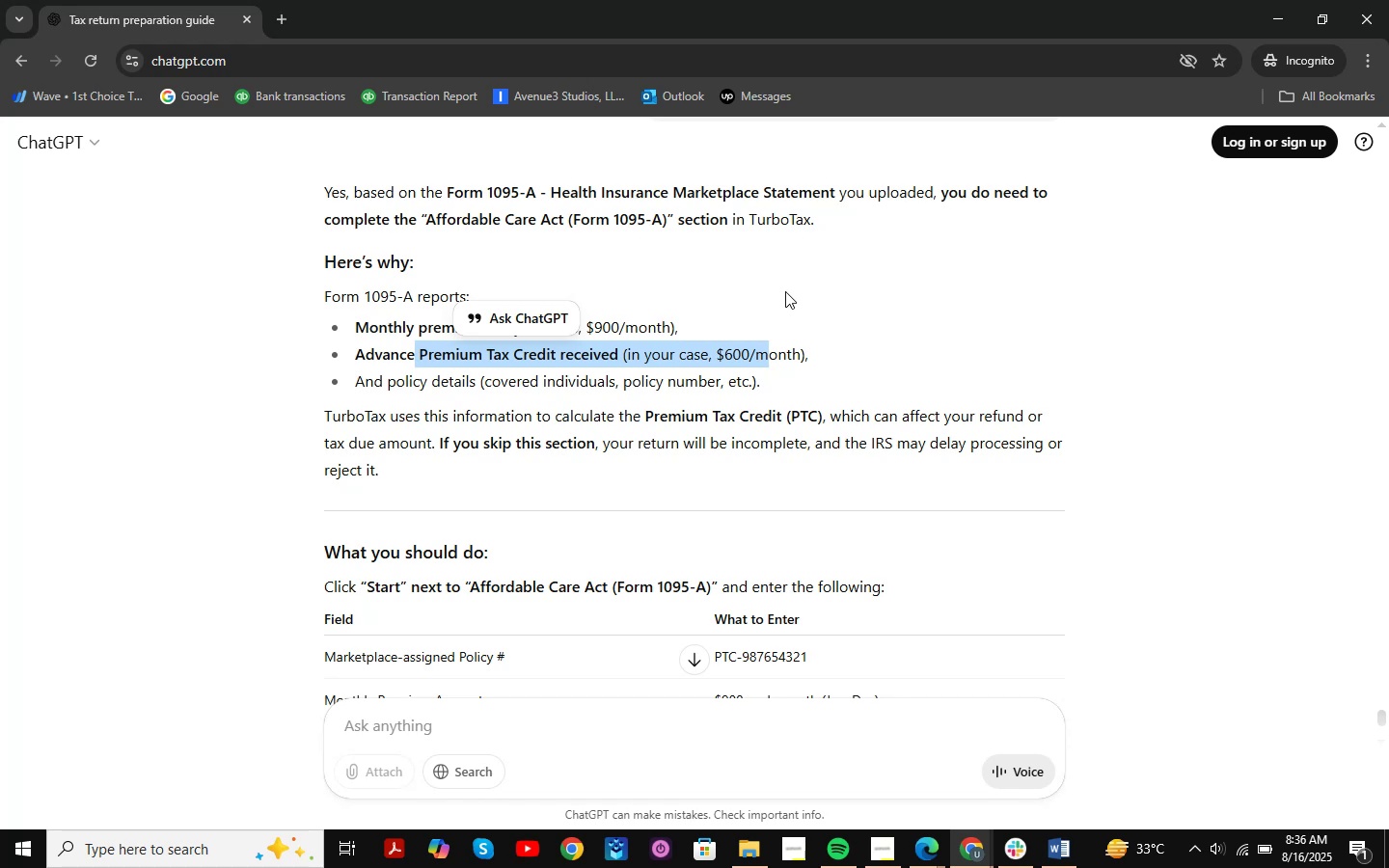 
scroll: coordinate [685, 281], scroll_direction: none, amount: 0.0
 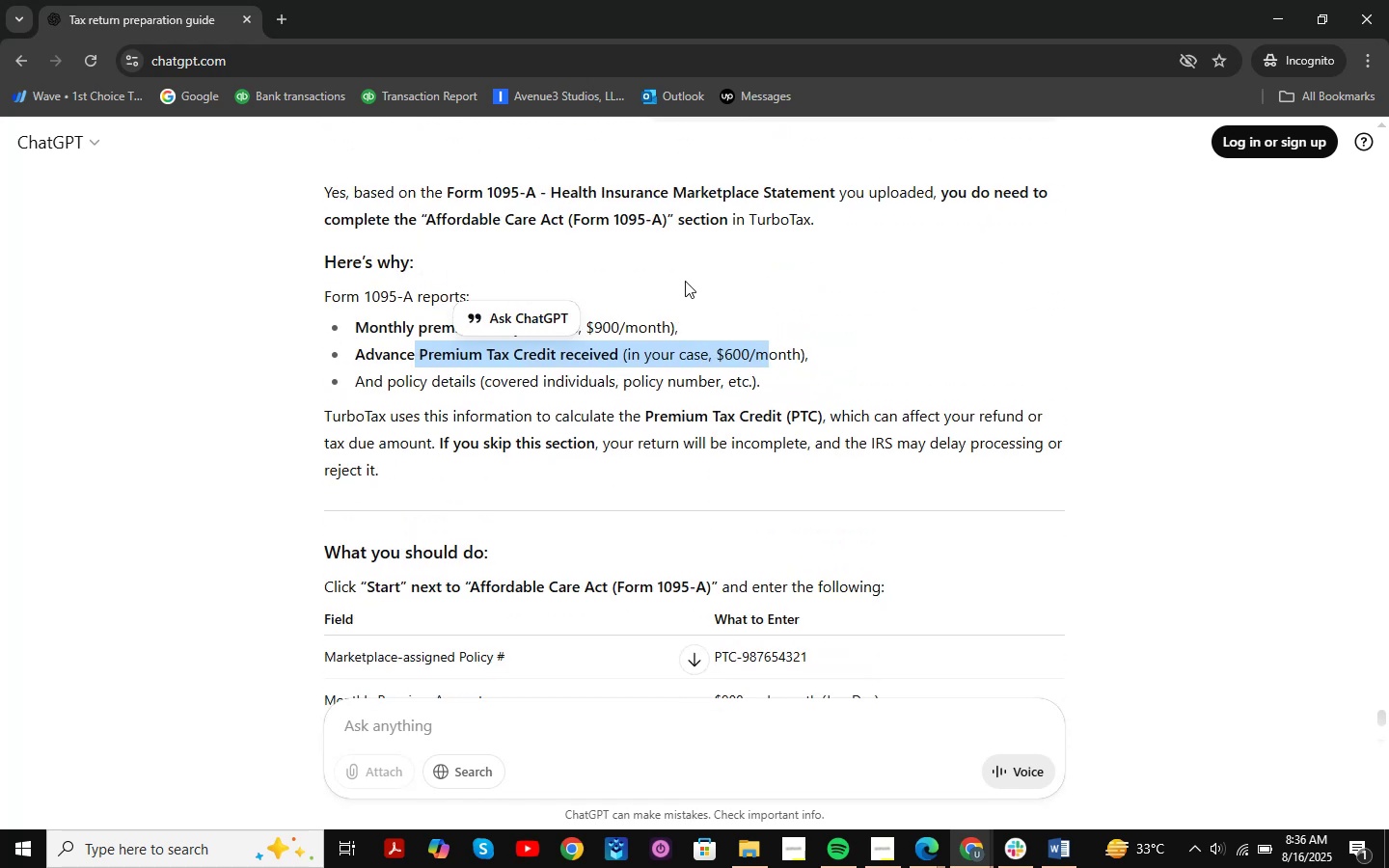 
scroll: coordinate [685, 281], scroll_direction: up, amount: 1.0
 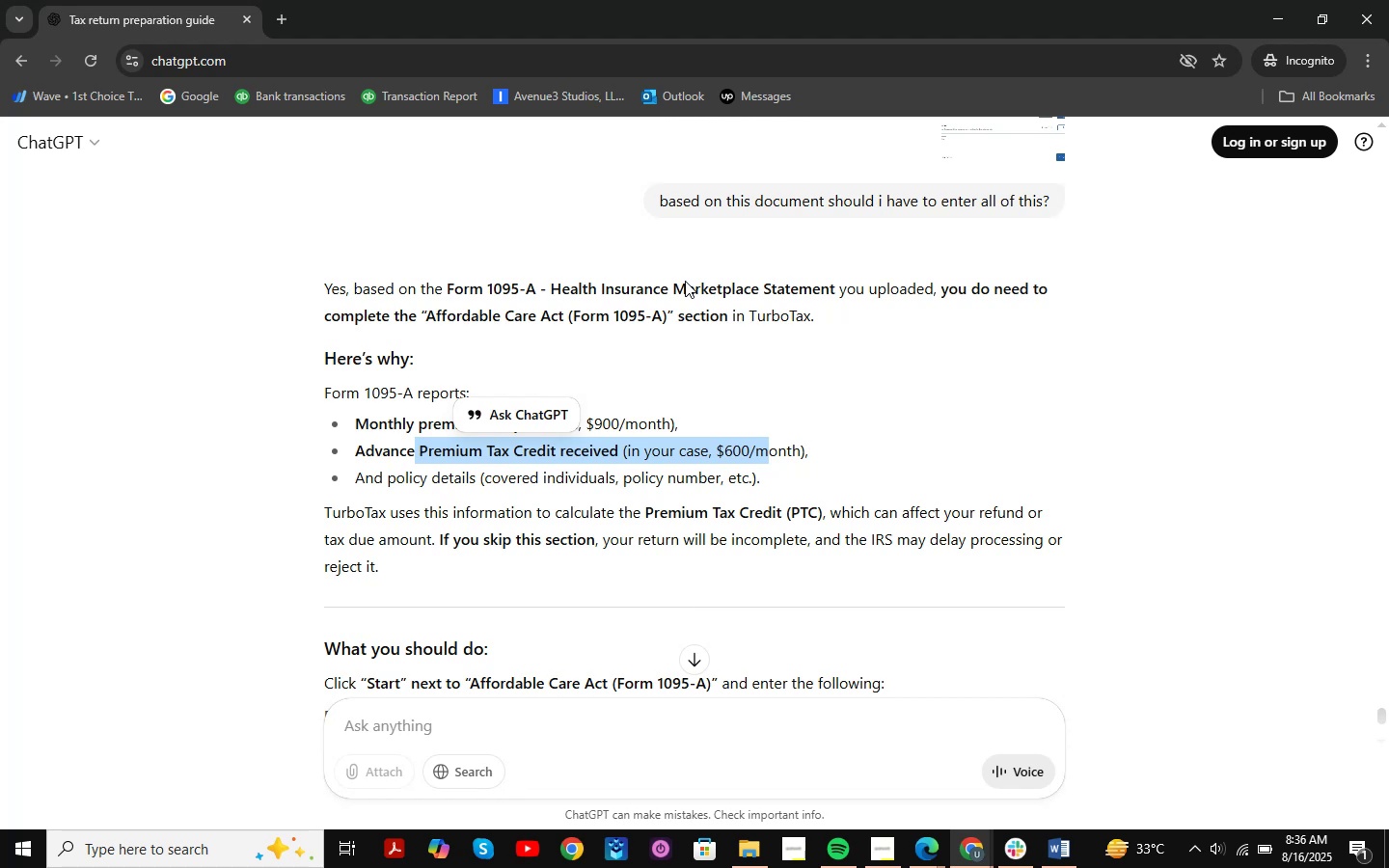 
scroll: coordinate [685, 281], scroll_direction: down, amount: 1.0
 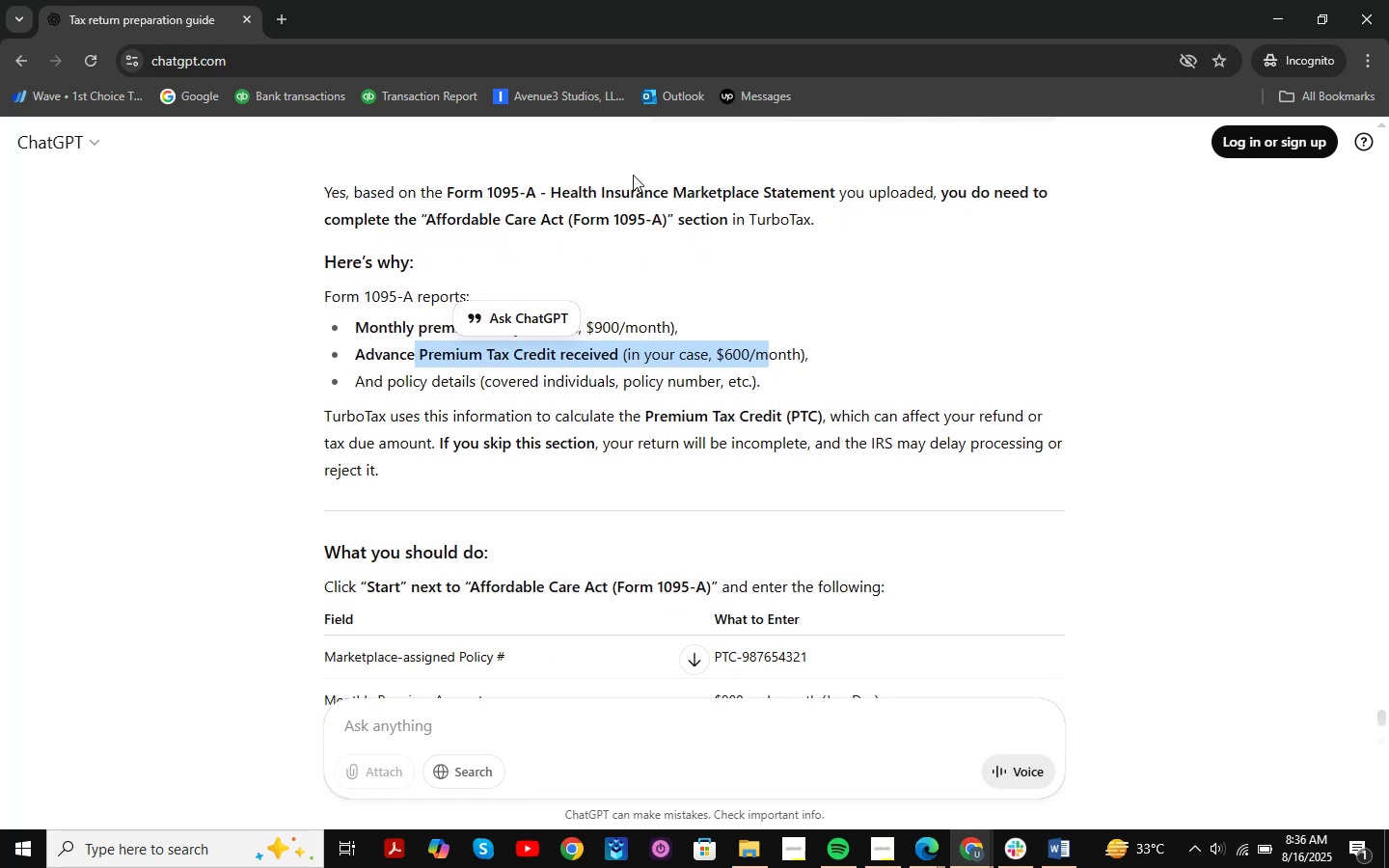 
left_click_drag(start_coordinate=[430, 191], to_coordinate=[1115, 203])
 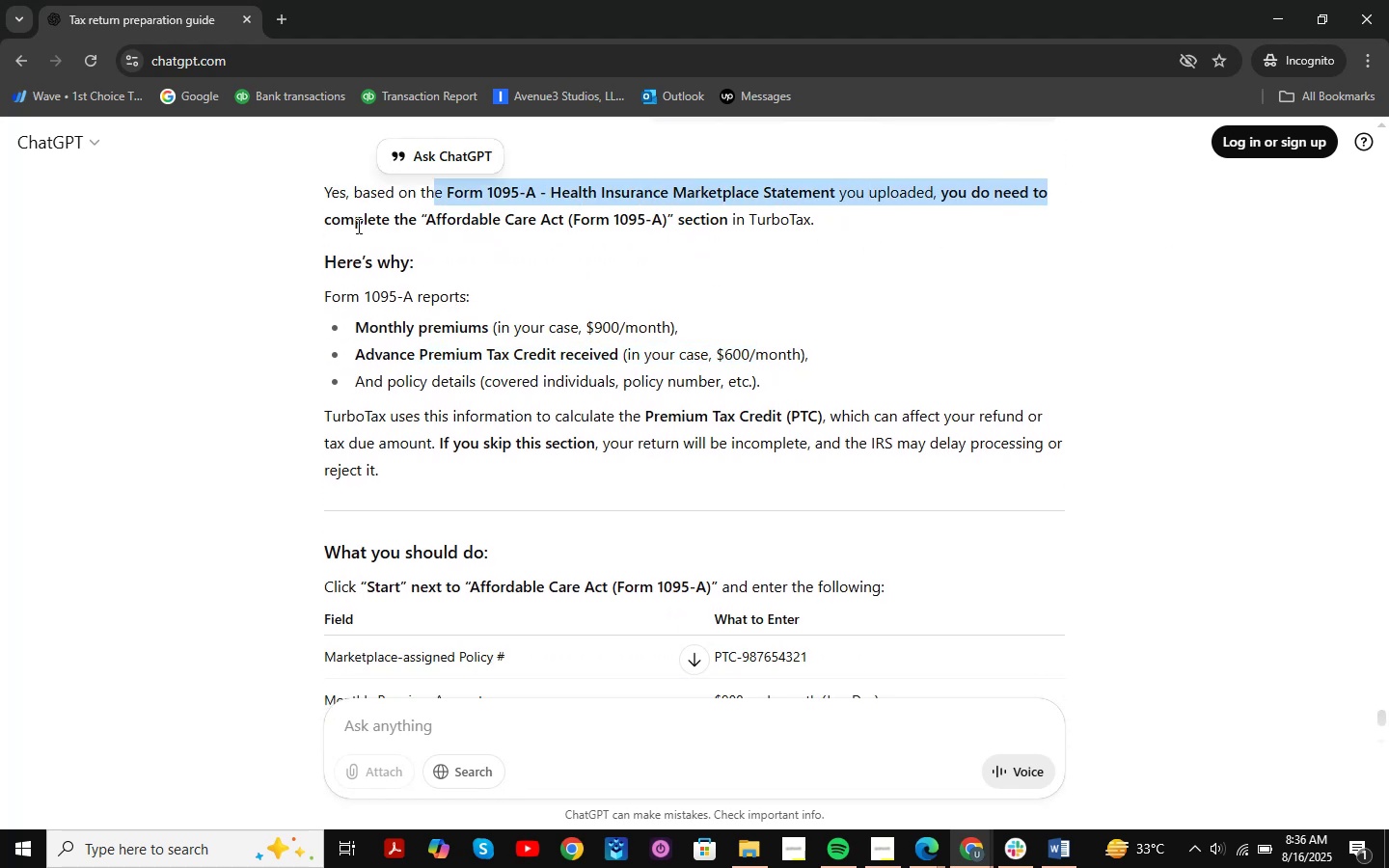 
left_click_drag(start_coordinate=[318, 217], to_coordinate=[841, 216])
 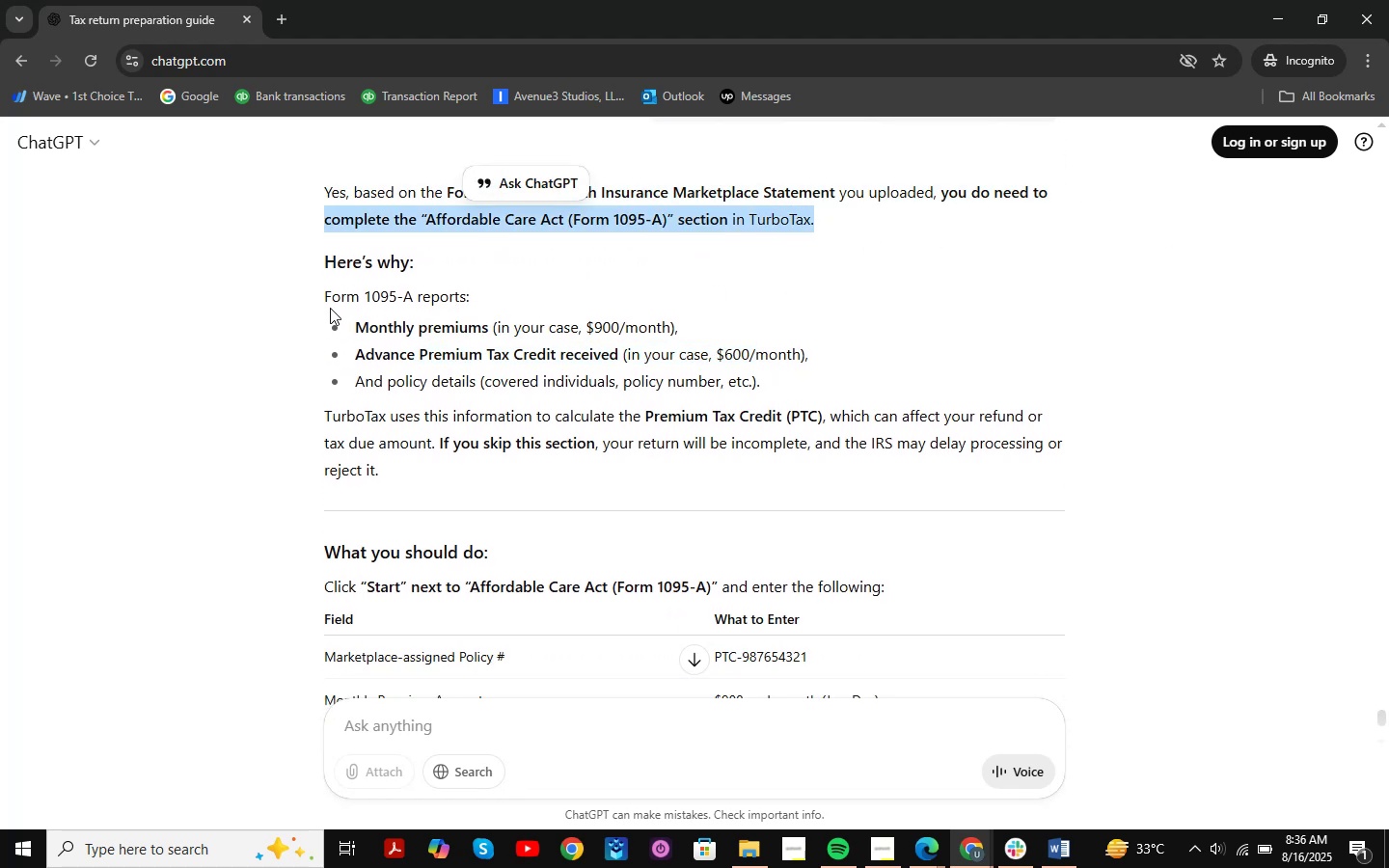 
left_click_drag(start_coordinate=[319, 302], to_coordinate=[488, 301])
 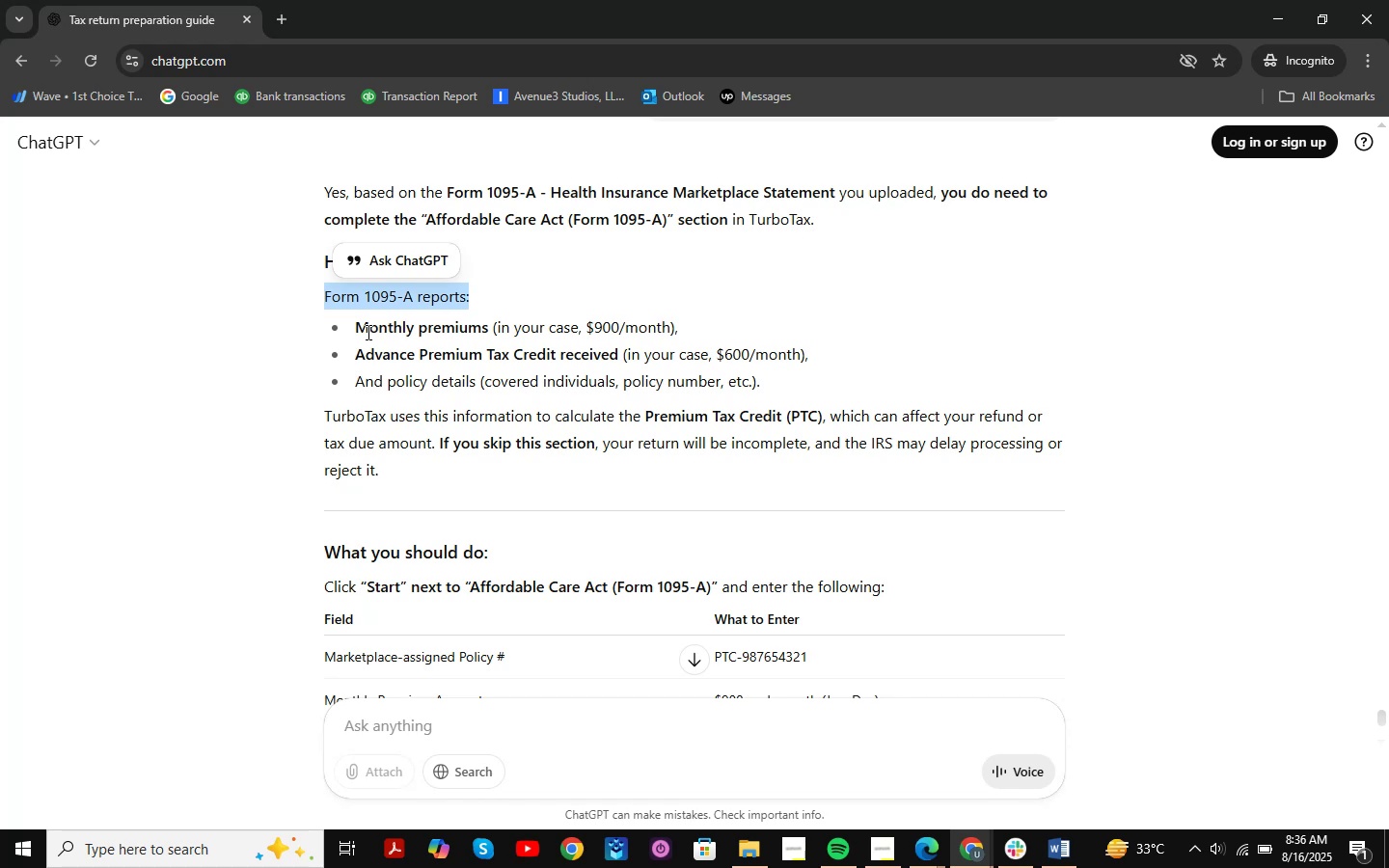 
left_click_drag(start_coordinate=[360, 331], to_coordinate=[722, 327])
 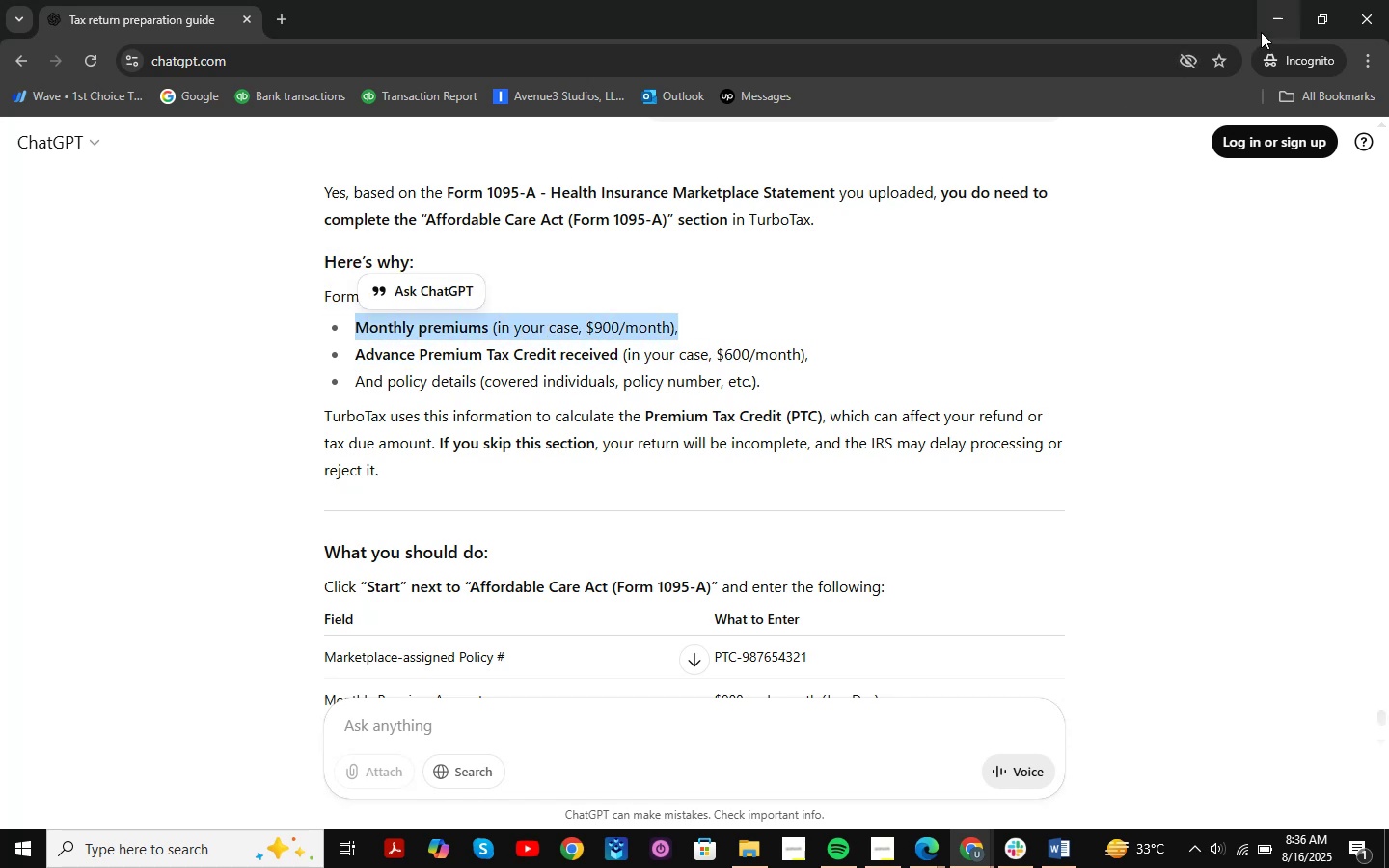 
left_click([1269, 24])
 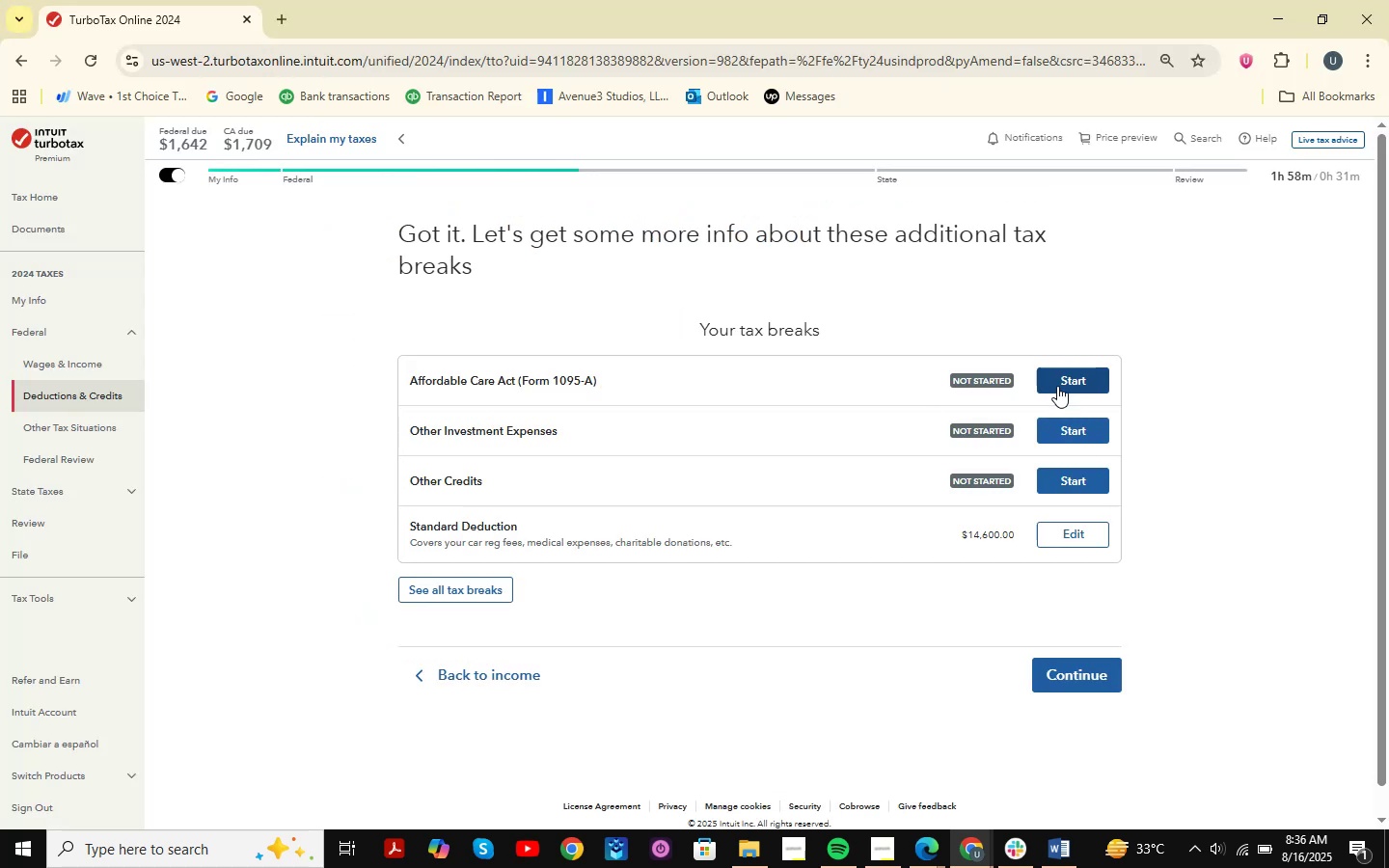 
left_click([1079, 383])
 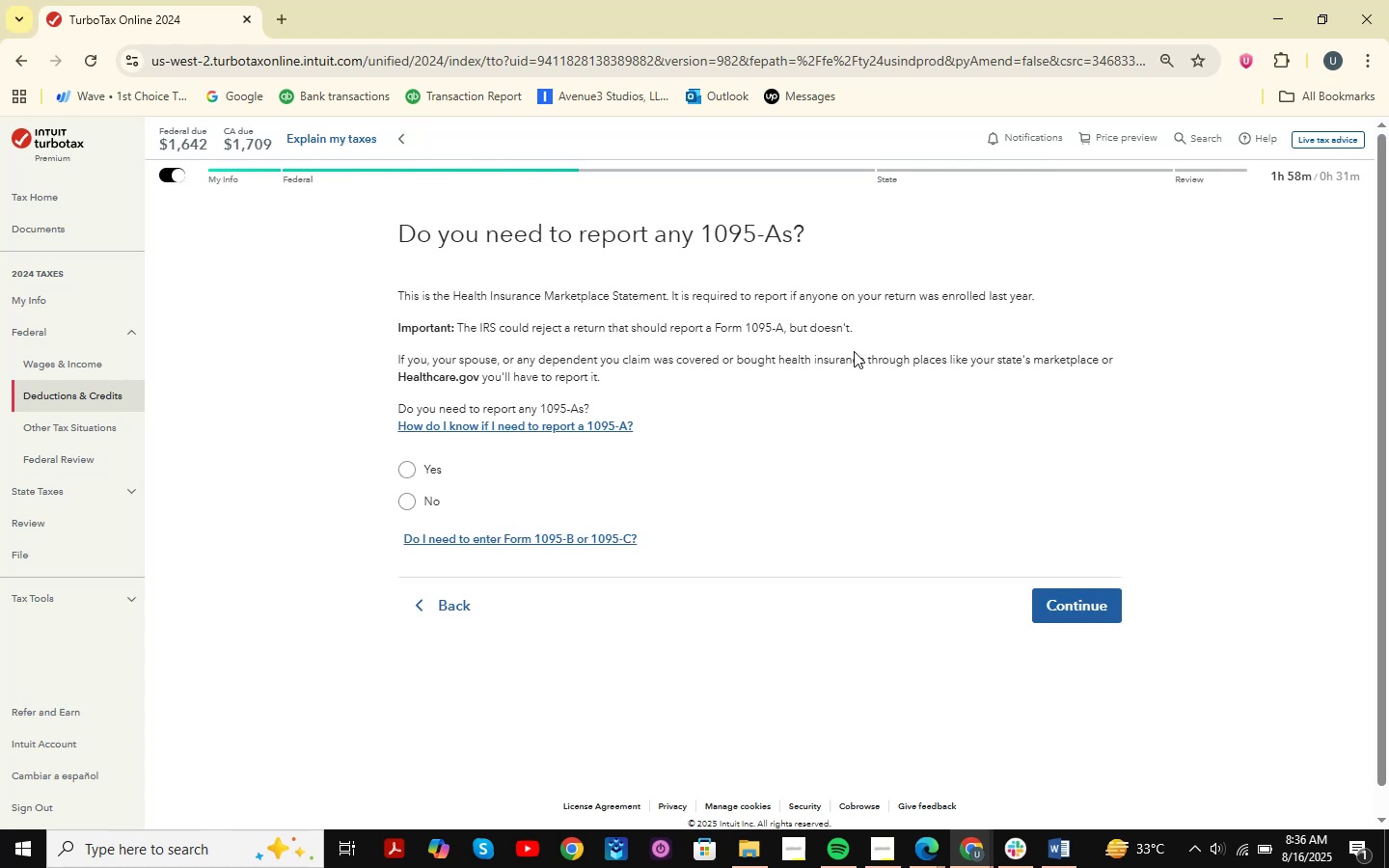 
wait(7.11)
 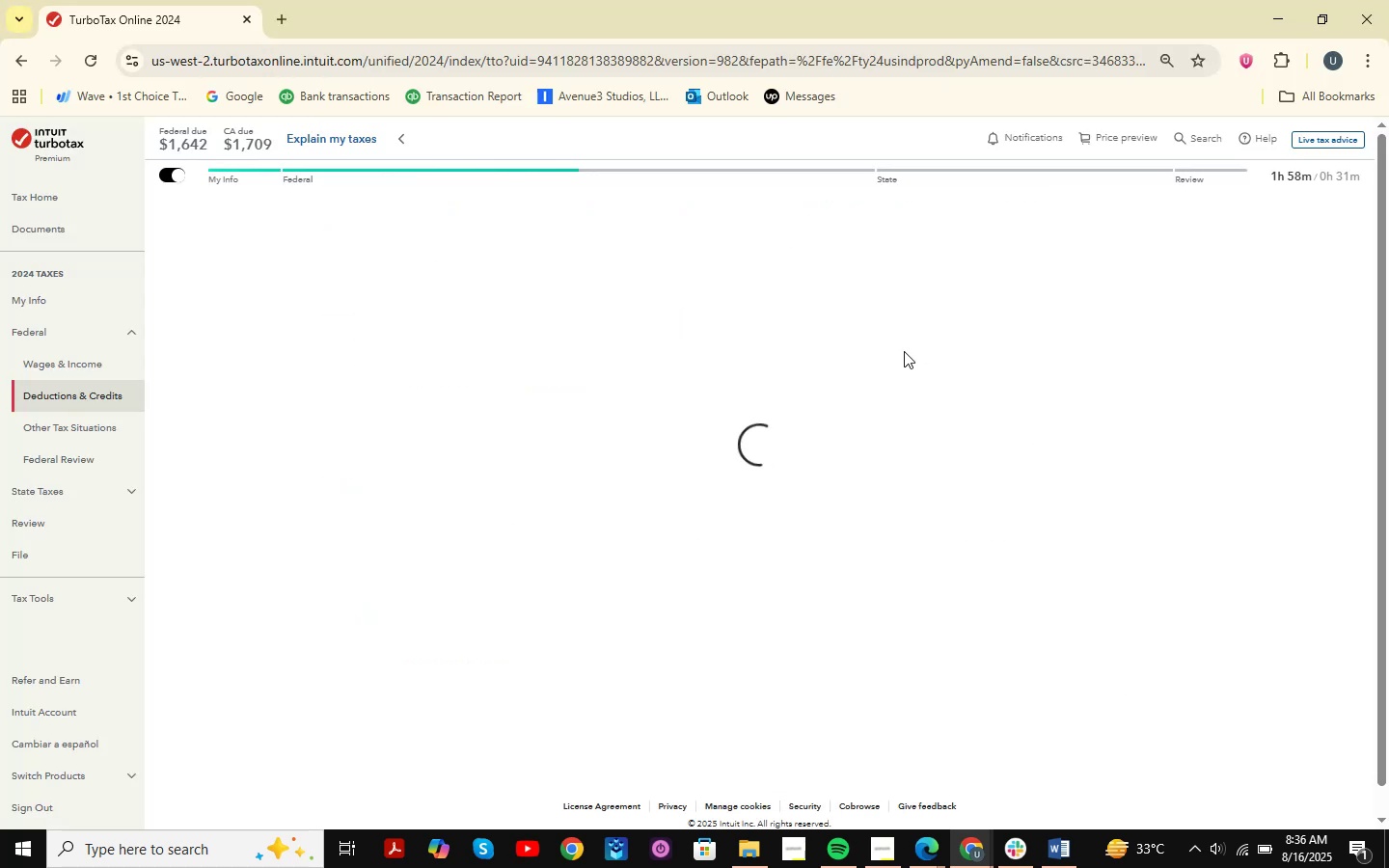 
key(Alt+AltLeft)
 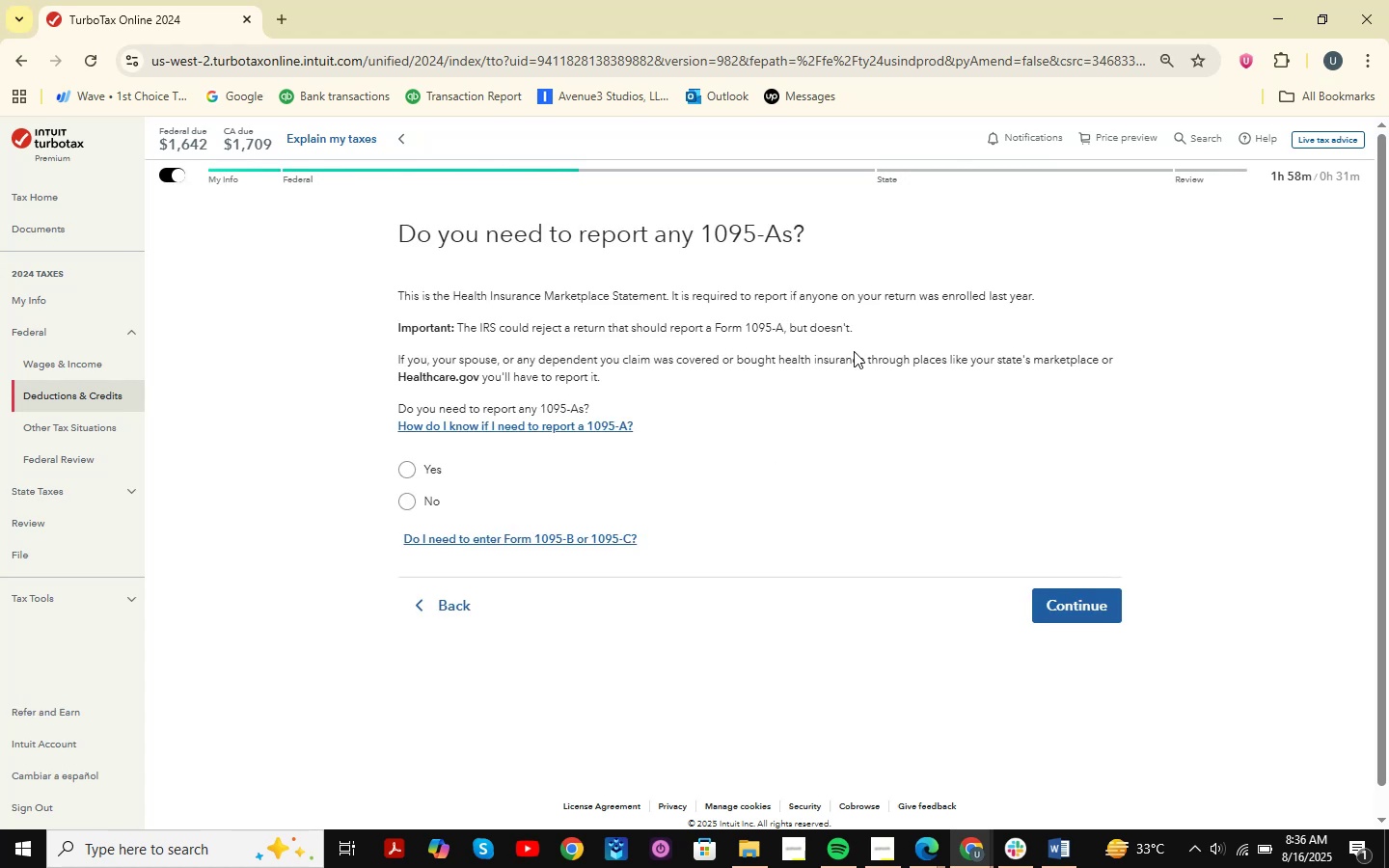 
key(Alt+Tab)
 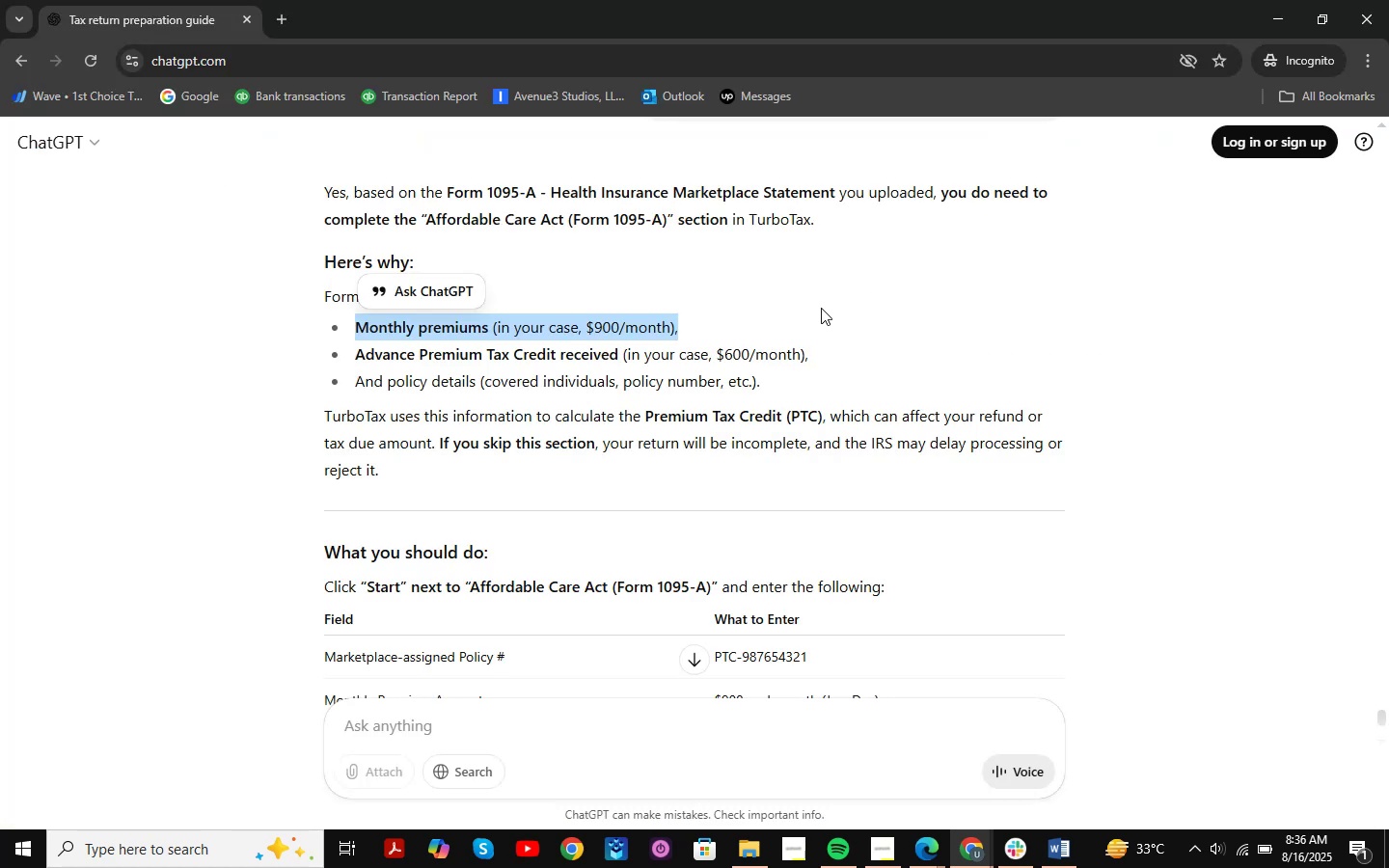 
key(Alt+AltLeft)
 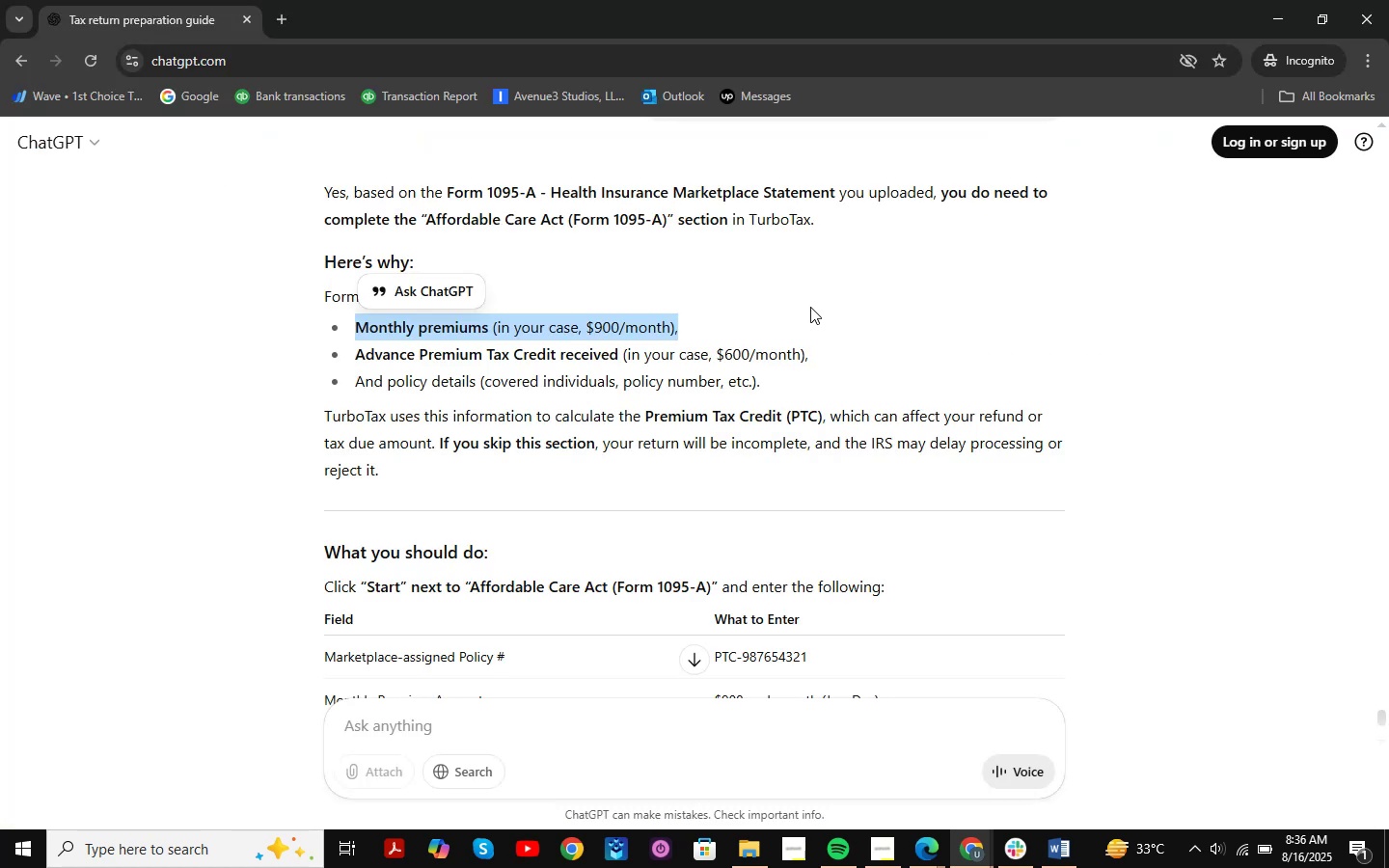 
key(Alt+Tab)
 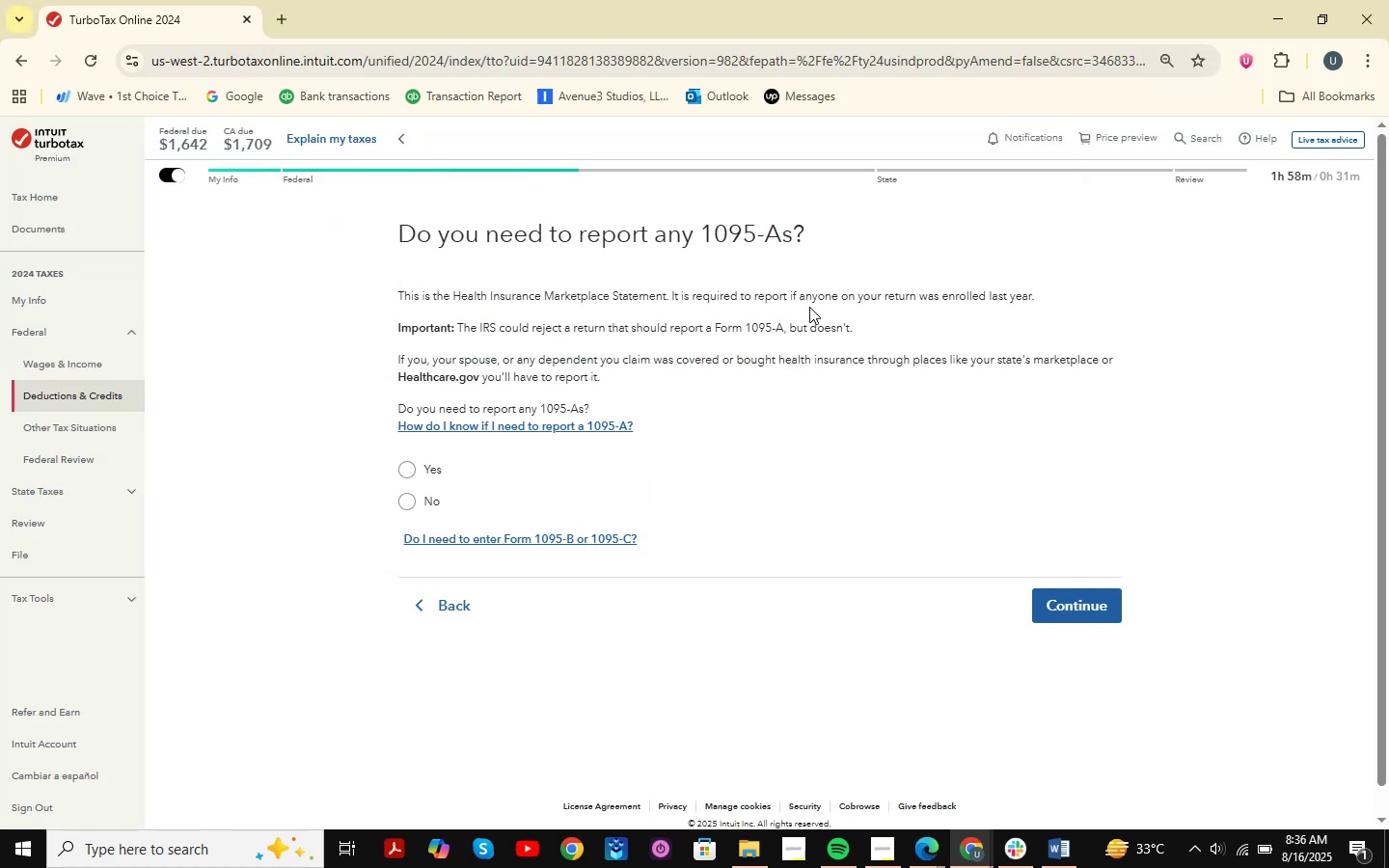 
key(Shift+ShiftLeft)
 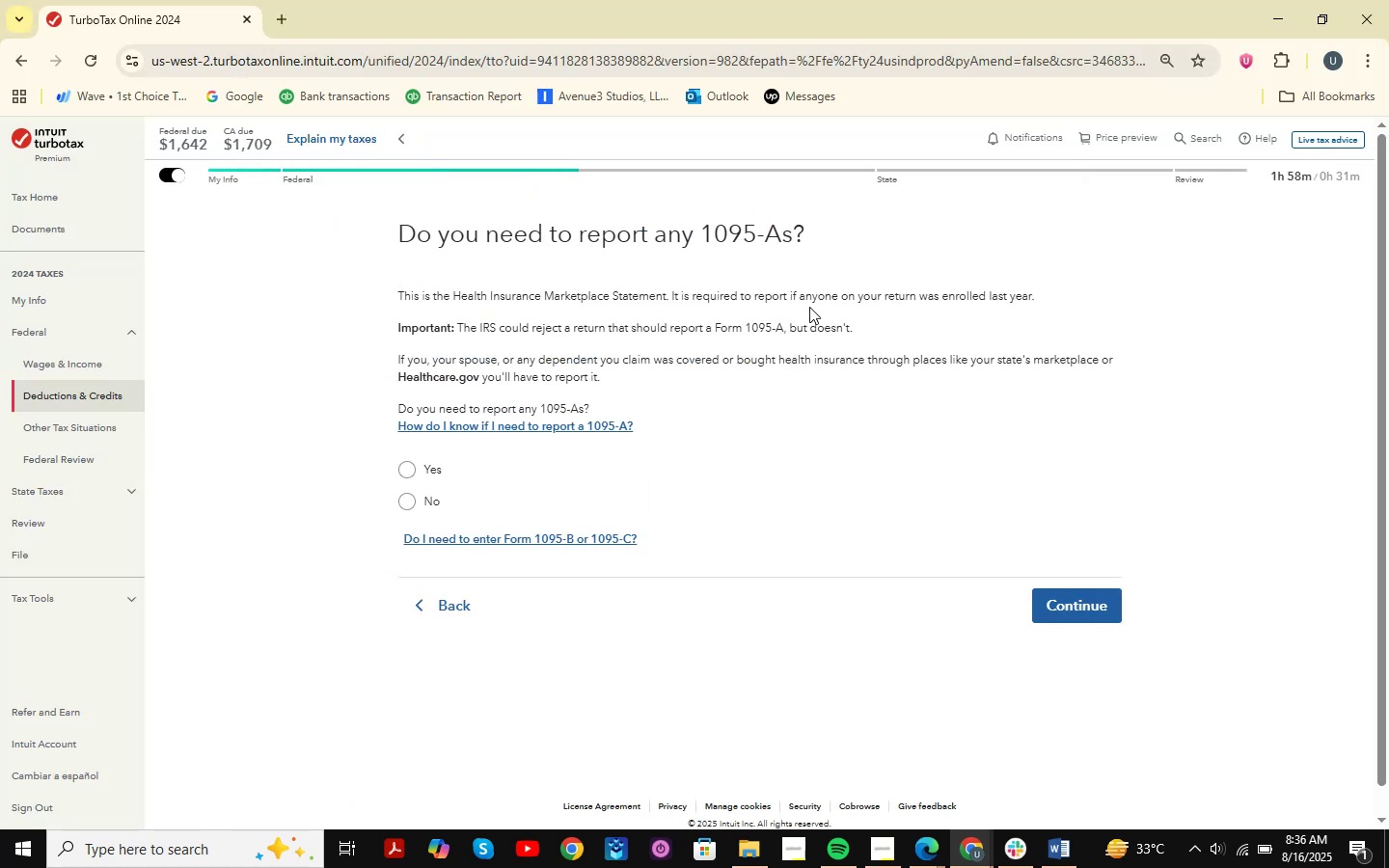 
key(Meta+Shift+MetaLeft)
 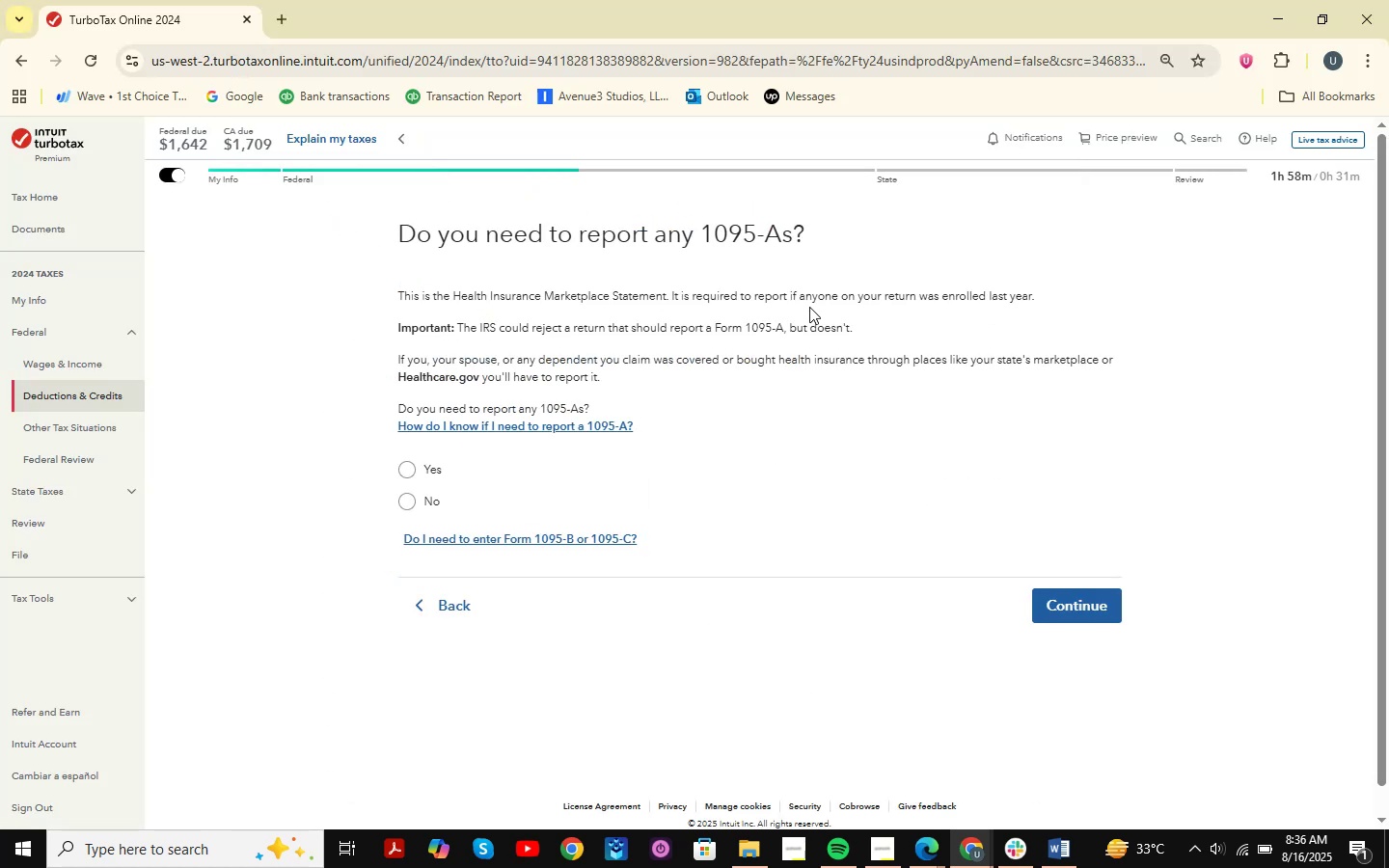 
key(Meta+Shift+S)
 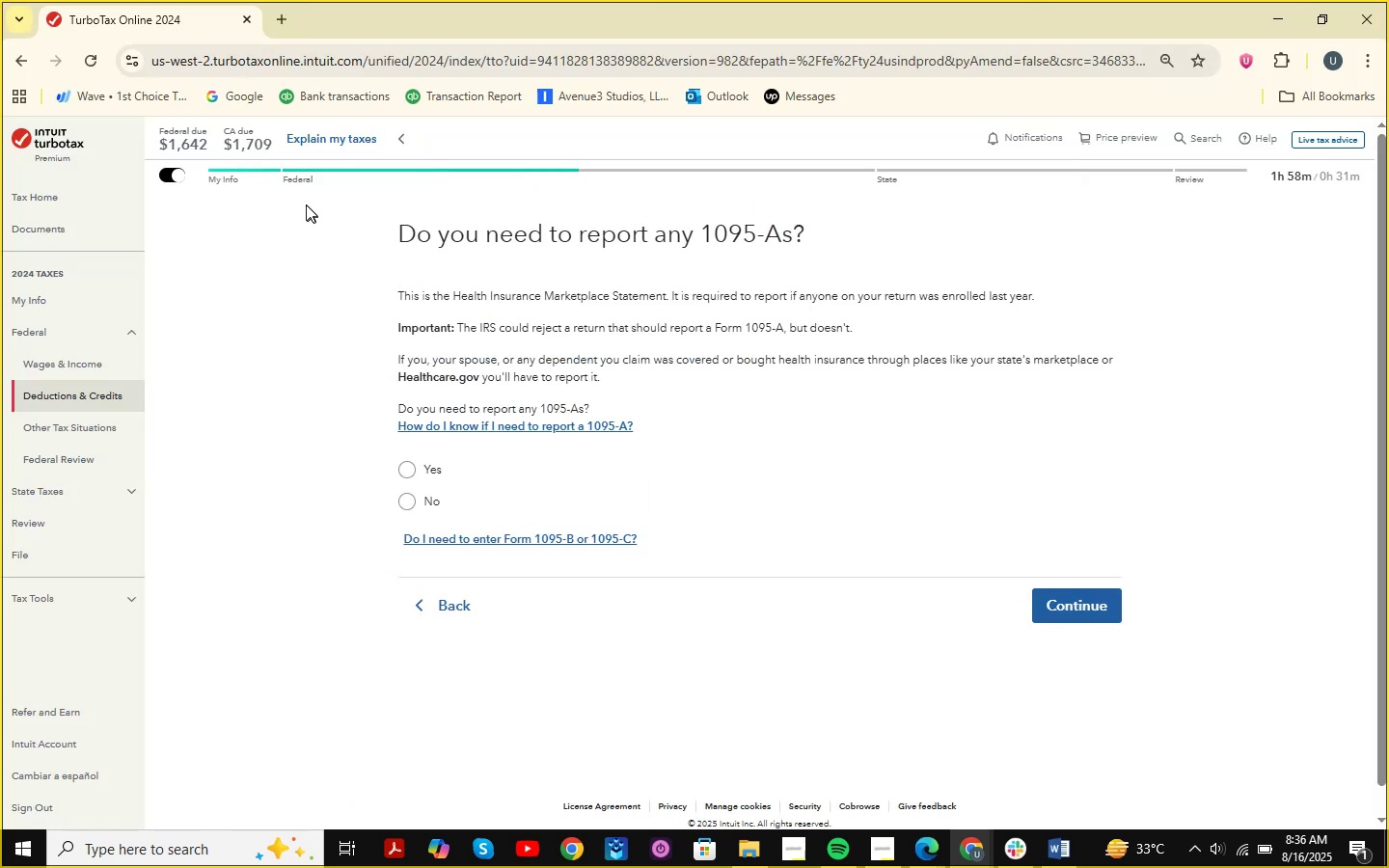 
left_click_drag(start_coordinate=[304, 201], to_coordinate=[1310, 758])
 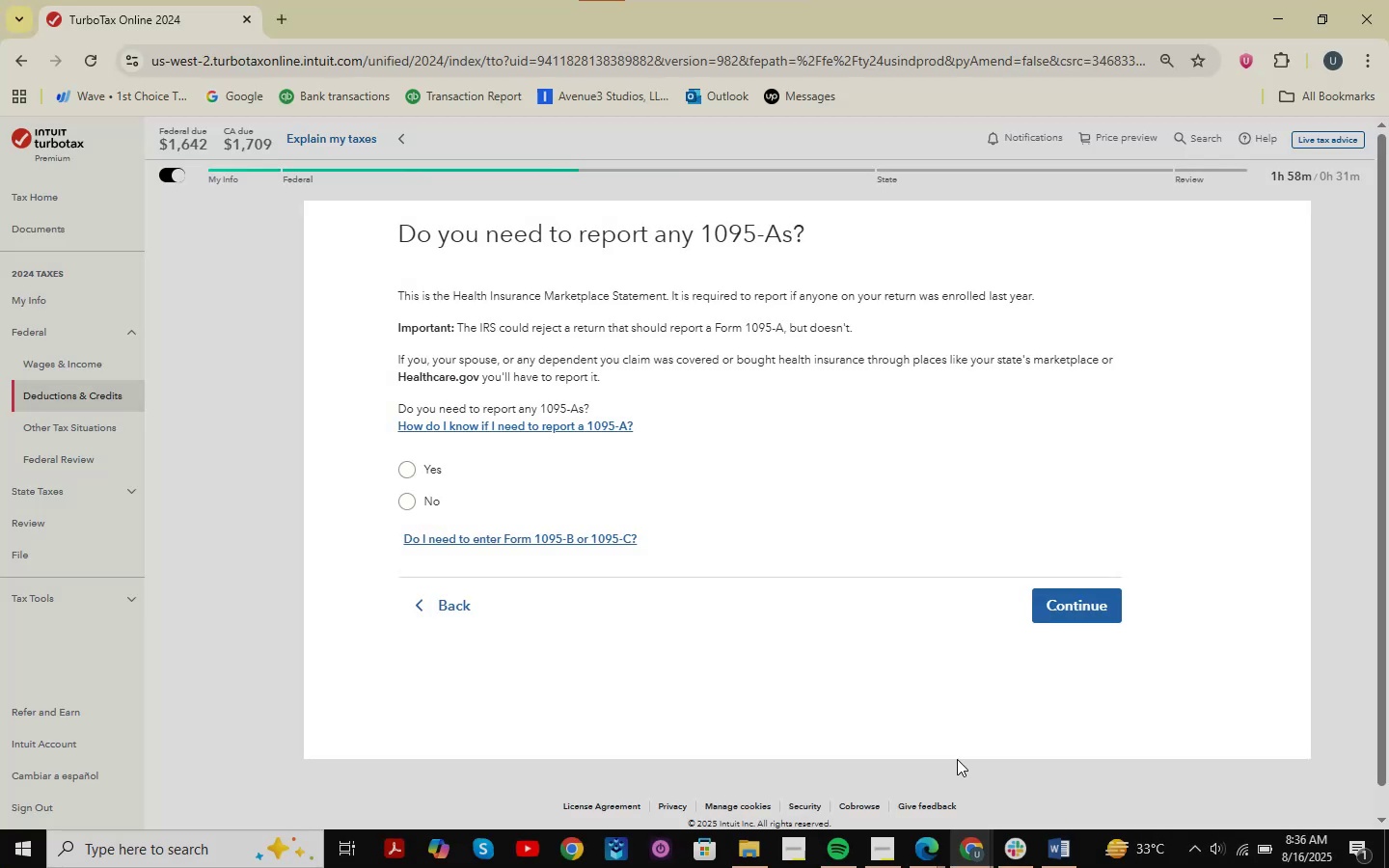 
left_click([969, 867])
 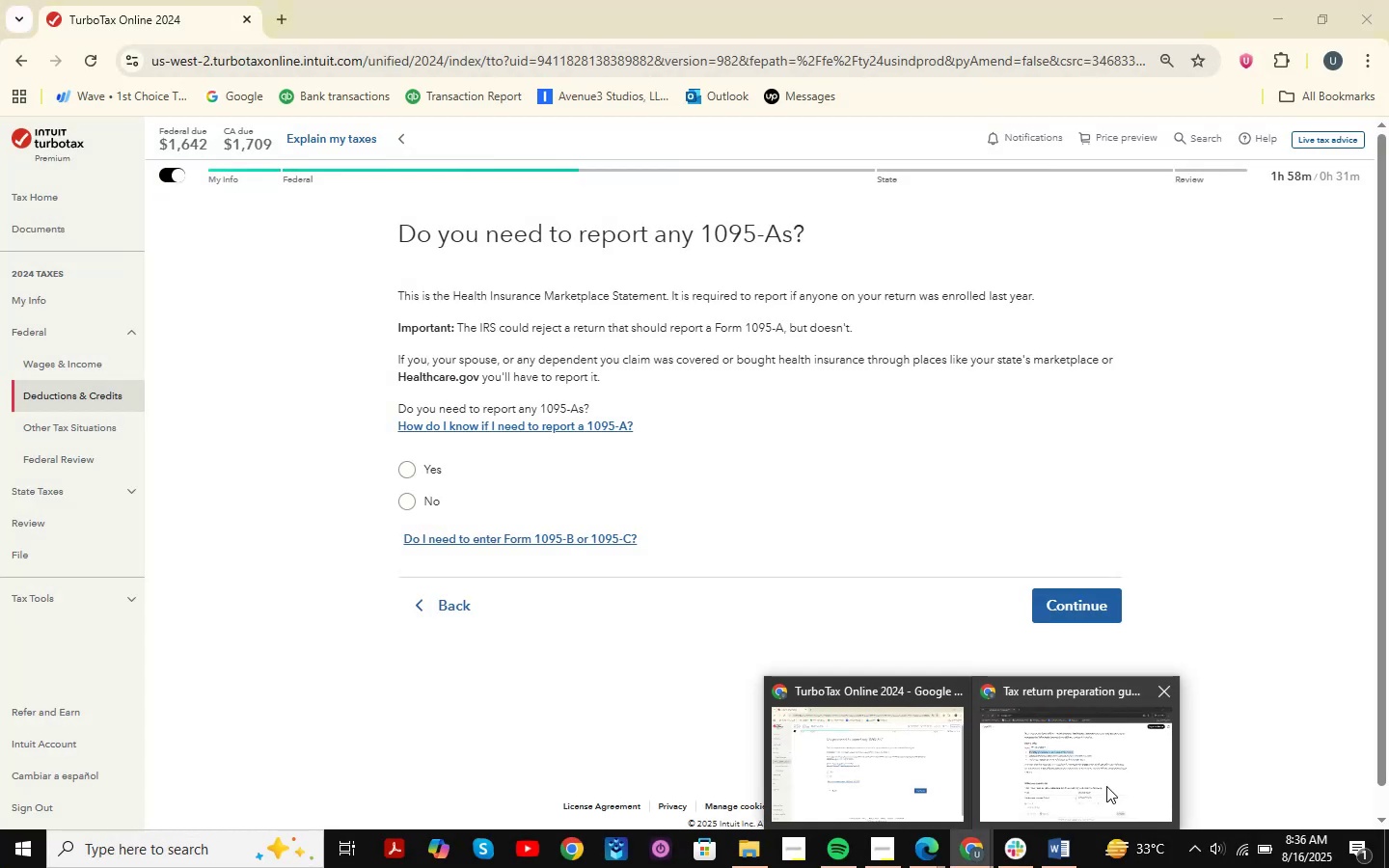 
left_click([1106, 786])
 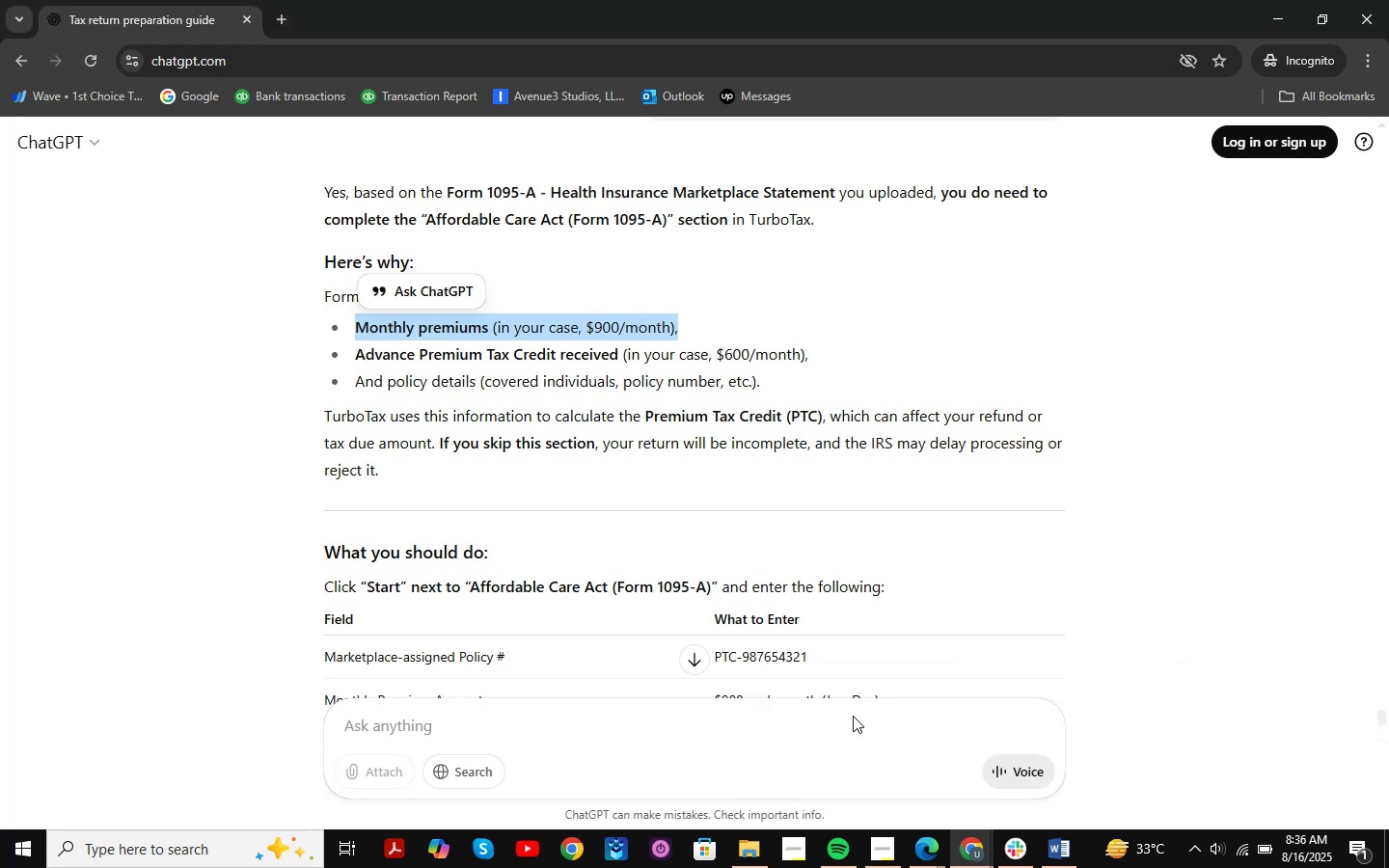 
left_click([504, 717])
 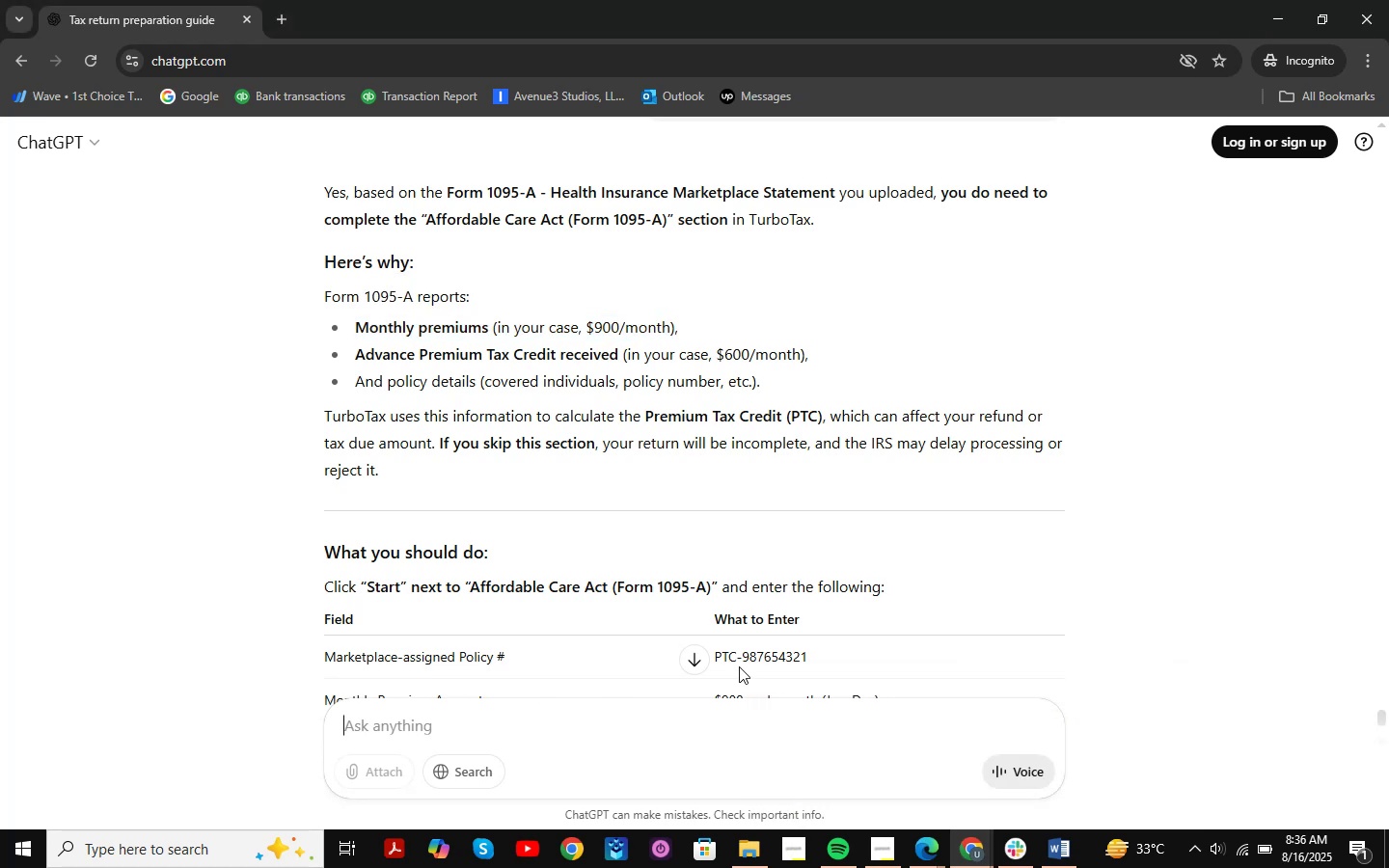 
key(Control+V)
 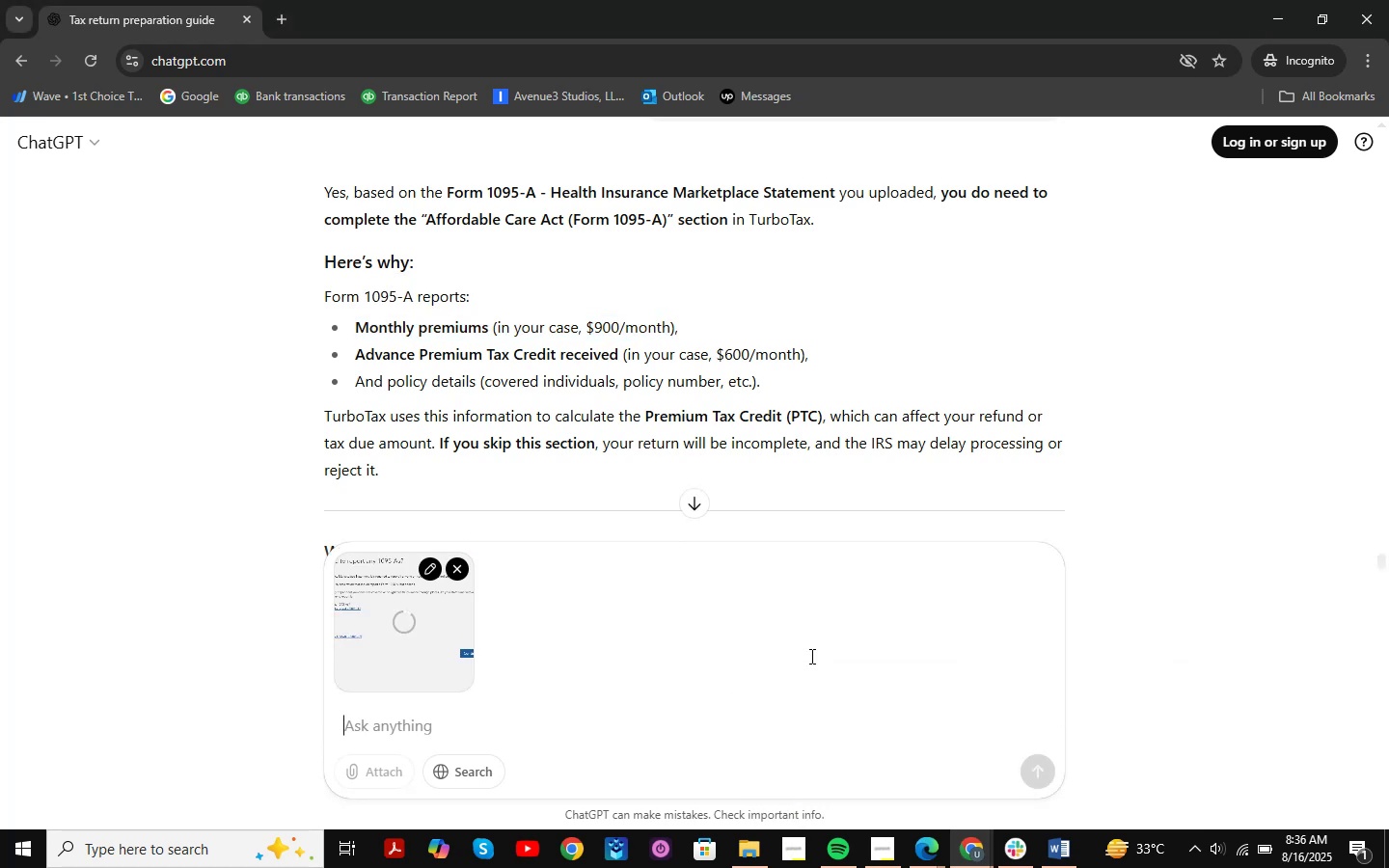 
type(which should i select?)
 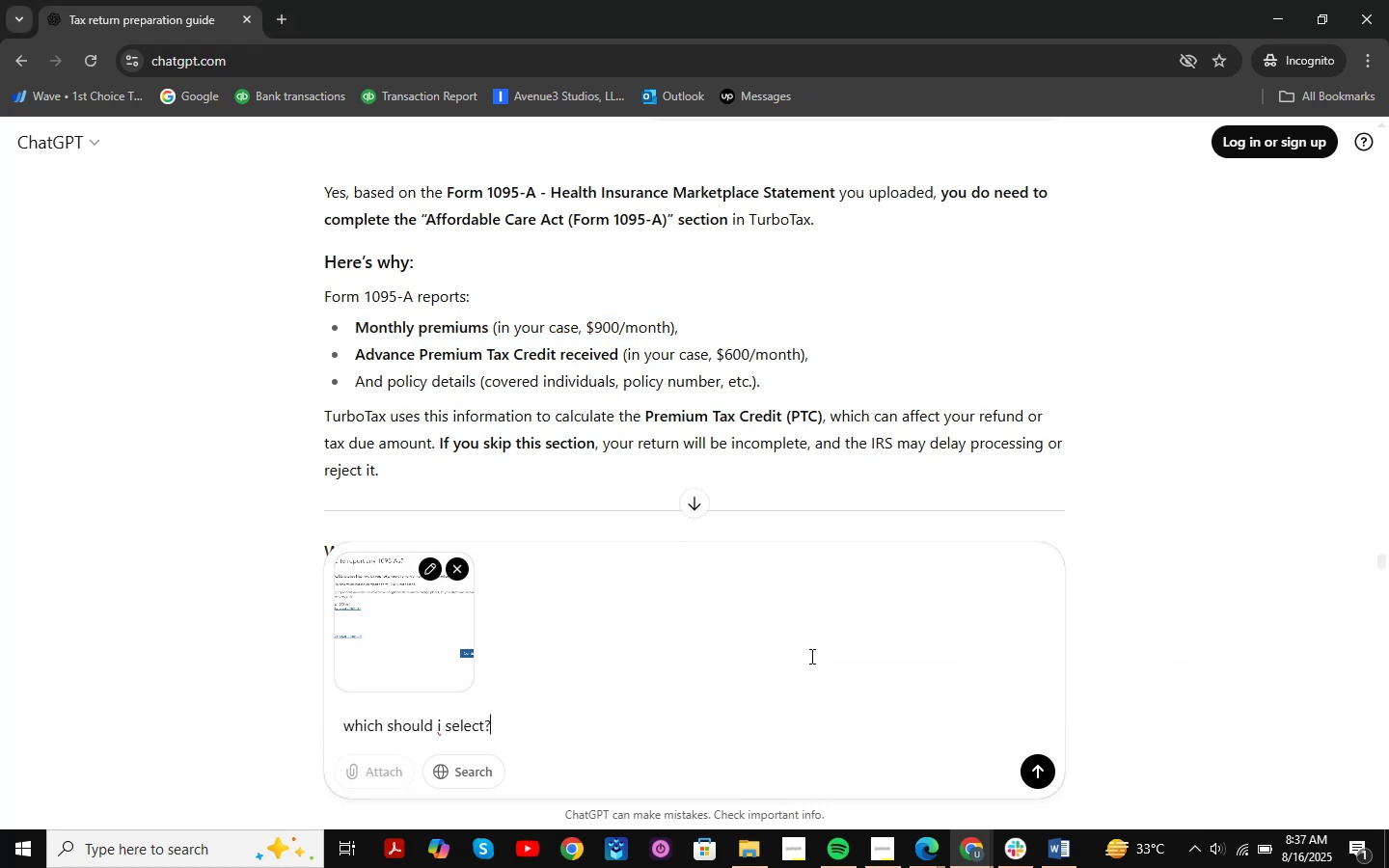 
key(Enter)
 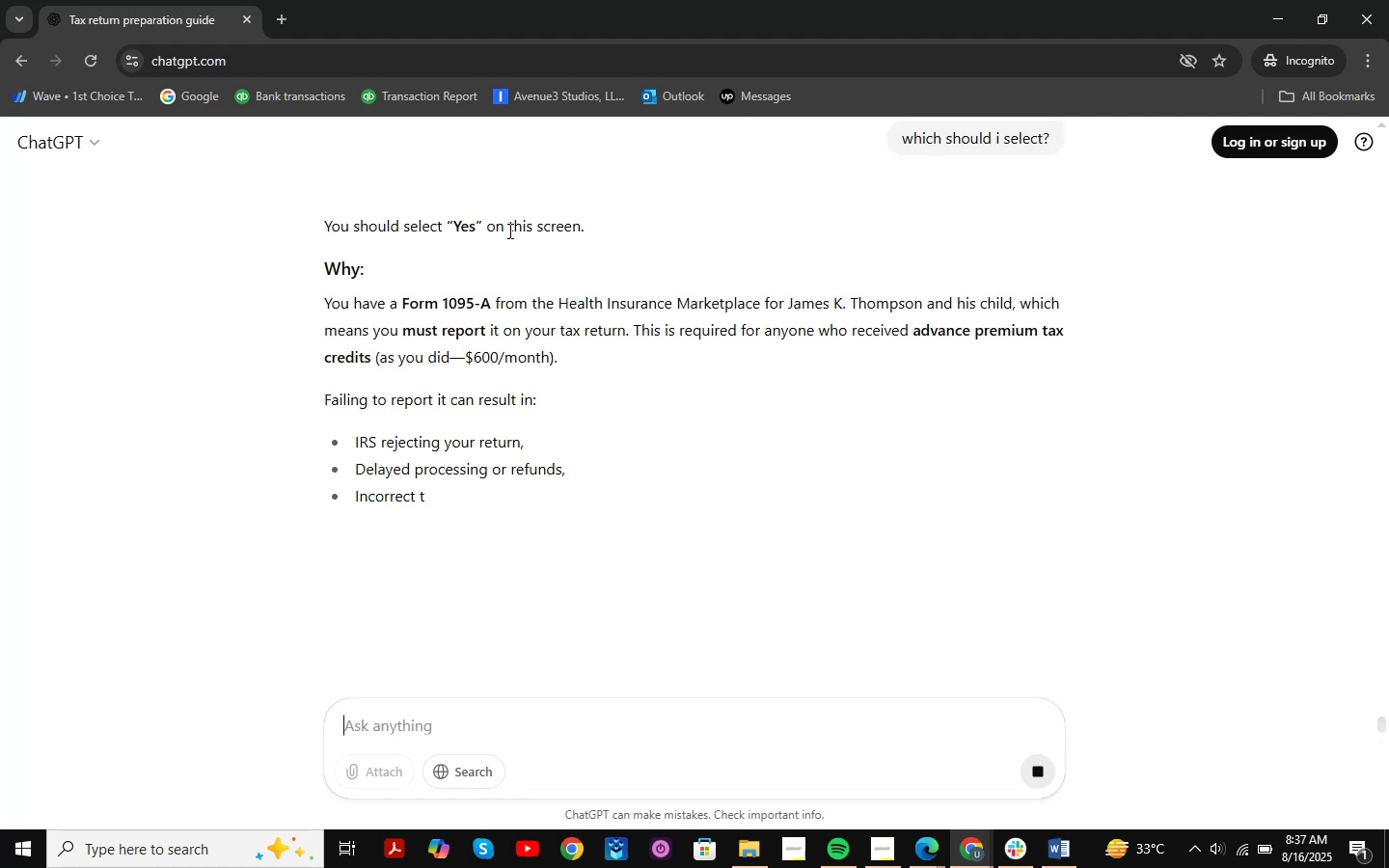 
wait(5.65)
 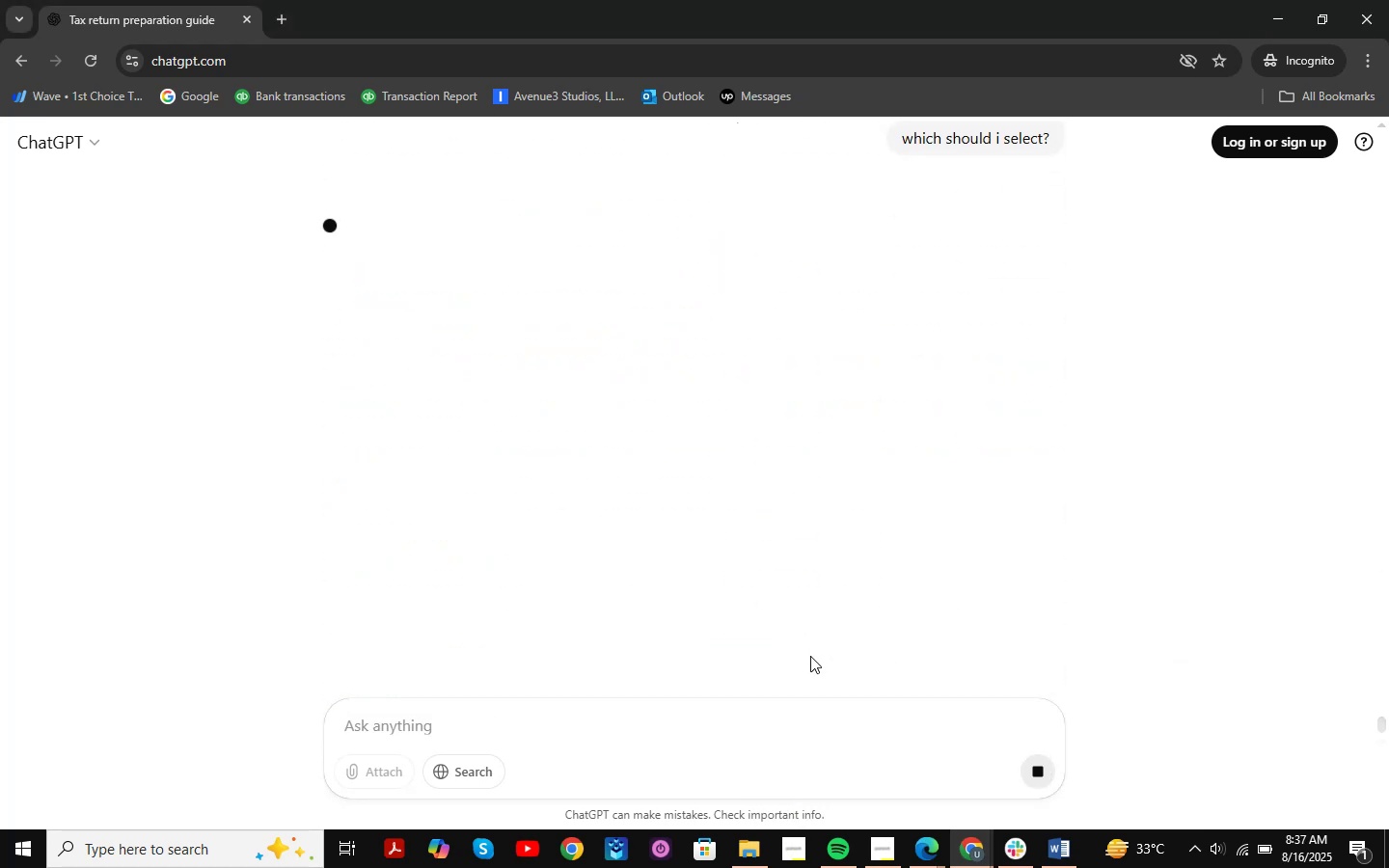 
left_click_drag(start_coordinate=[536, 310], to_coordinate=[1102, 307])
 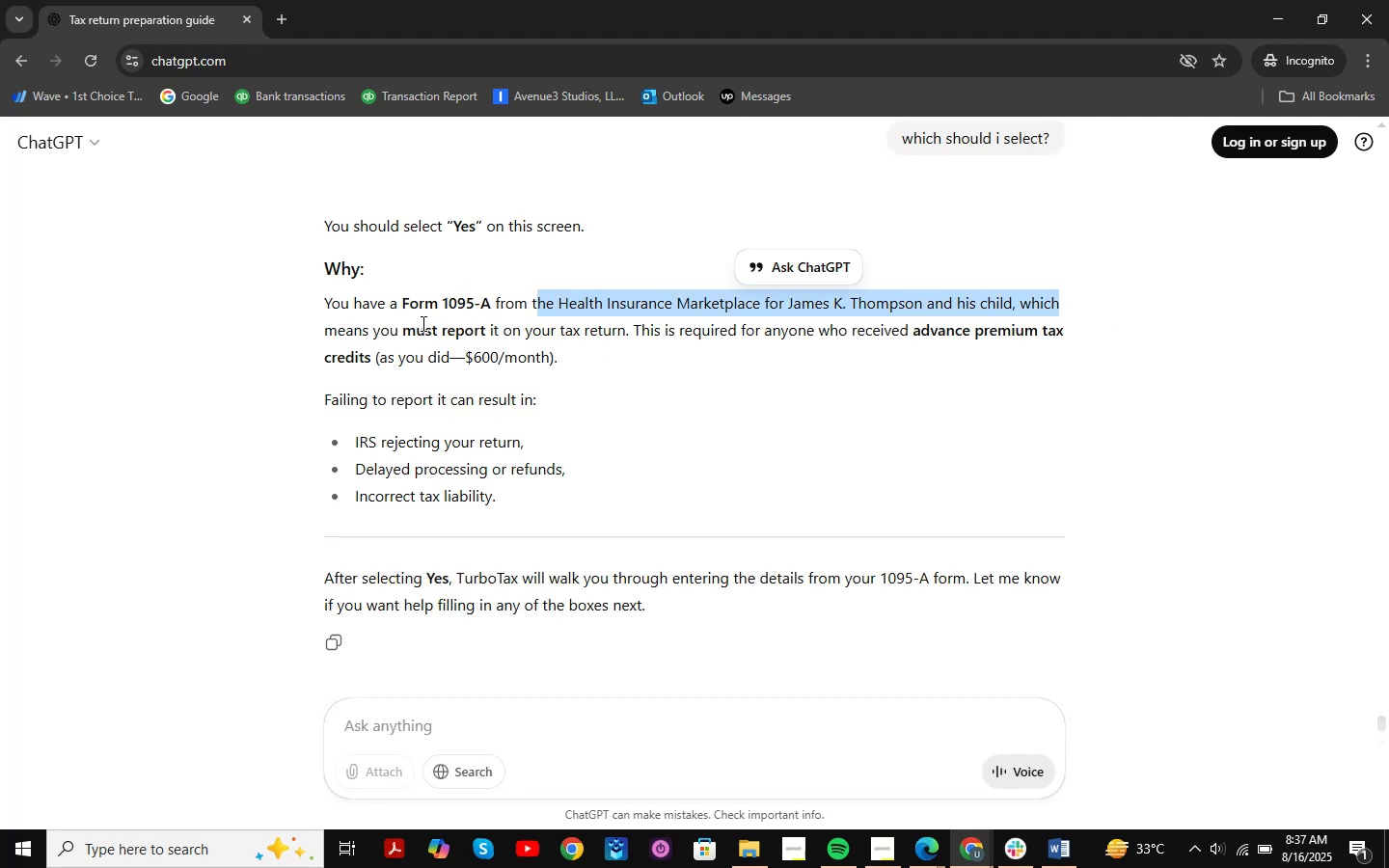 
left_click_drag(start_coordinate=[385, 327], to_coordinate=[1078, 332])
 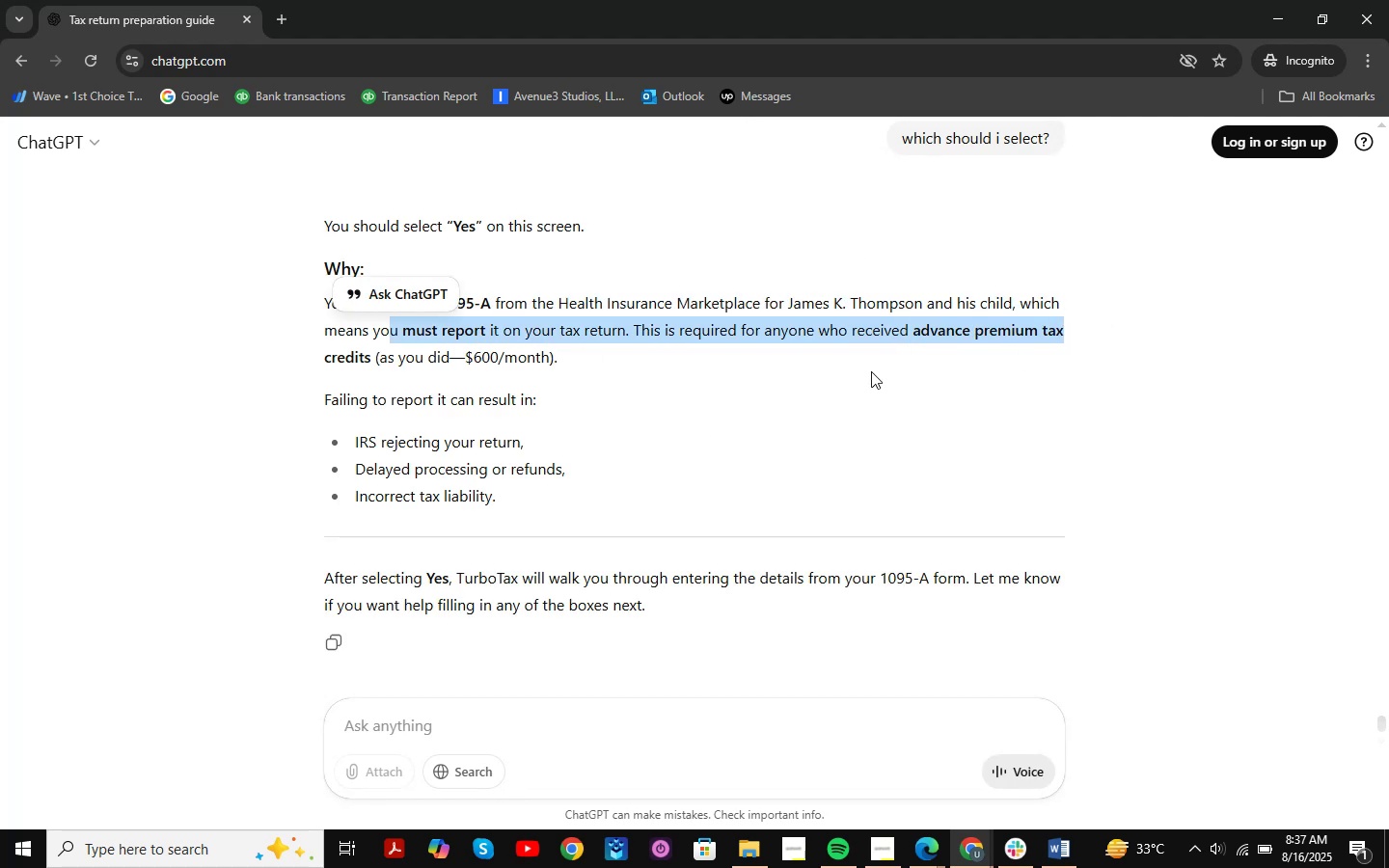 
left_click([871, 371])
 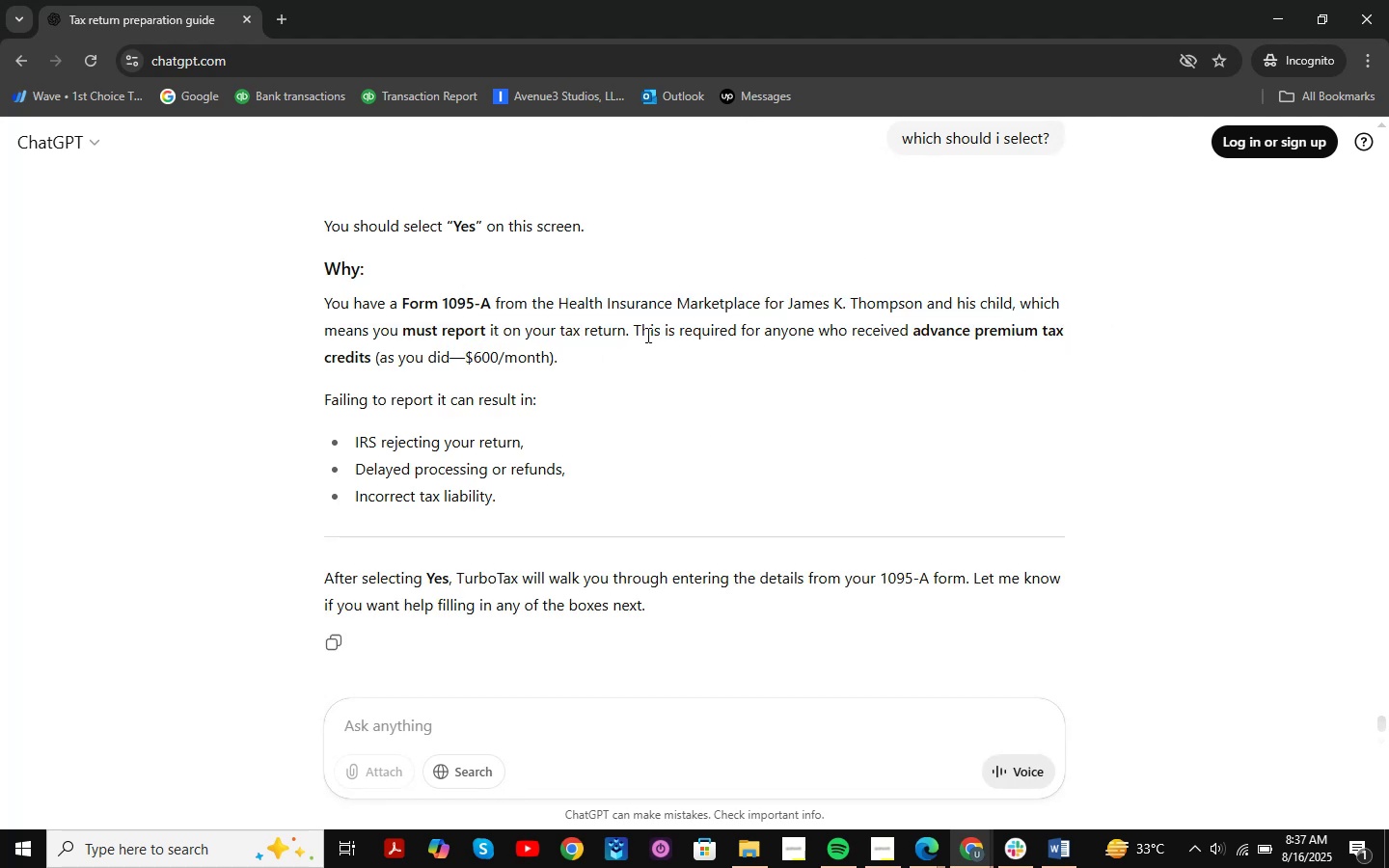 
left_click_drag(start_coordinate=[637, 334], to_coordinate=[1152, 334])
 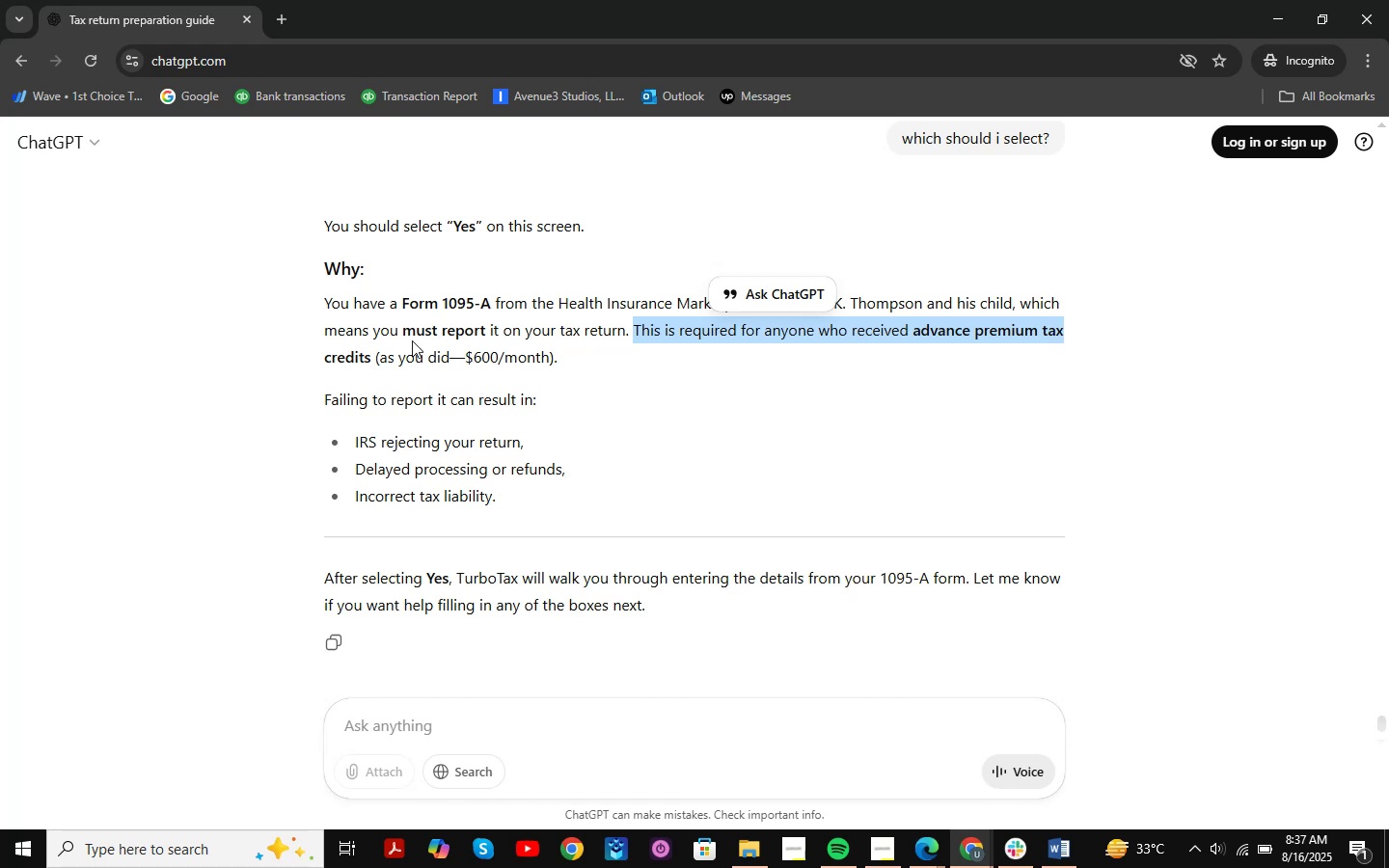 
left_click_drag(start_coordinate=[344, 361], to_coordinate=[611, 374])
 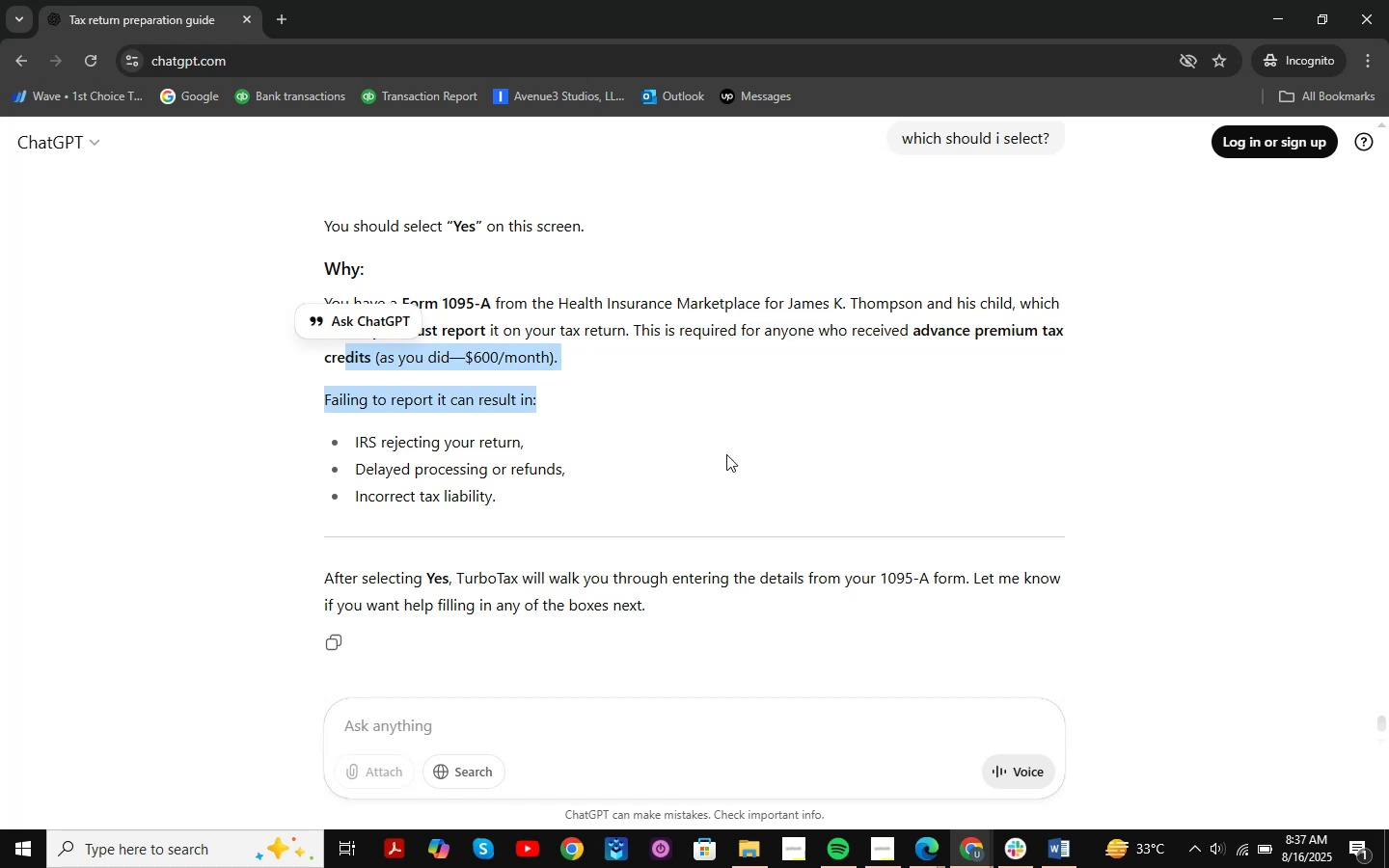 
left_click([730, 456])
 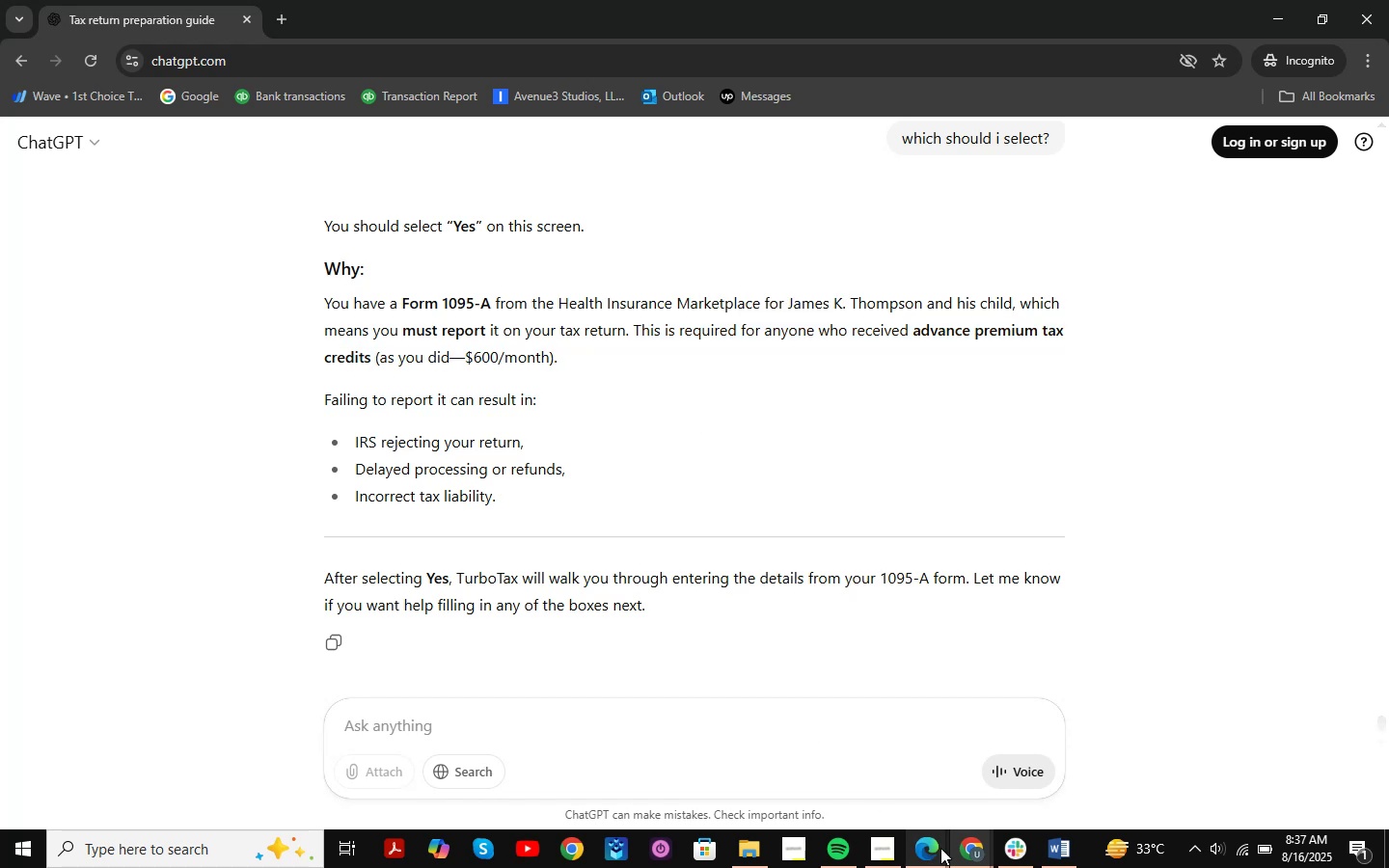 
left_click_drag(start_coordinate=[922, 857], to_coordinate=[921, 862])
 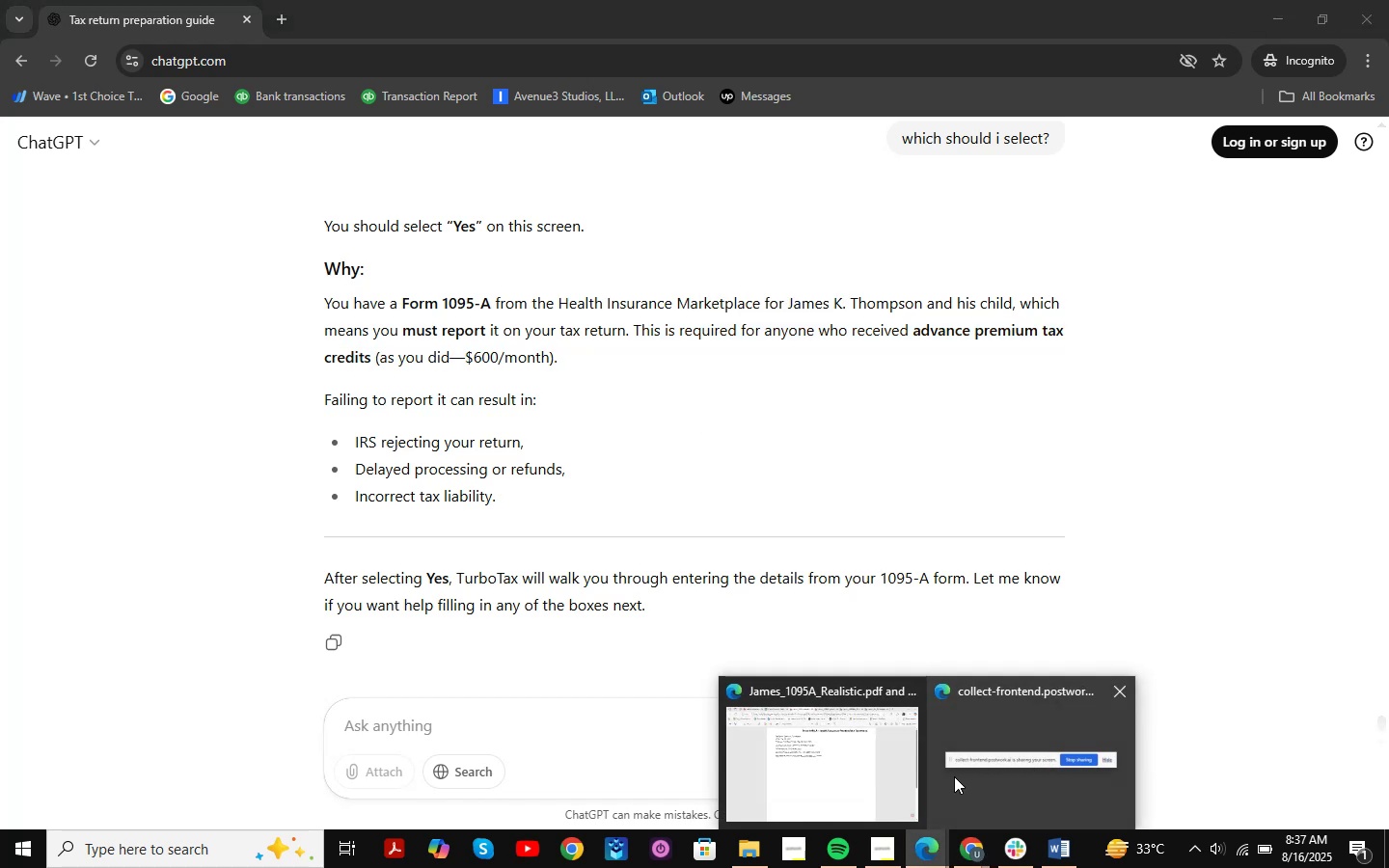 
mouse_move([833, 735])
 